 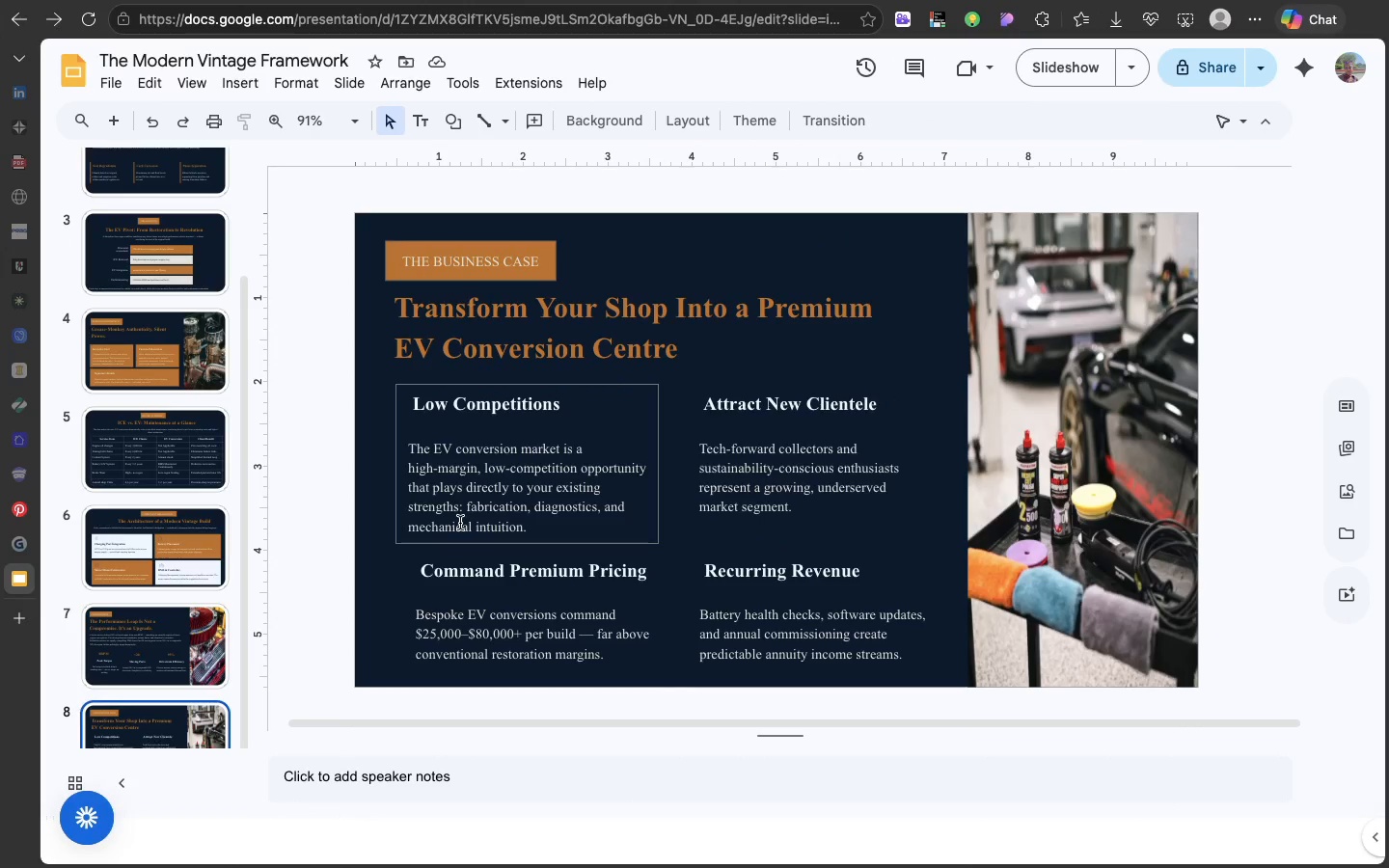 
left_click([152, 567])
 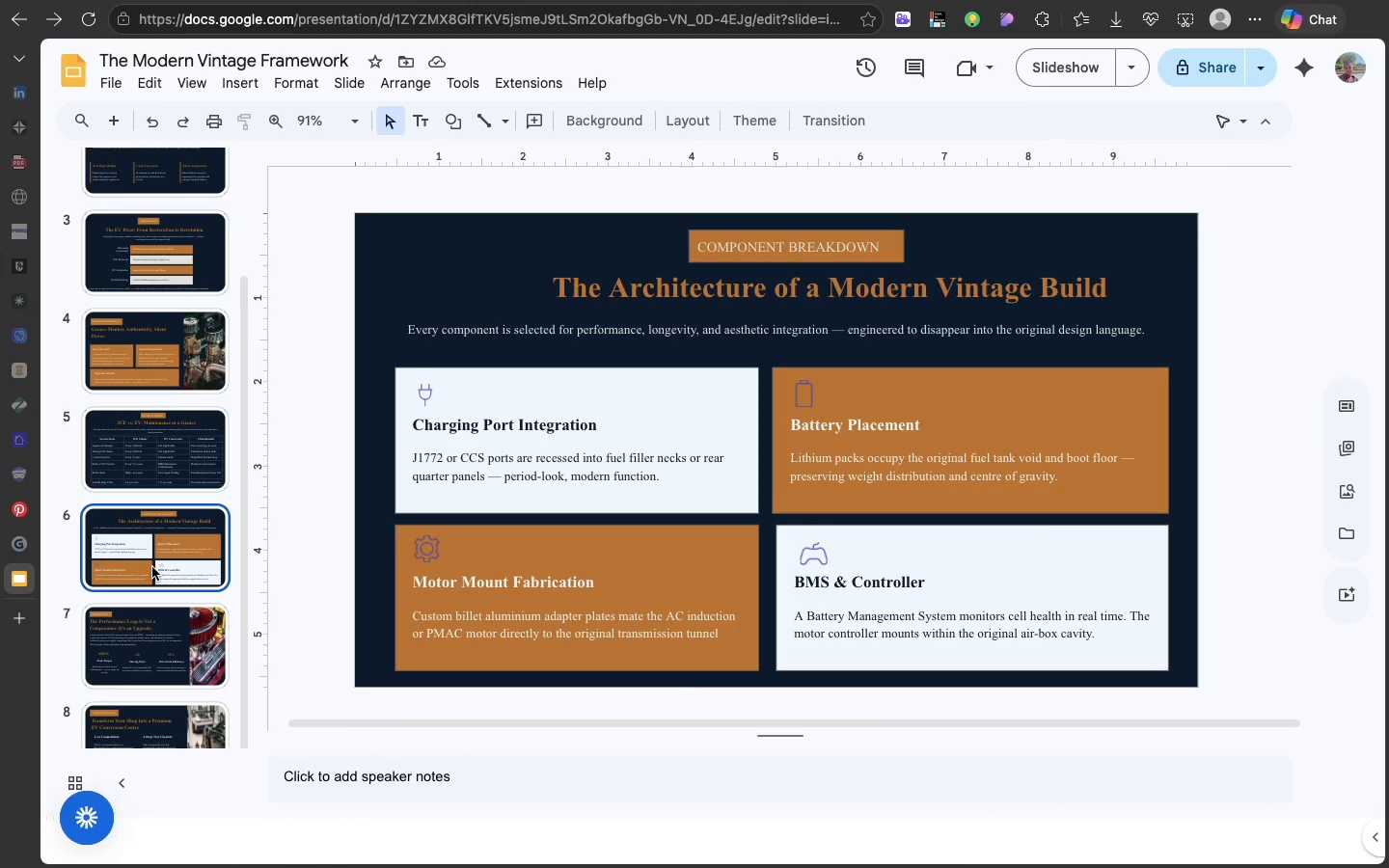 
scroll: coordinate [152, 567], scroll_direction: down, amount: 71.0
 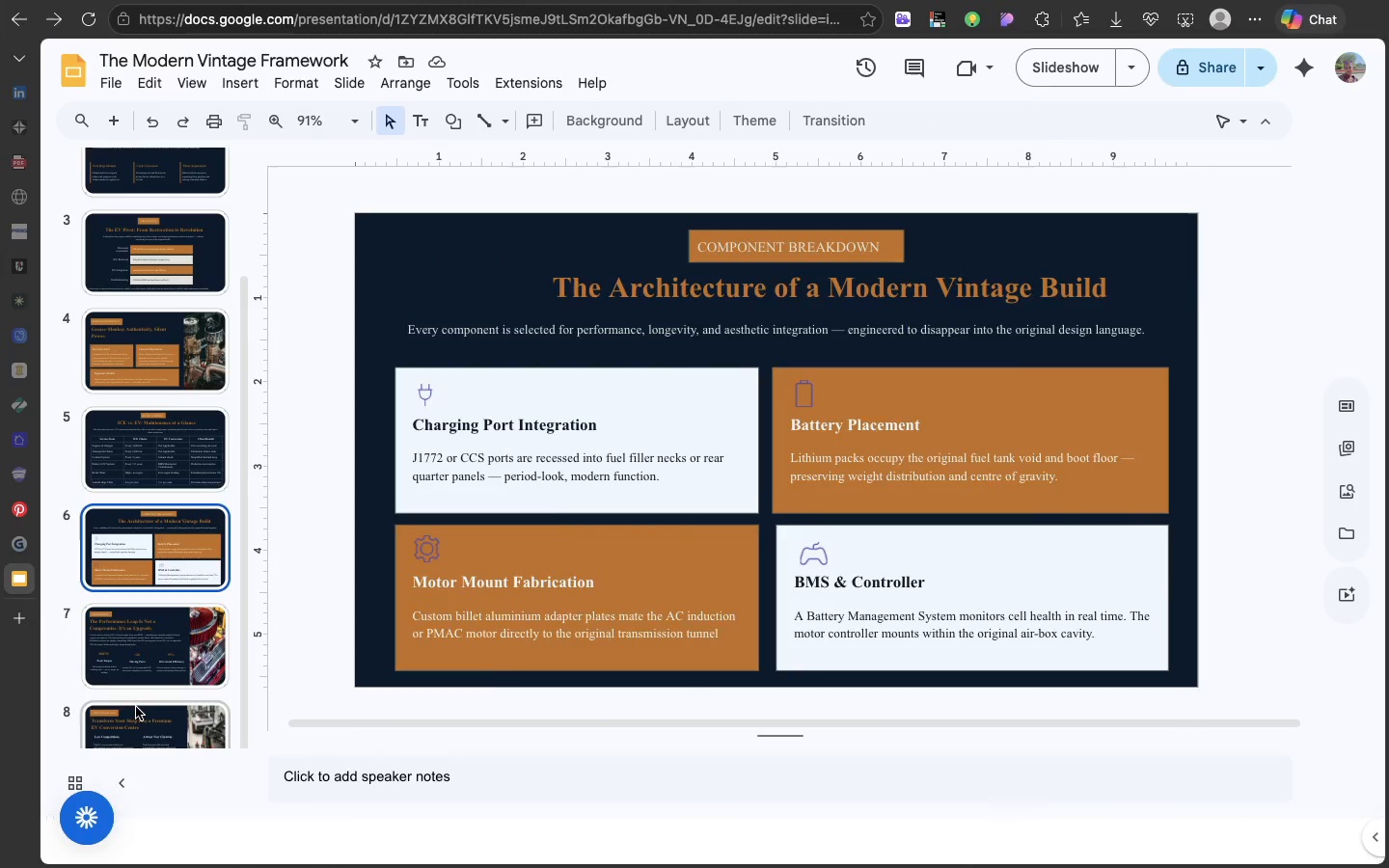 
left_click([136, 707])
 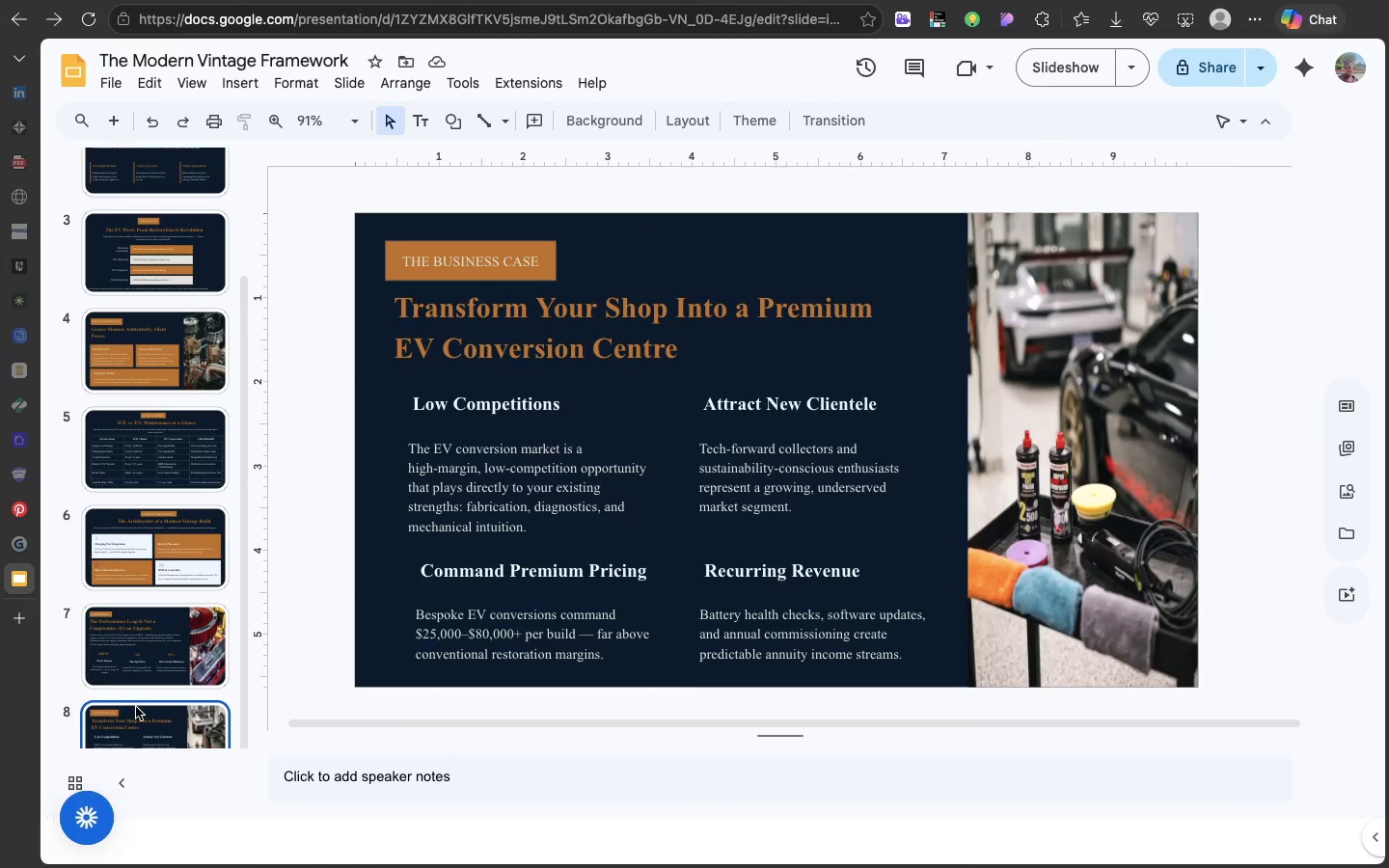 
scroll: coordinate [136, 707], scroll_direction: down, amount: 50.0
 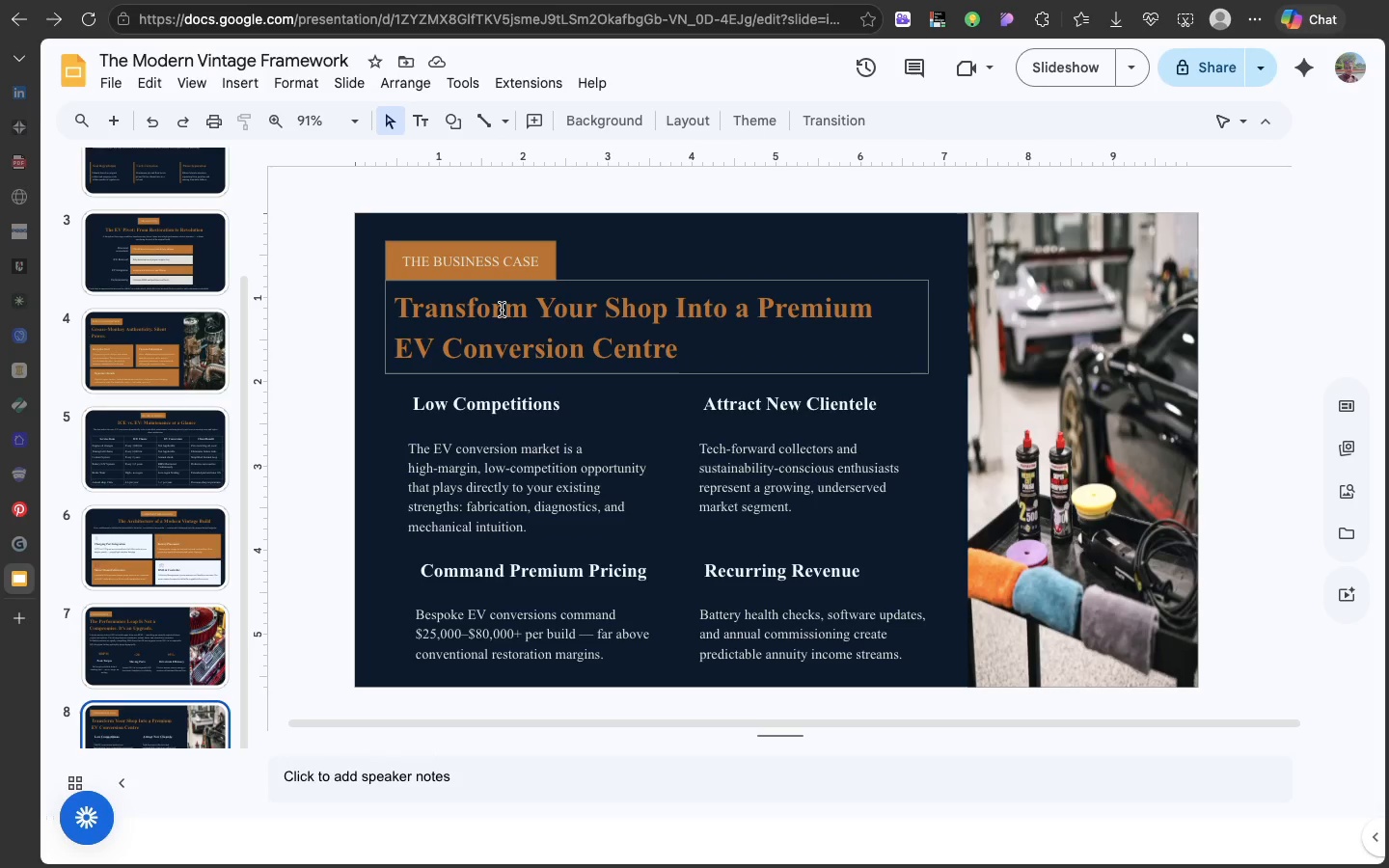 
left_click([517, 305])
 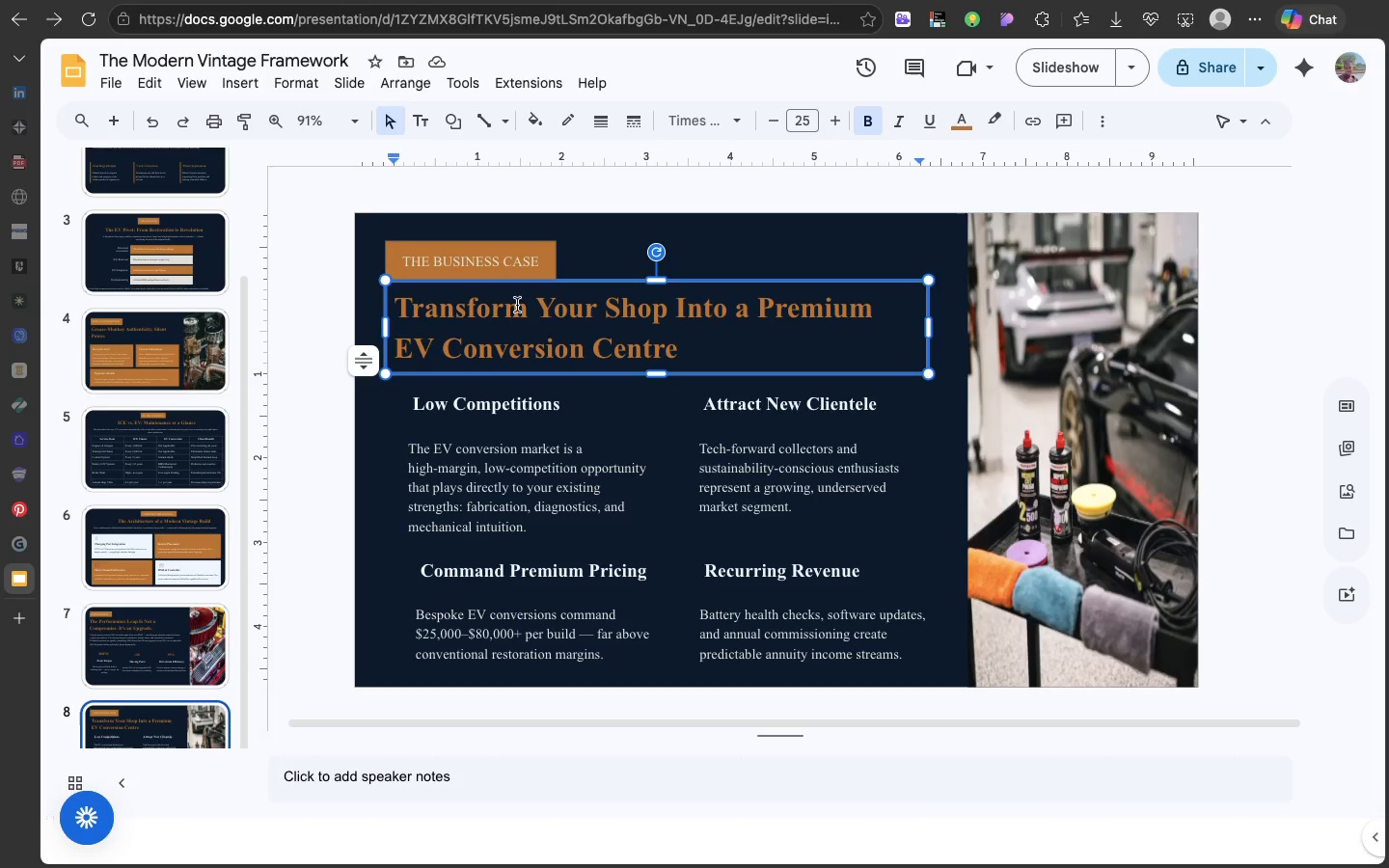 
wait(21.72)
 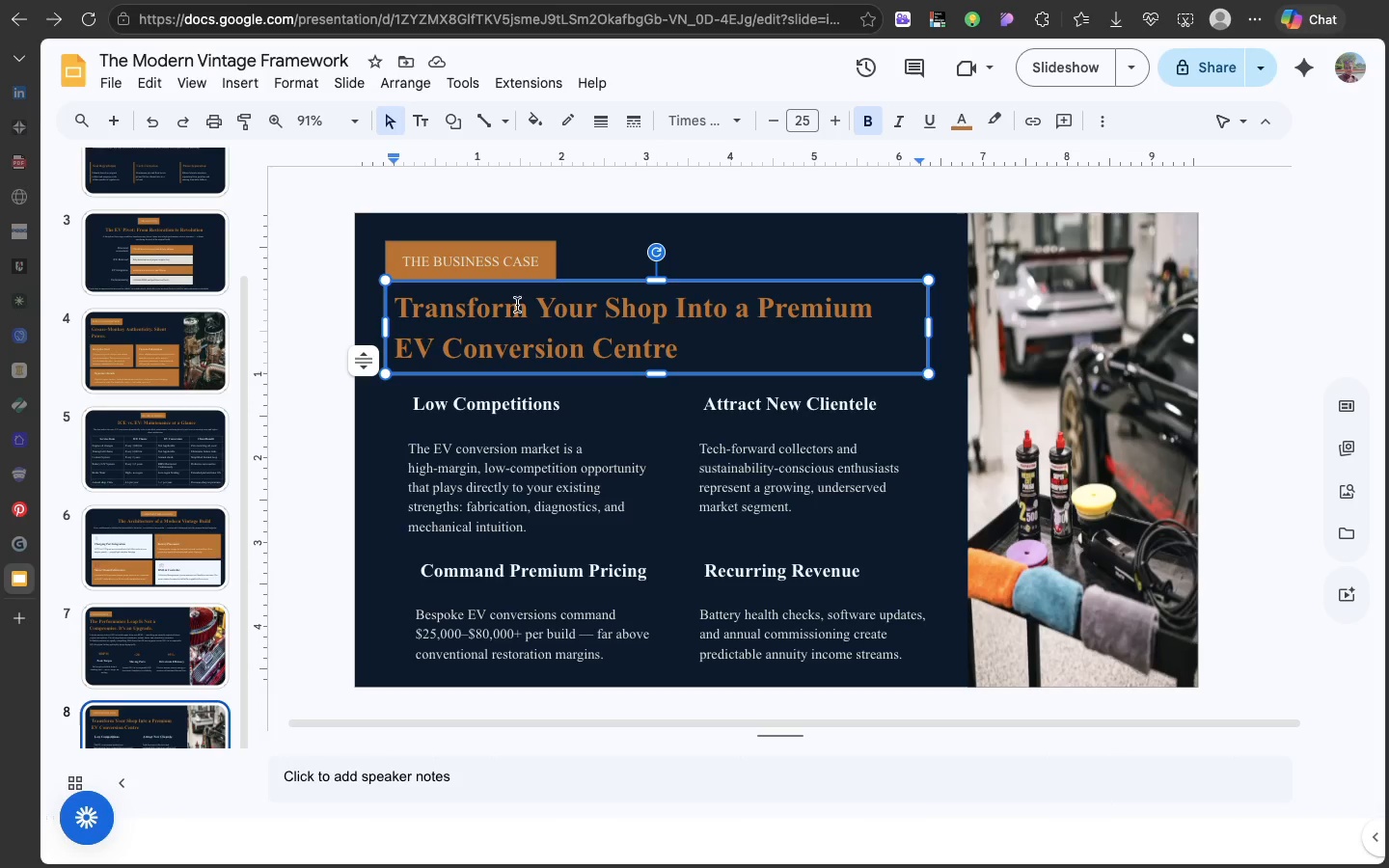 
left_click([1087, 341])
 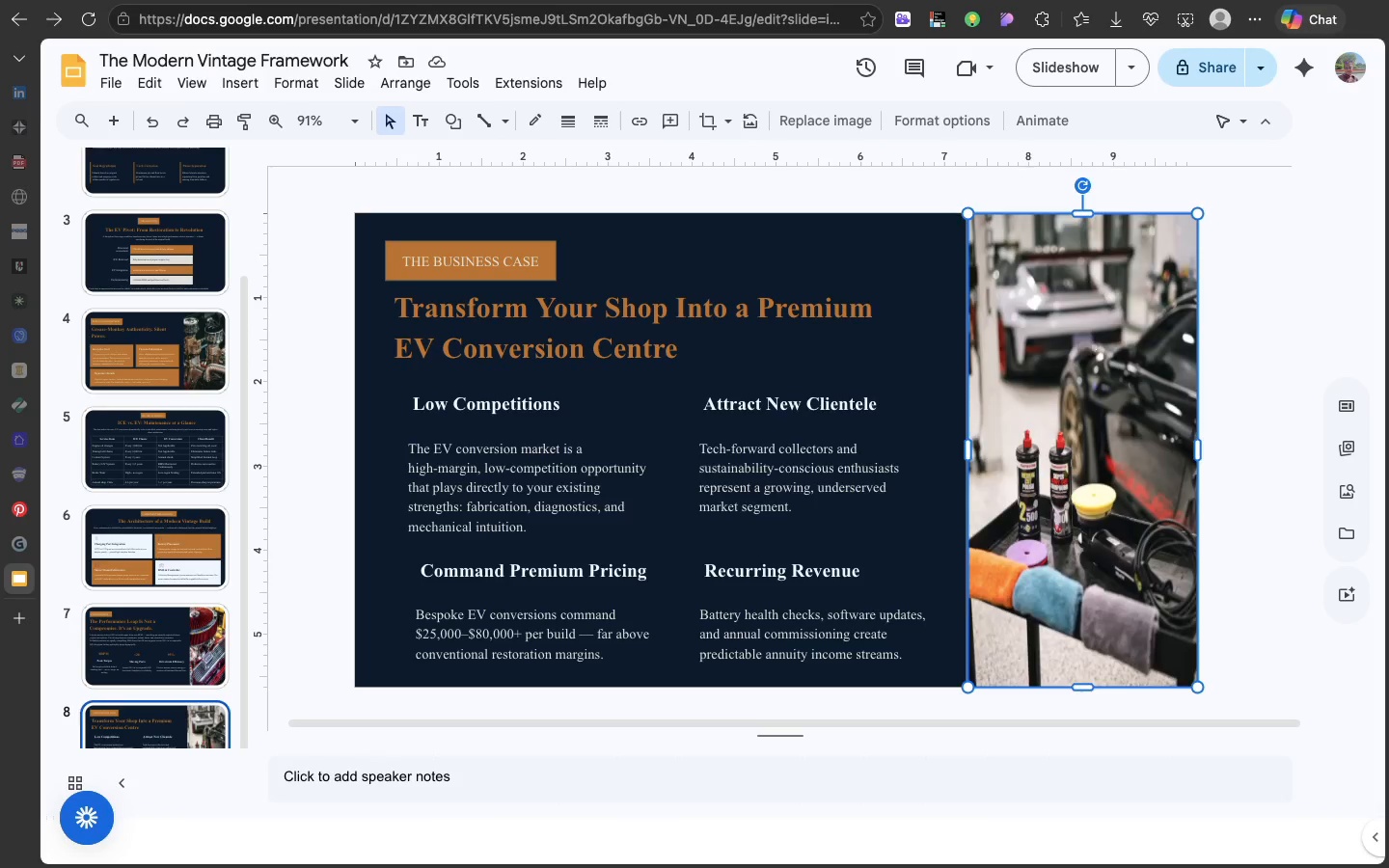 
key(Backspace)
 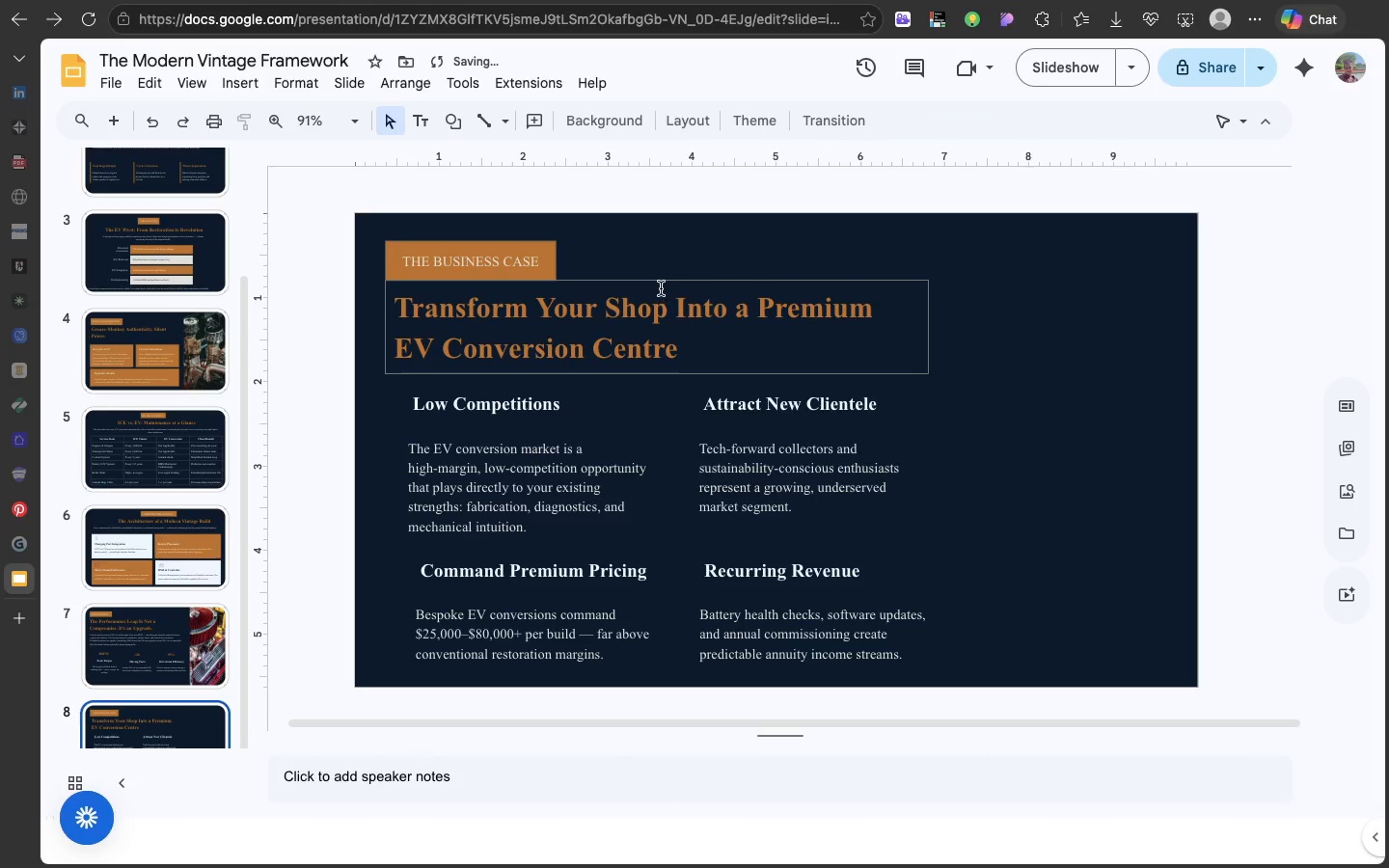 
left_click([661, 288])
 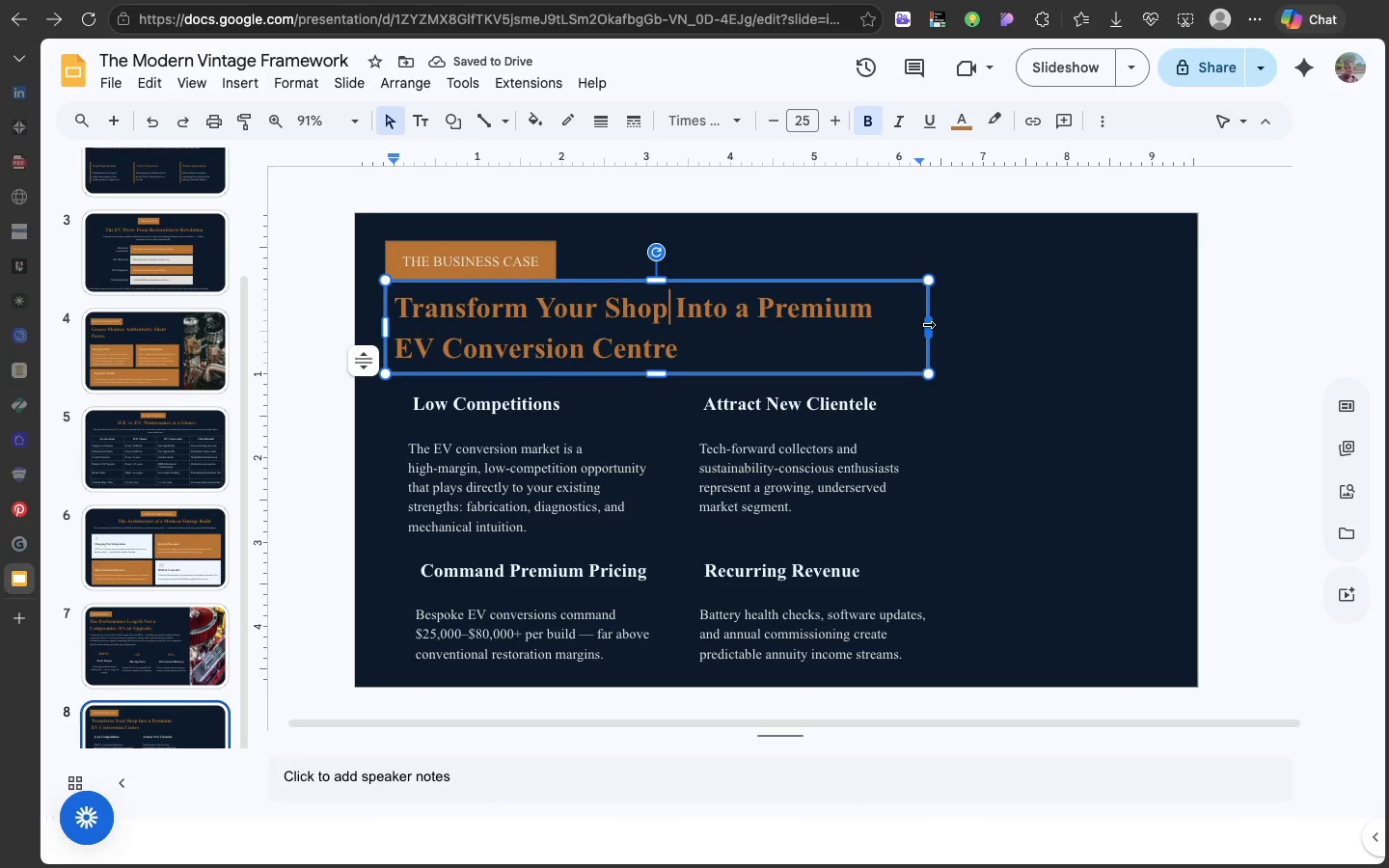 
left_click_drag(start_coordinate=[927, 324], to_coordinate=[1073, 292])
 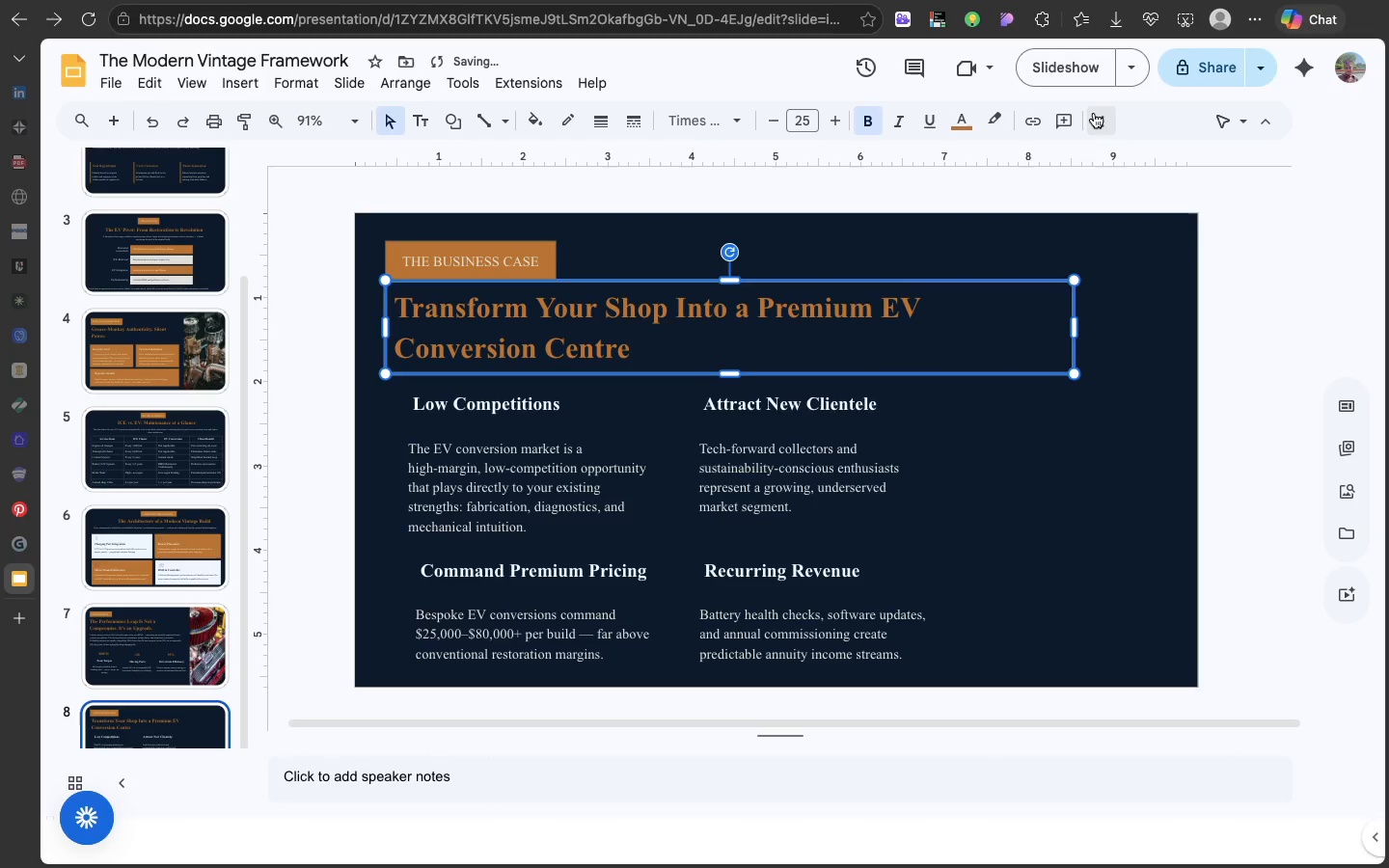 
left_click([1094, 113])
 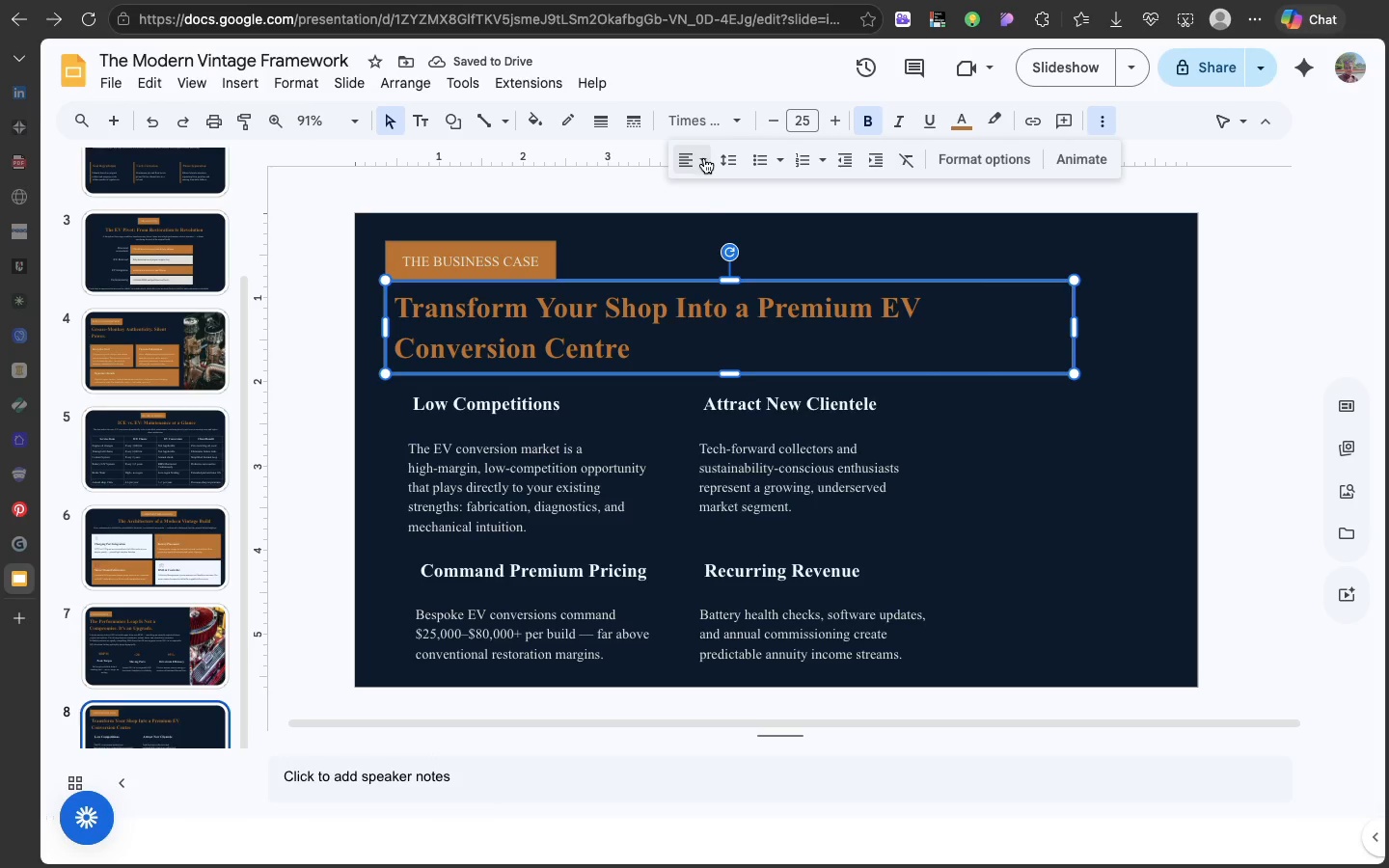 
left_click([704, 158])
 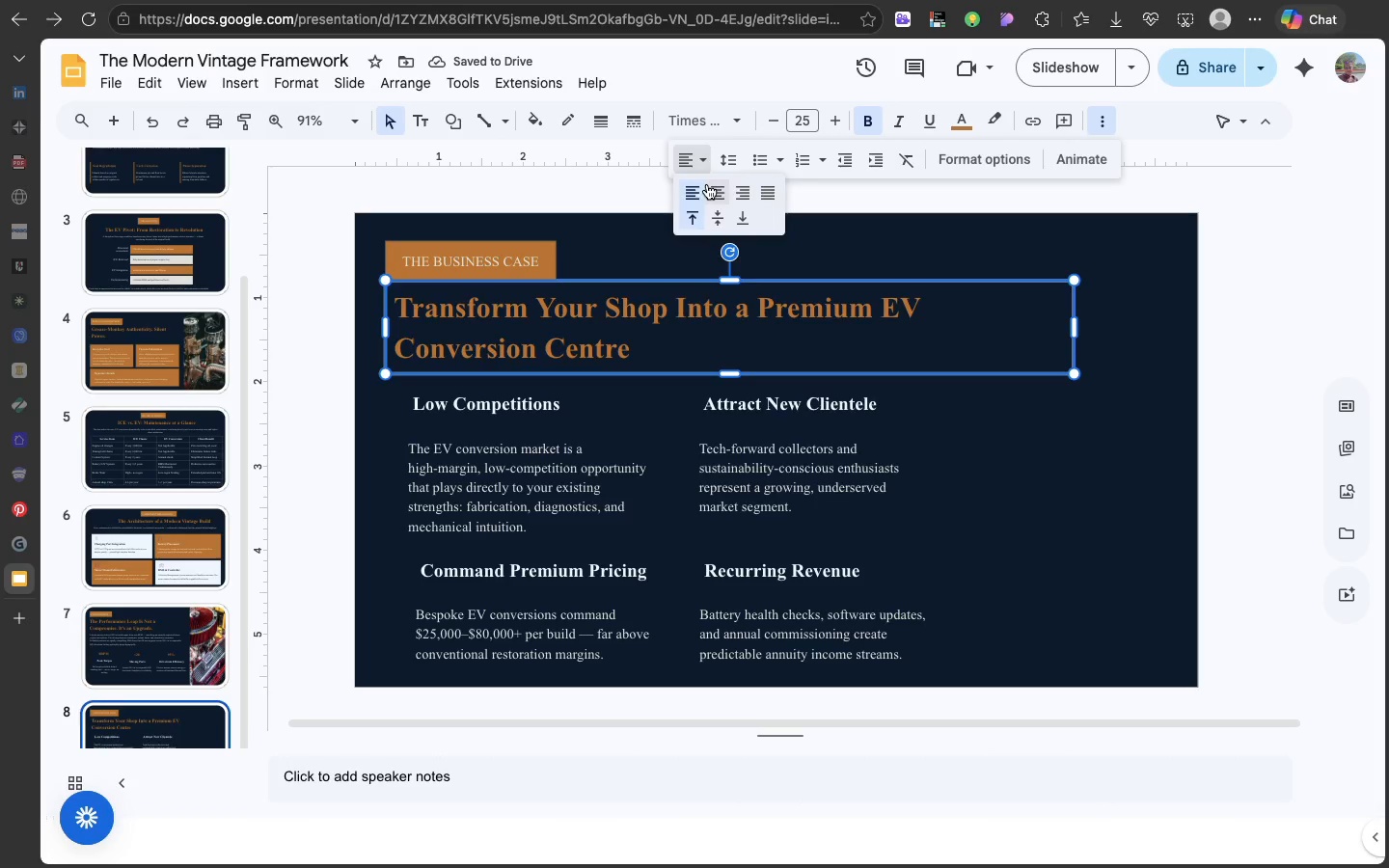 
left_click([707, 184])
 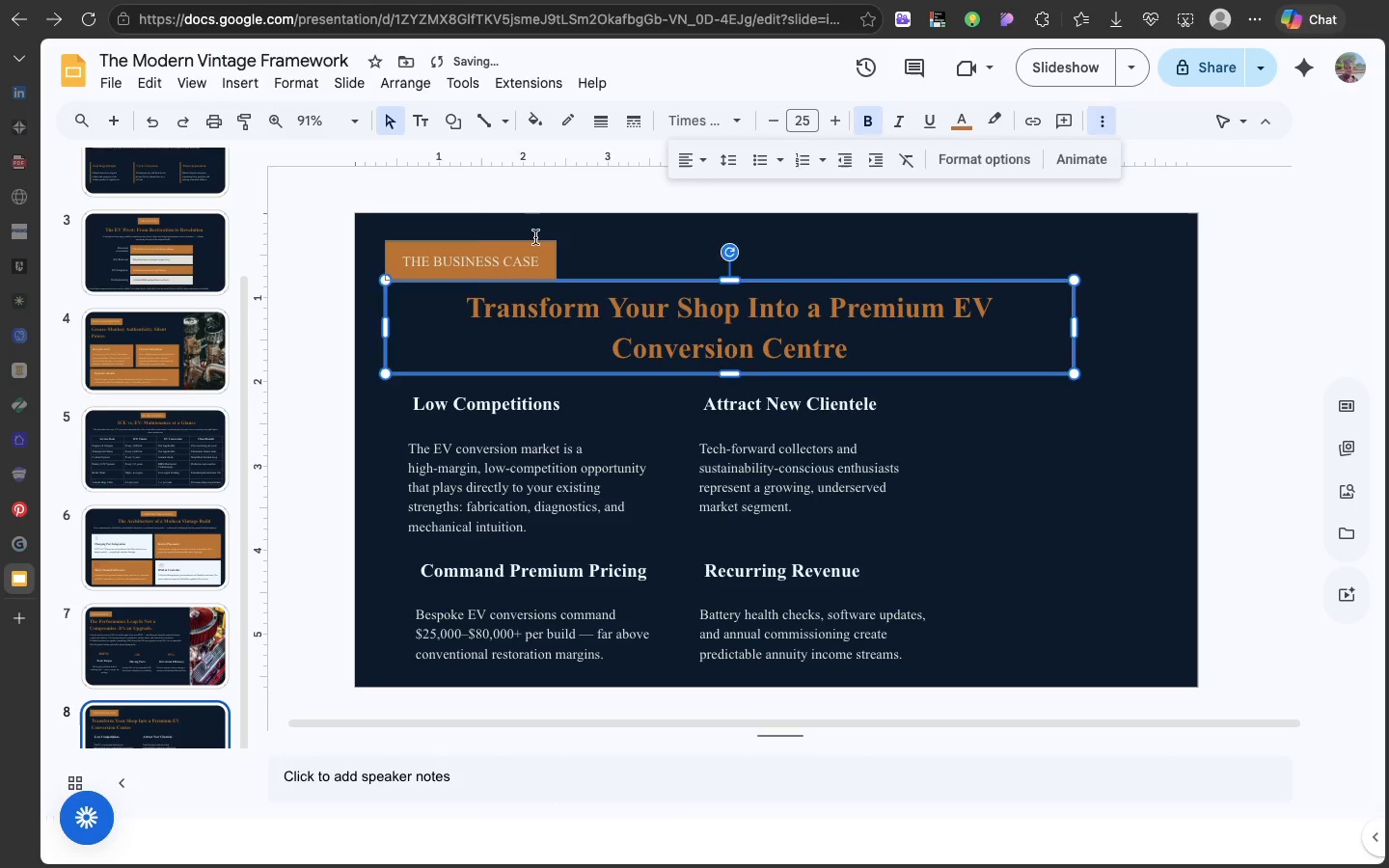 
left_click([535, 237])
 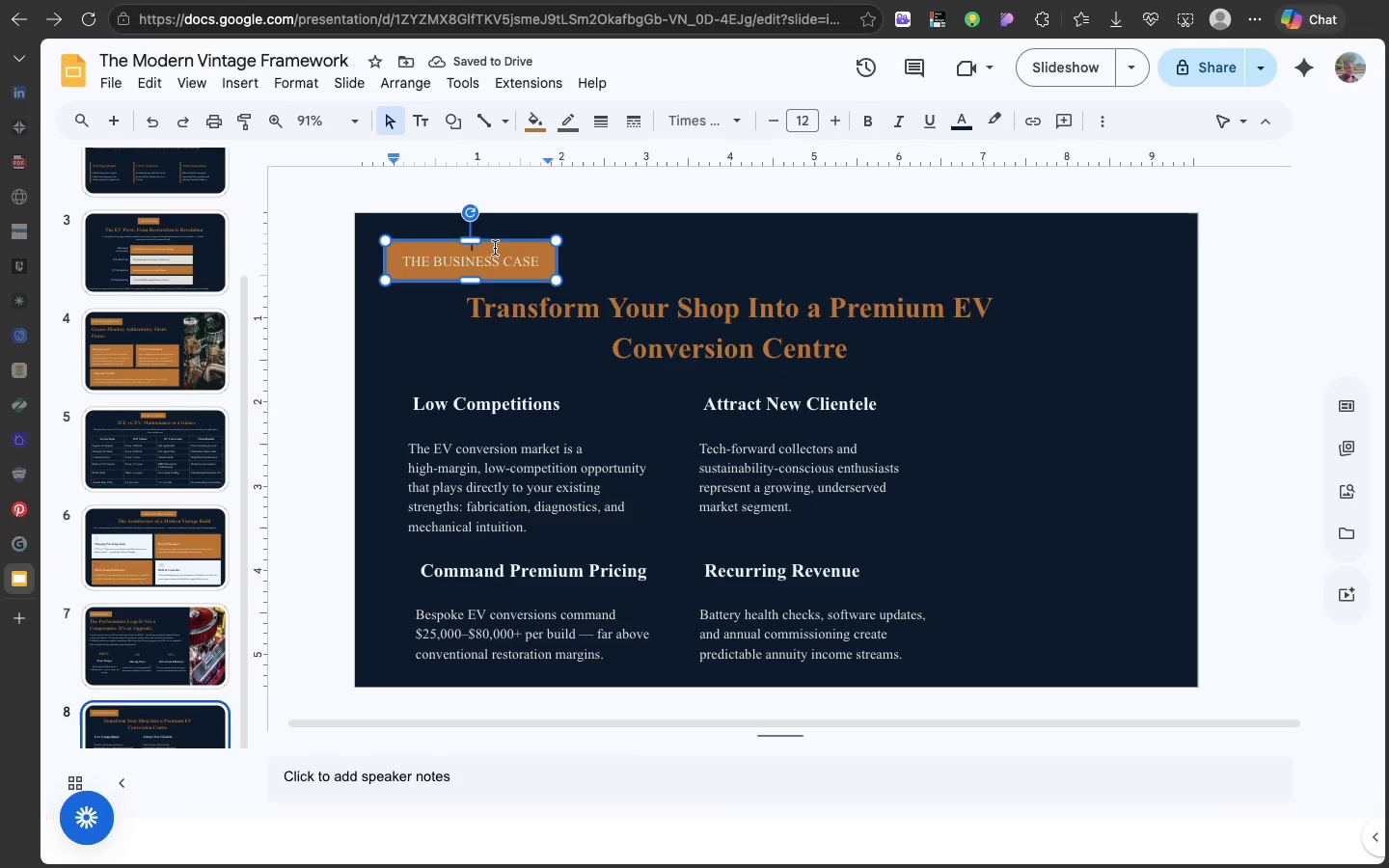 
wait(8.22)
 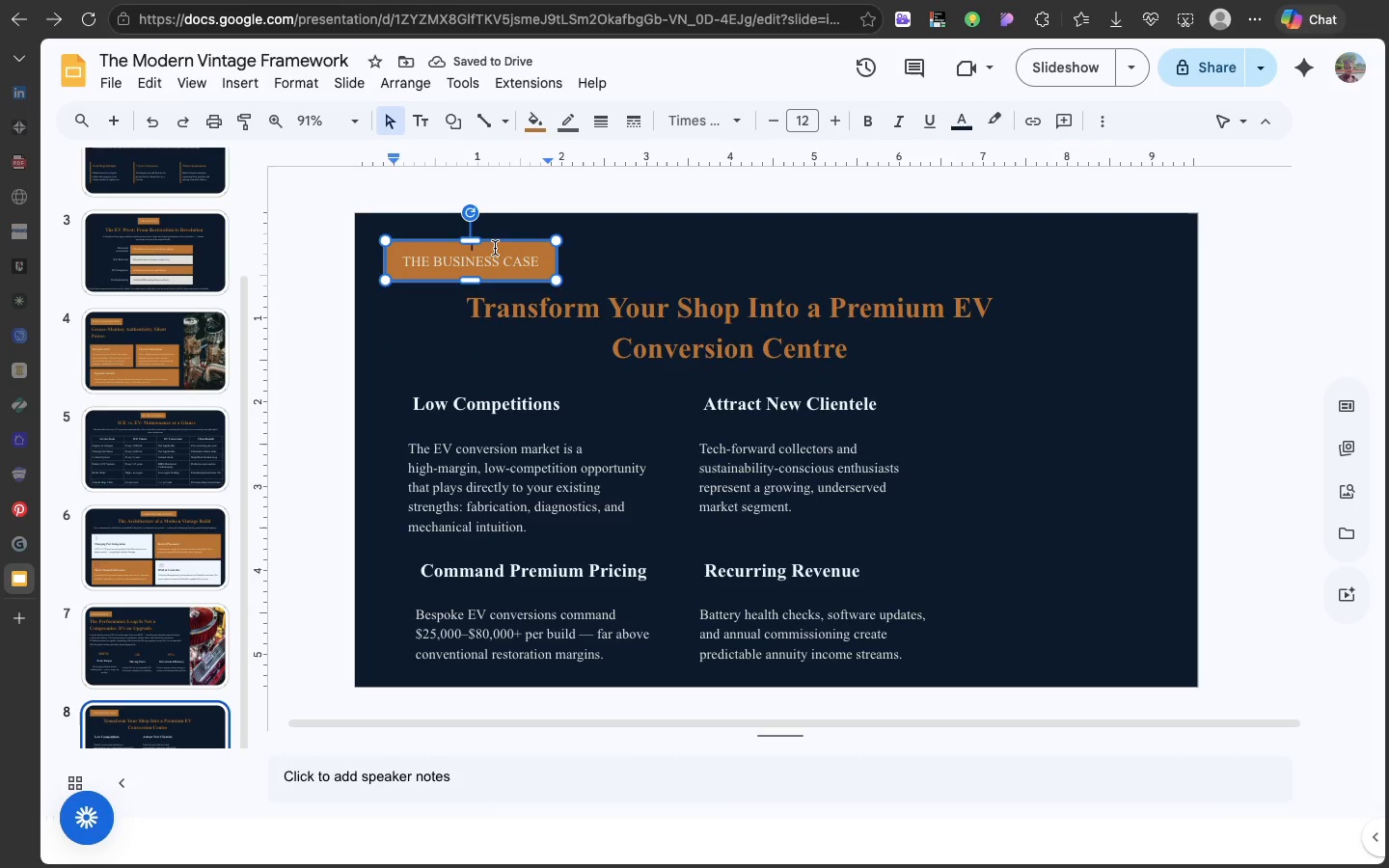 
left_click_drag(start_coordinate=[543, 240], to_coordinate=[835, 231])
 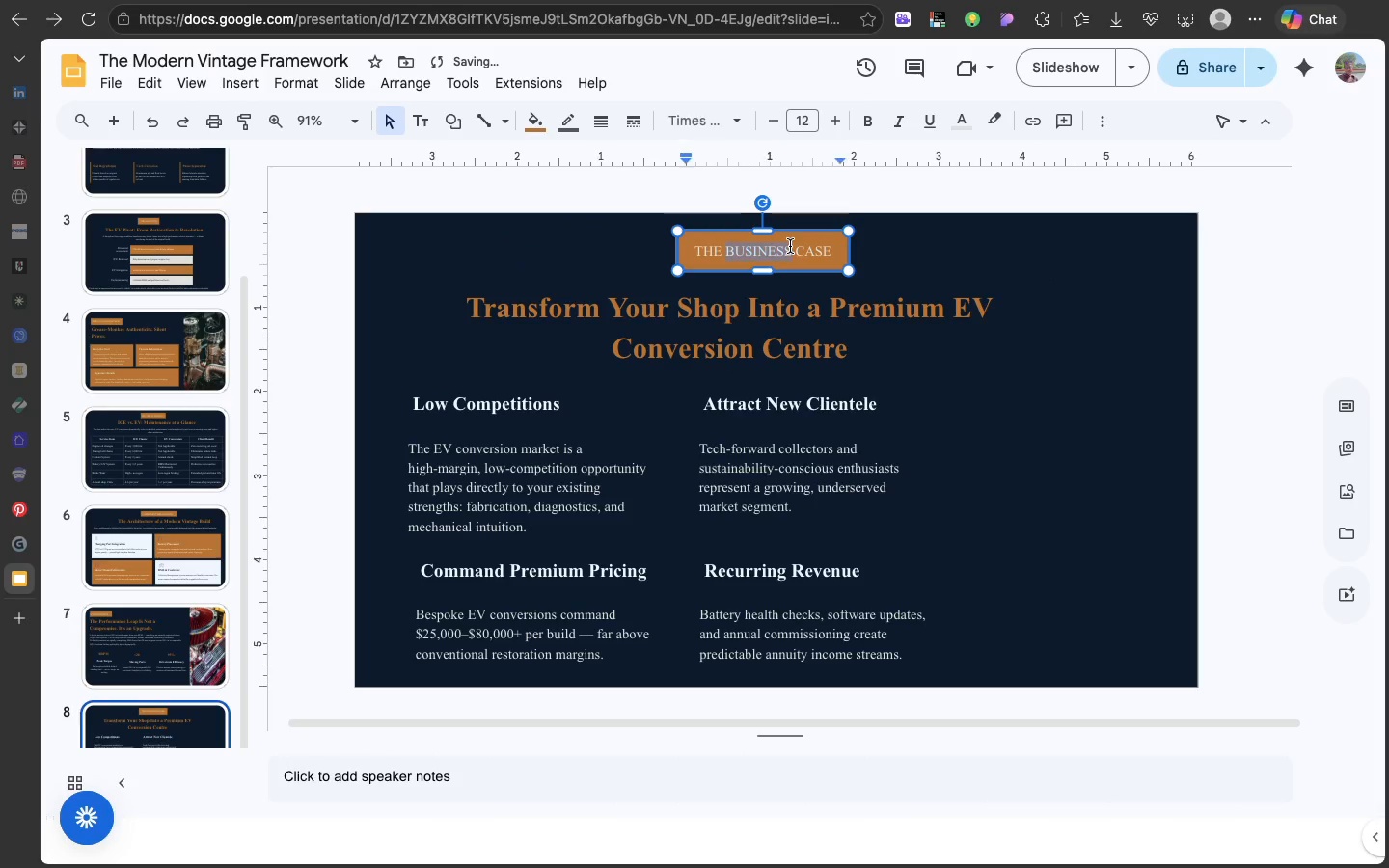 
double_click([790, 246])
 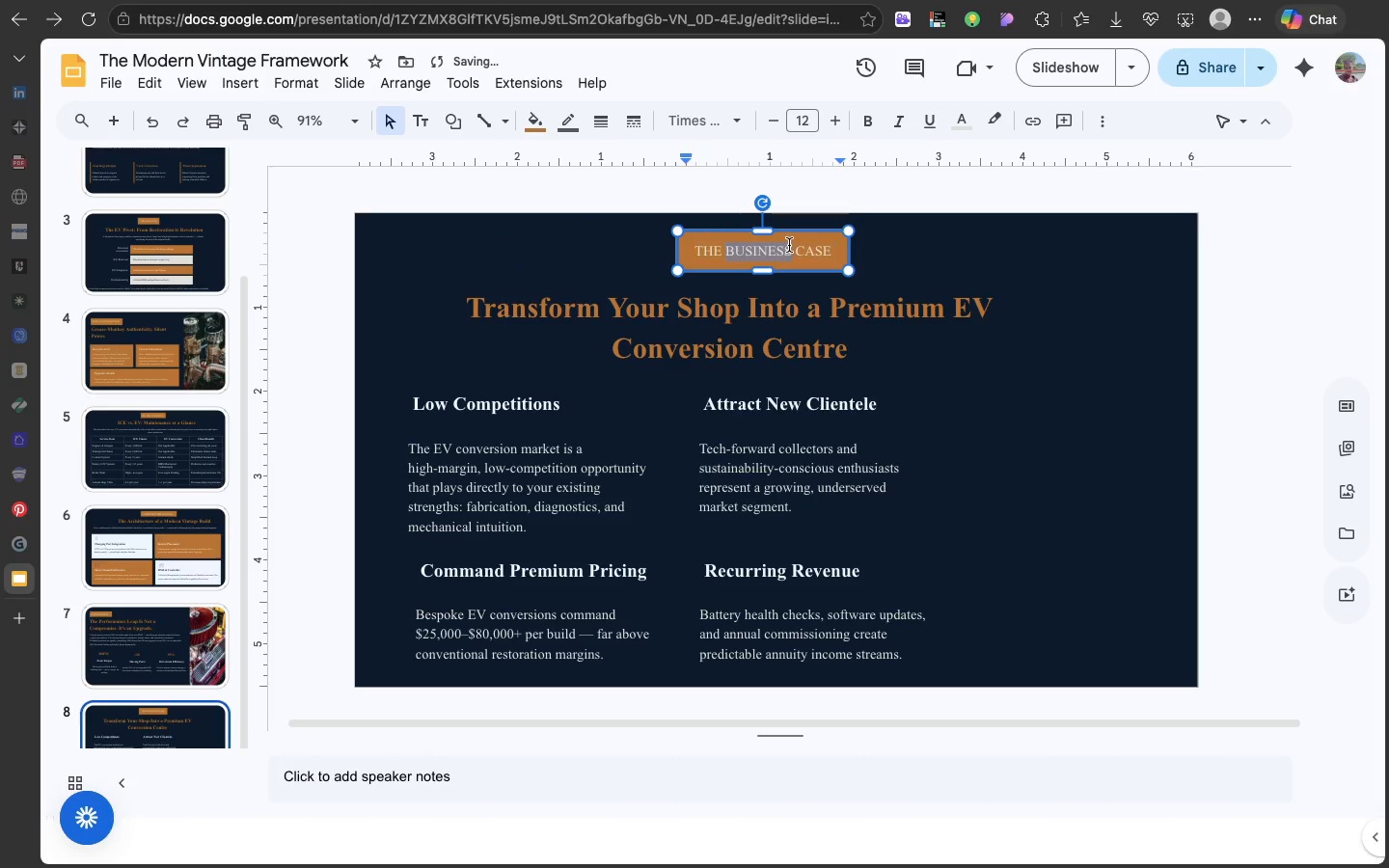 
triple_click([790, 246])
 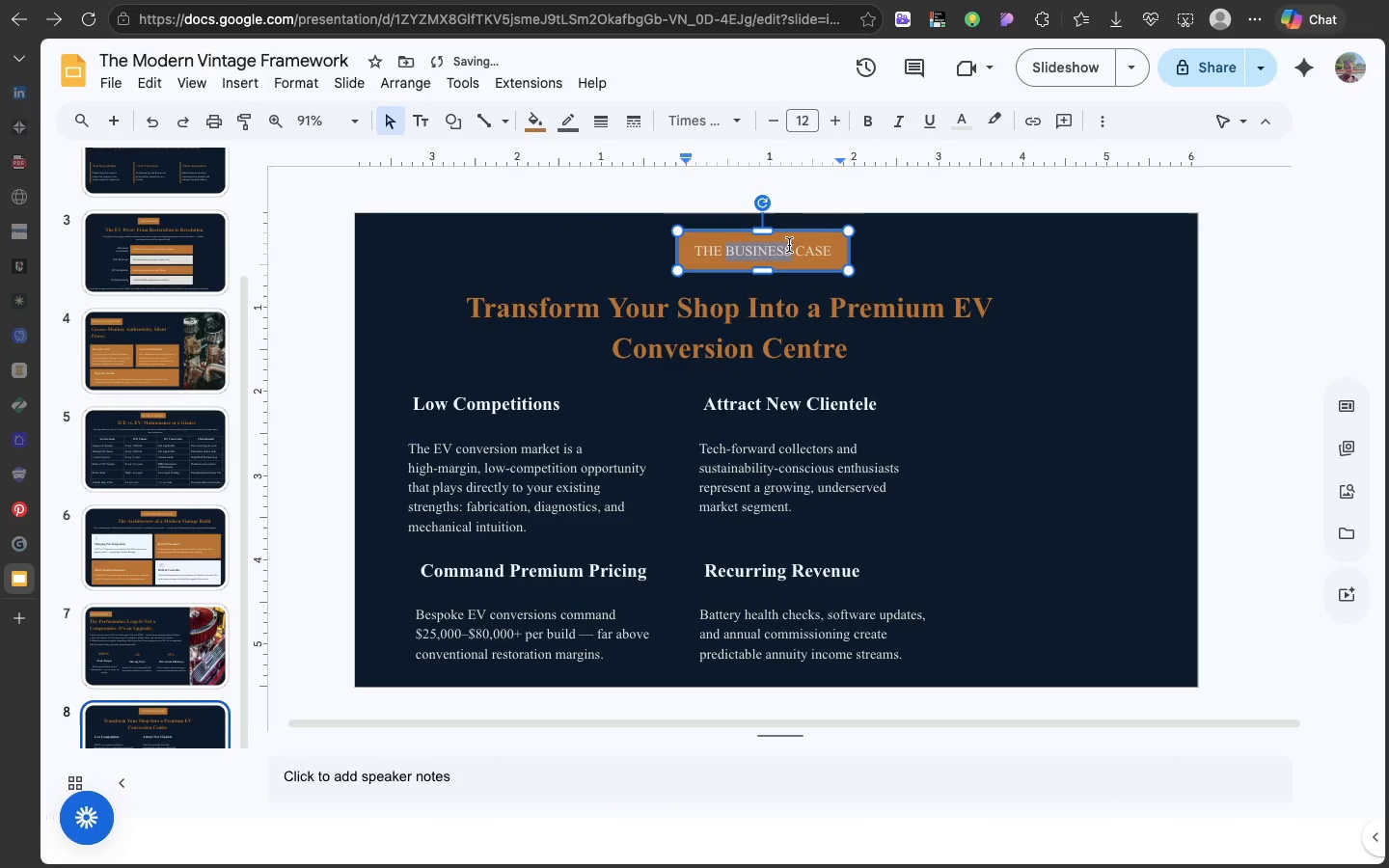 
triple_click([790, 246])
 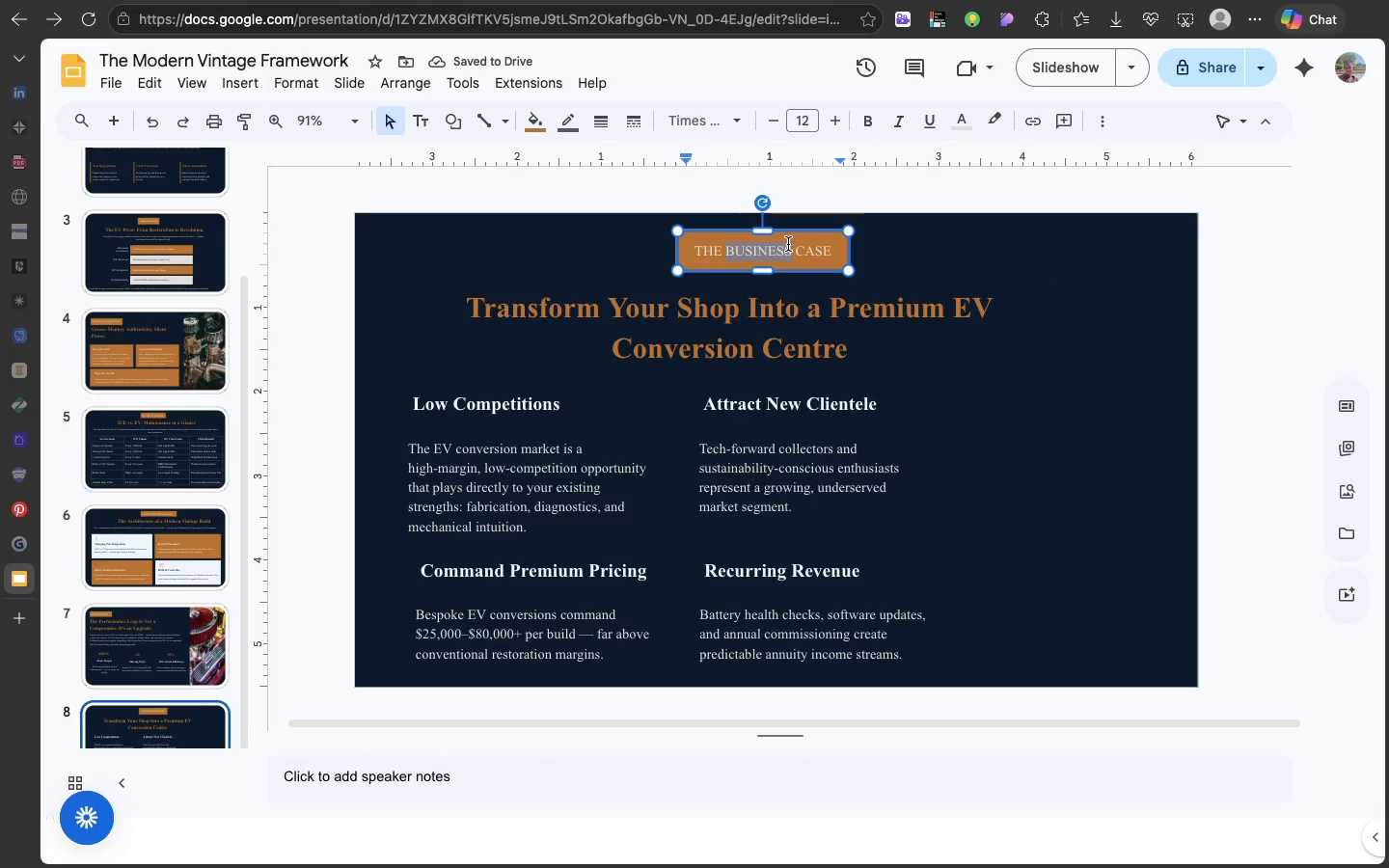 
double_click([788, 244])
 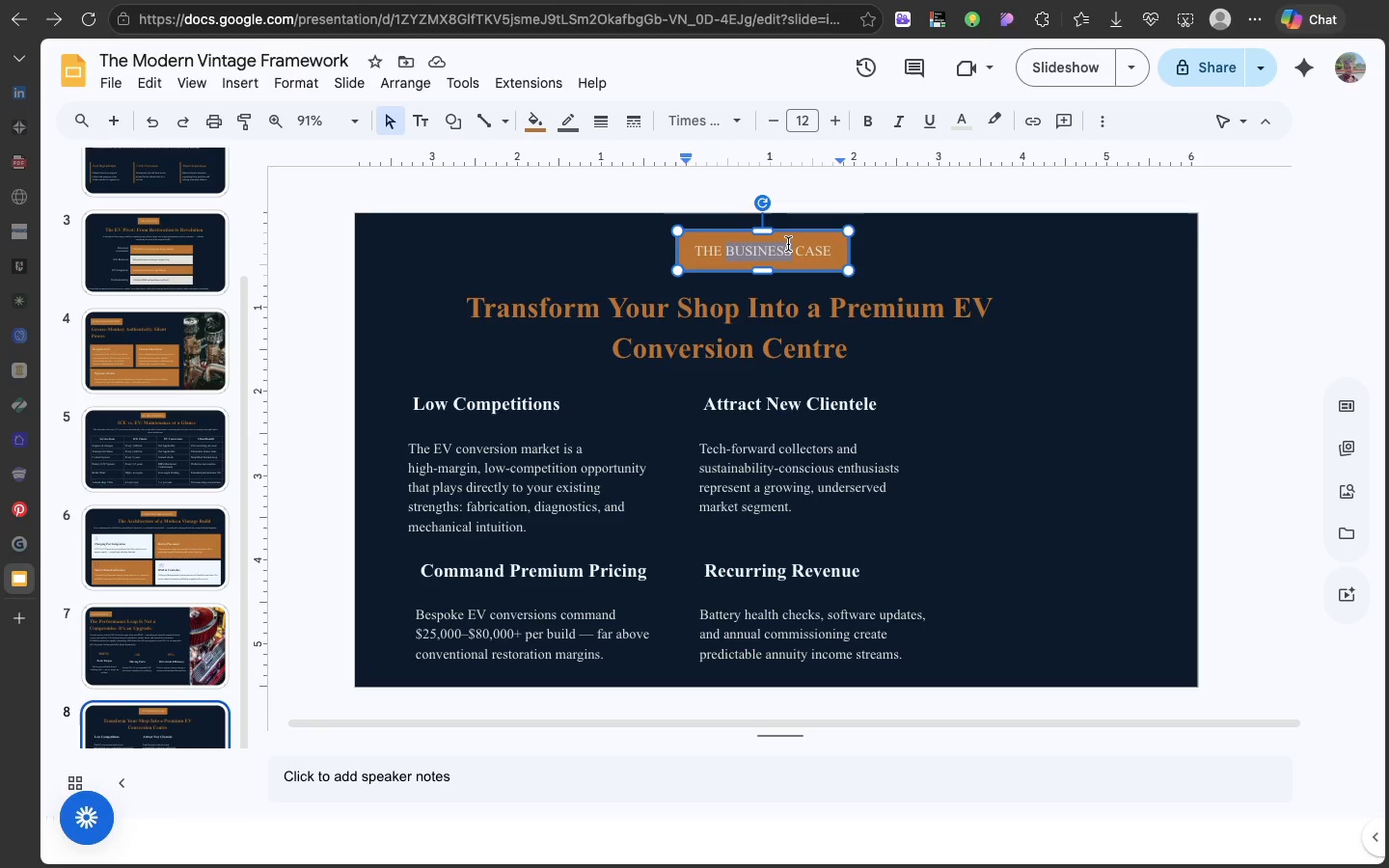 
double_click([788, 244])
 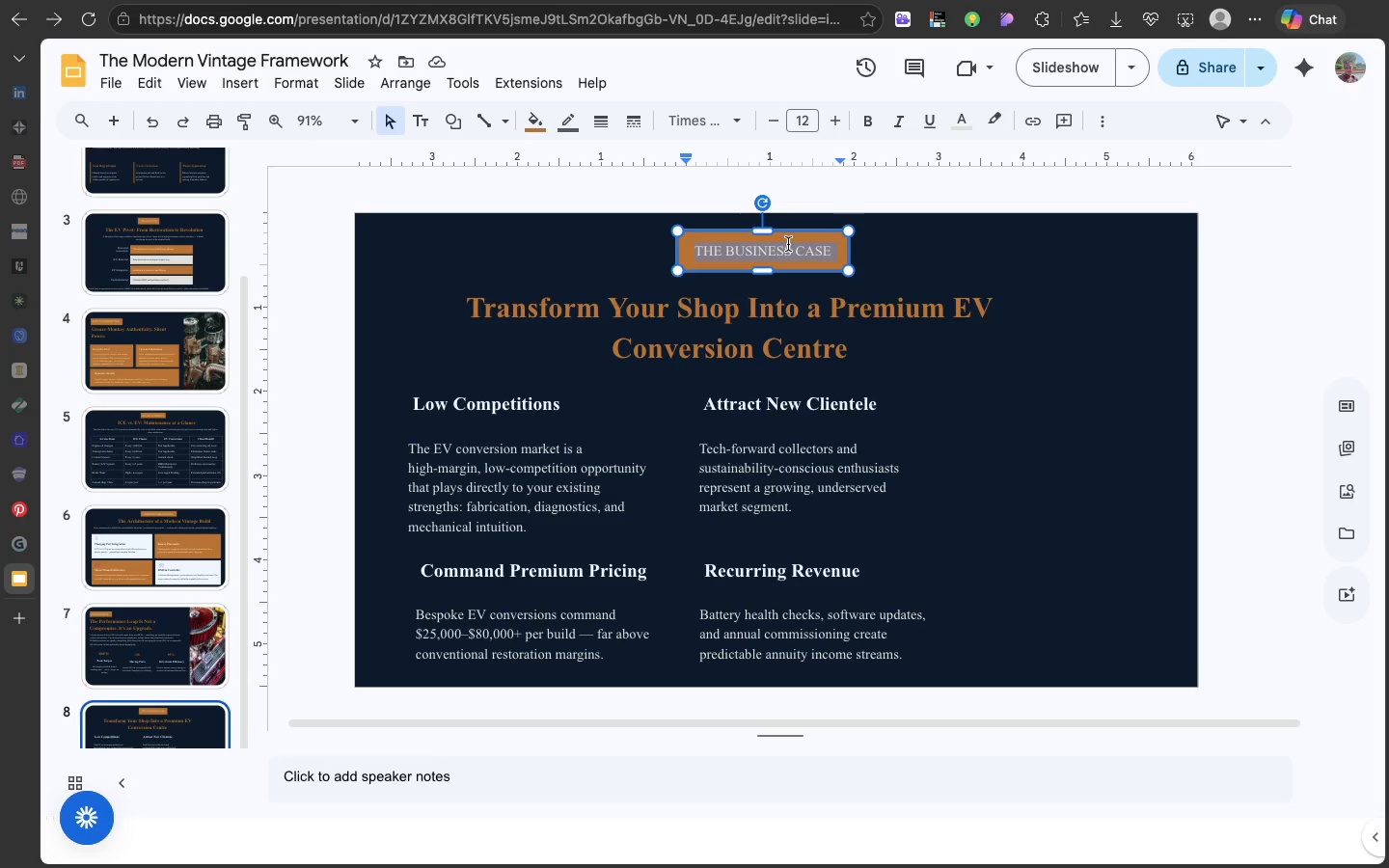 
triple_click([788, 244])
 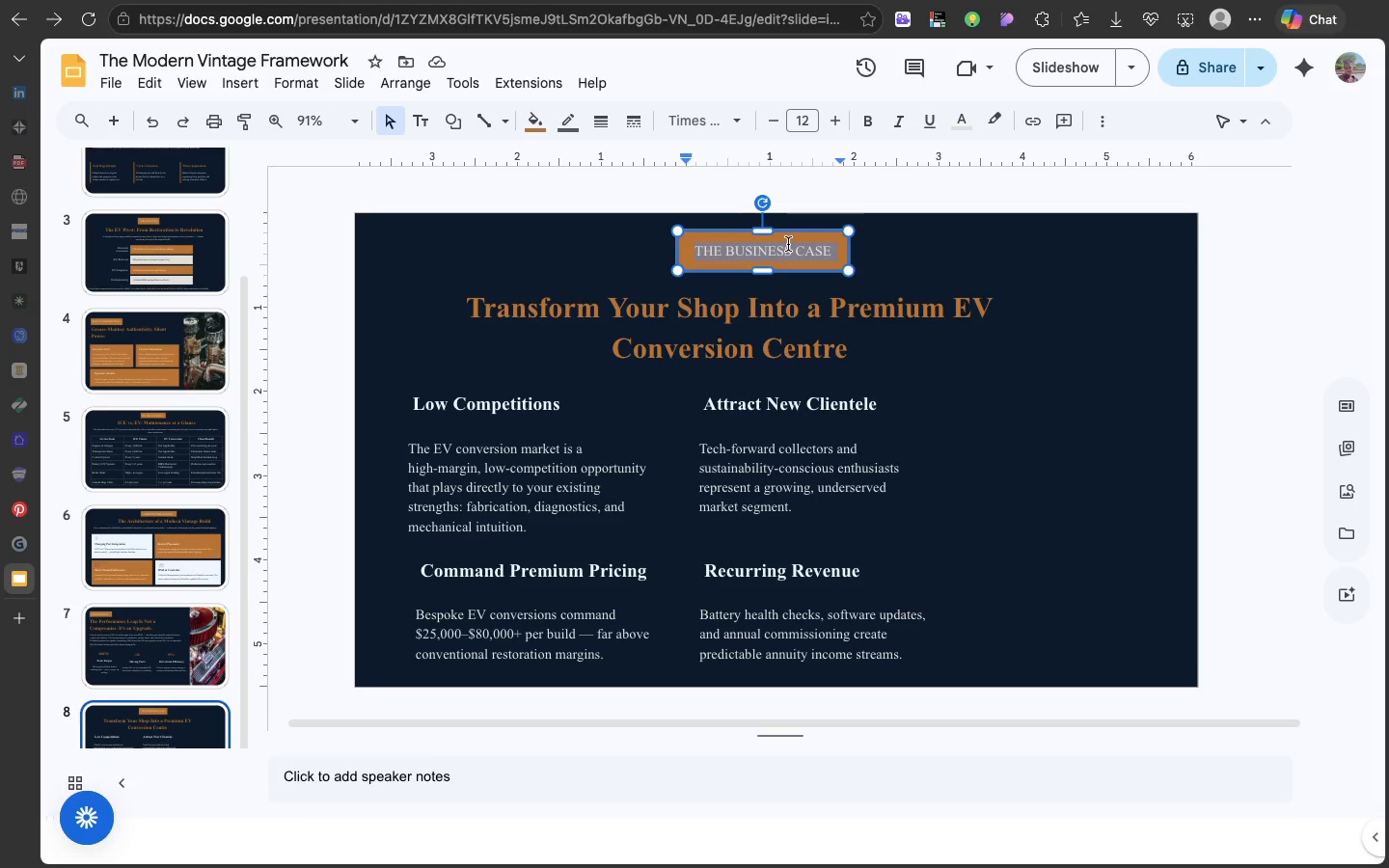 
type(CASE STUDY)
 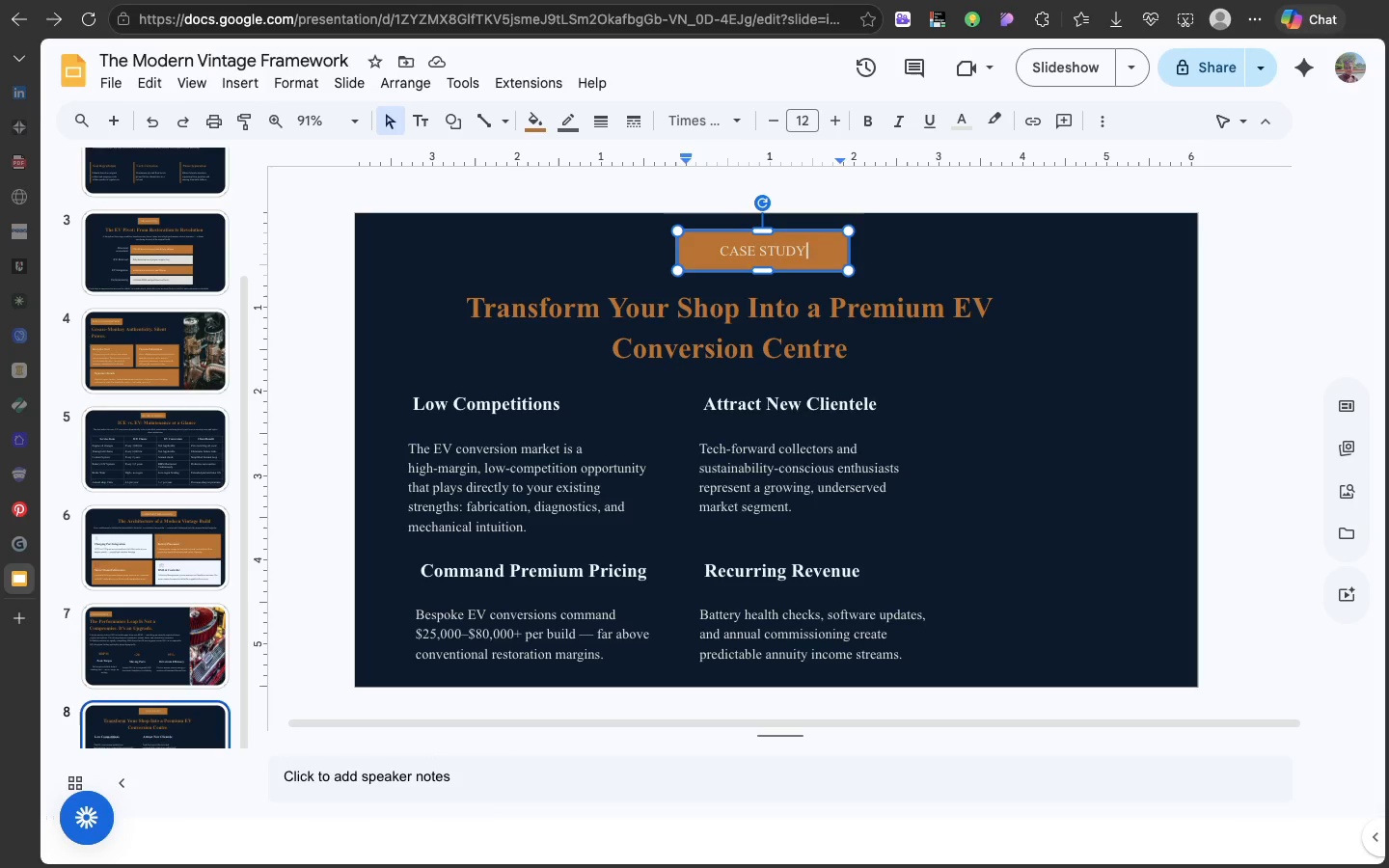 
wait(6.64)
 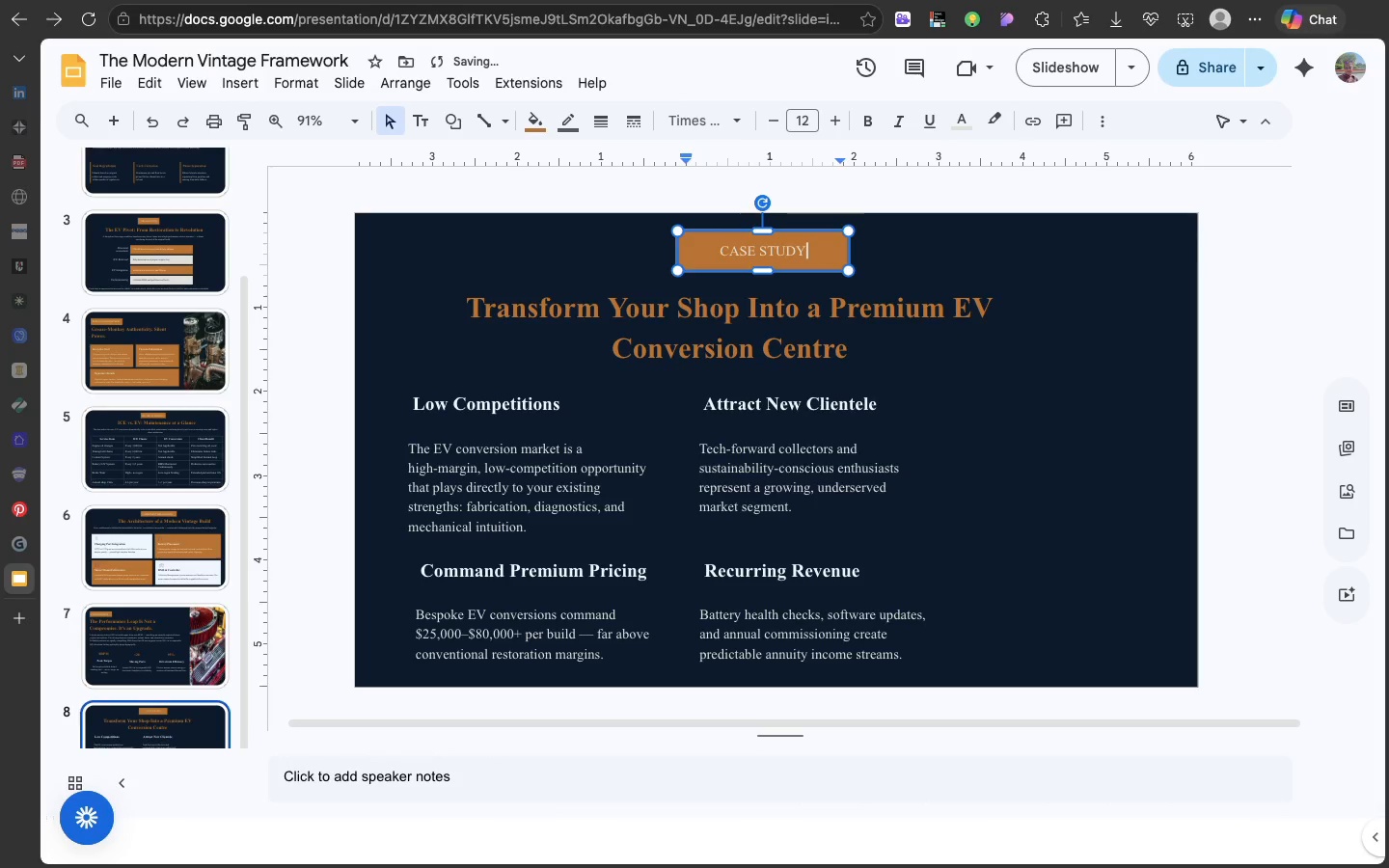 
double_click([770, 326])
 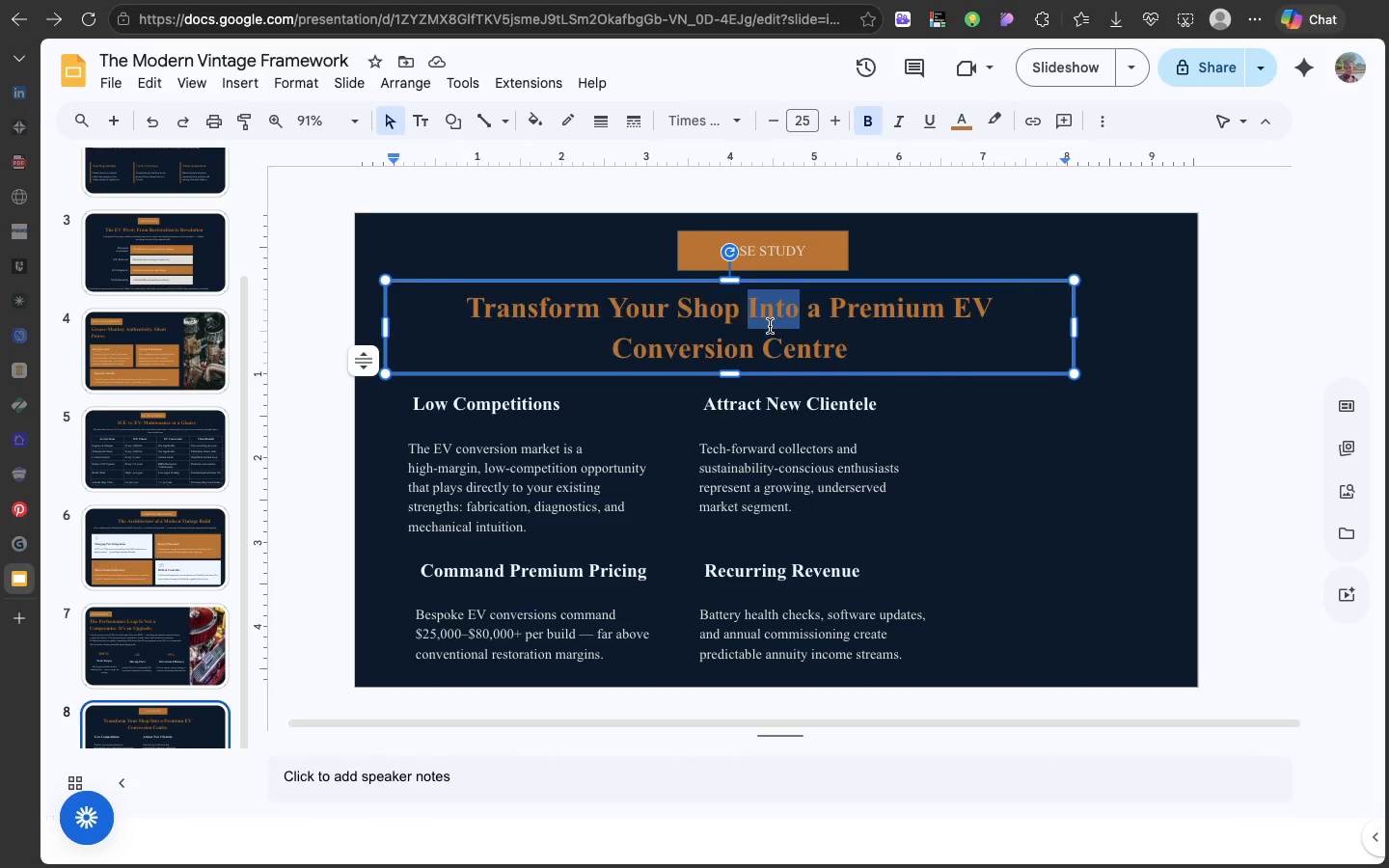 
triple_click([770, 326])
 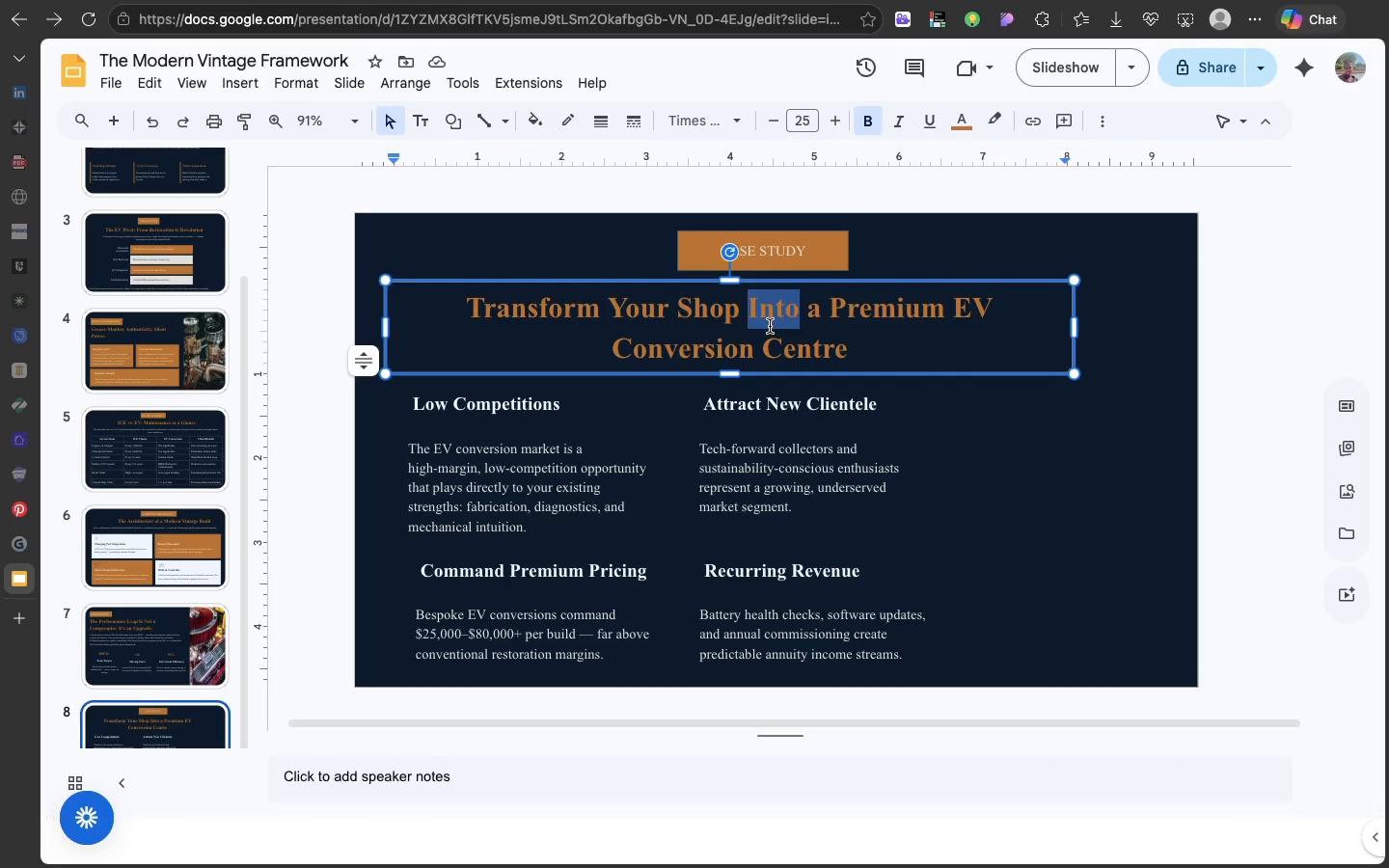 
triple_click([770, 326])
 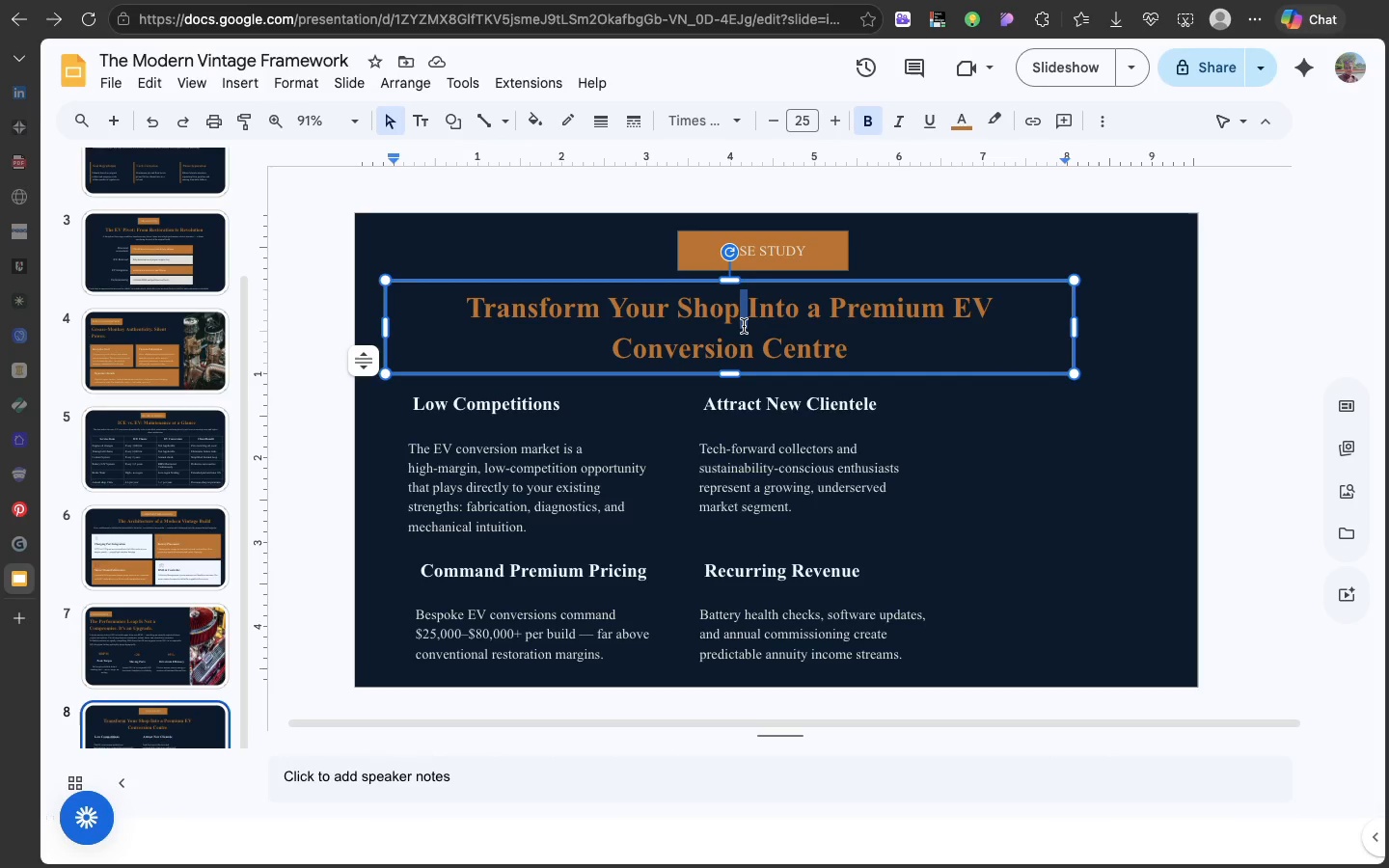 
double_click([744, 326])
 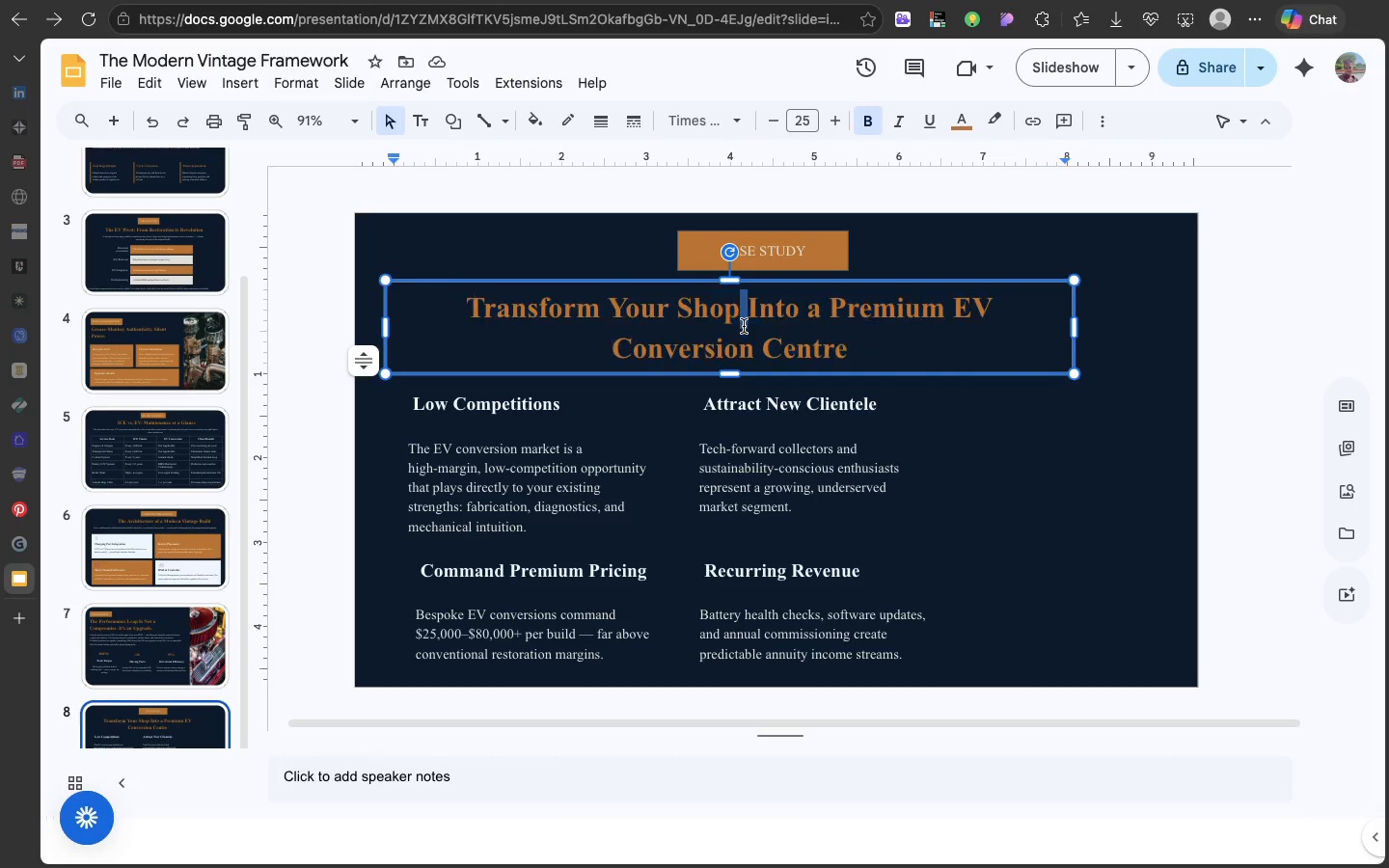 
triple_click([744, 326])
 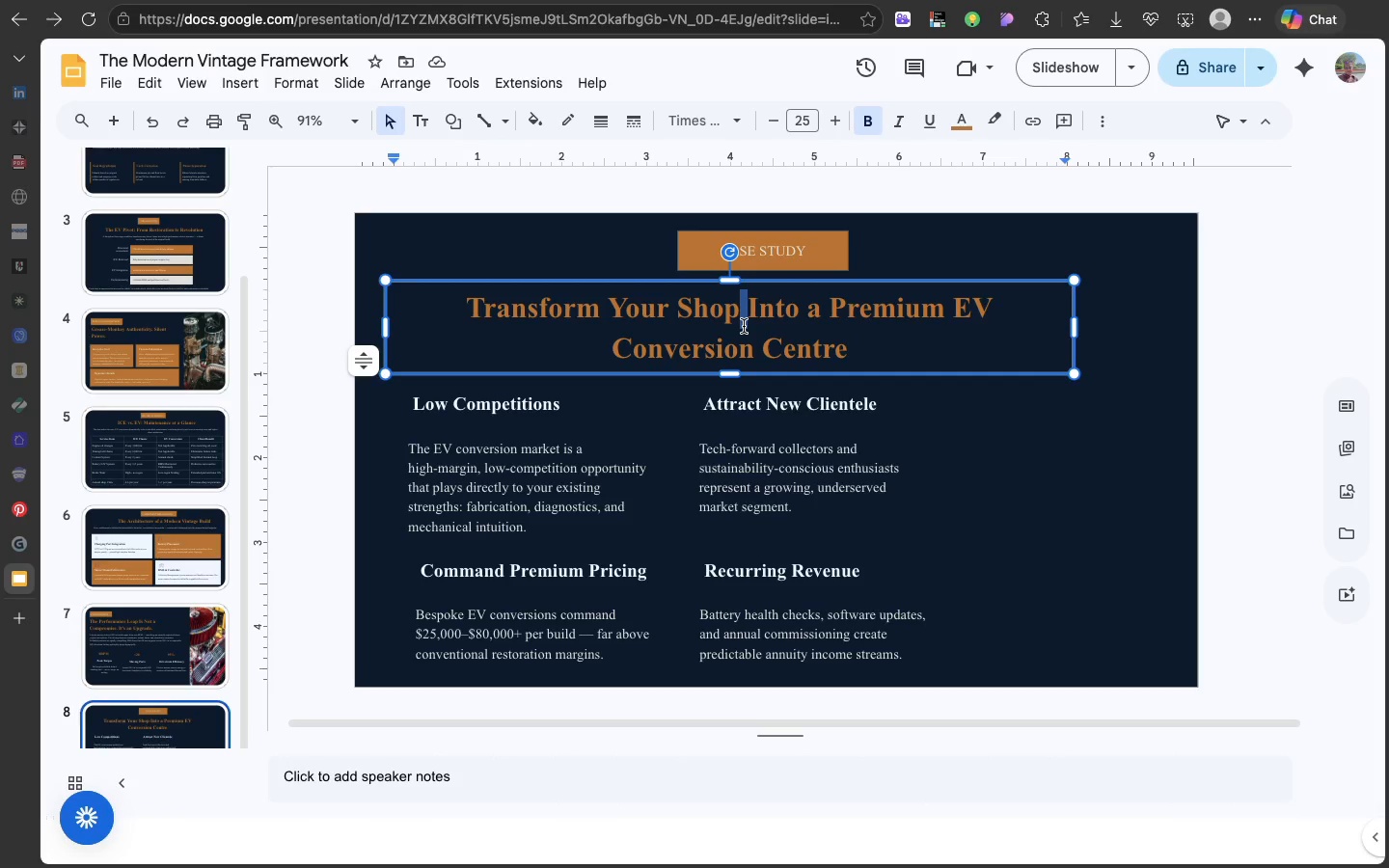 
triple_click([744, 326])
 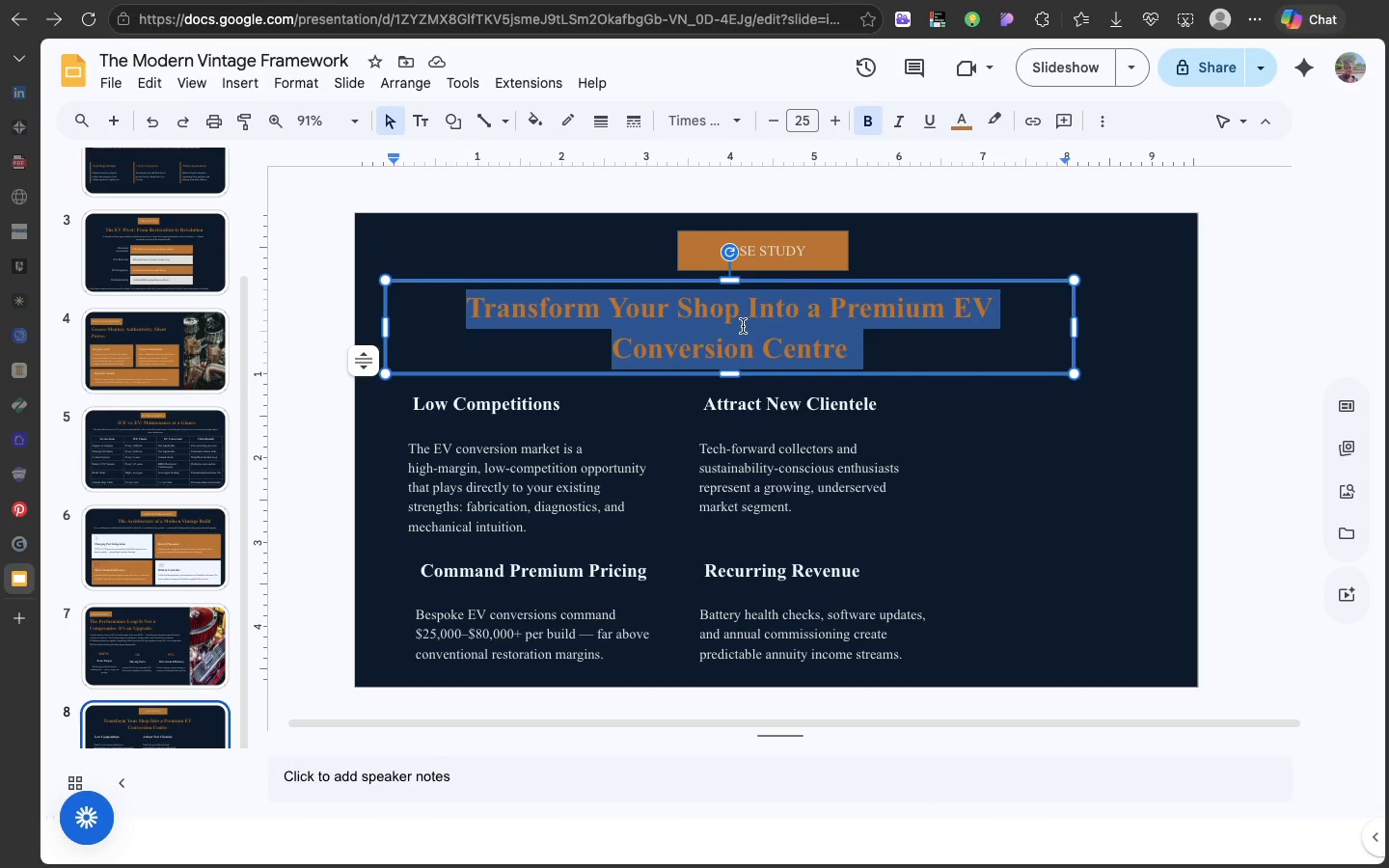 
triple_click([743, 326])
 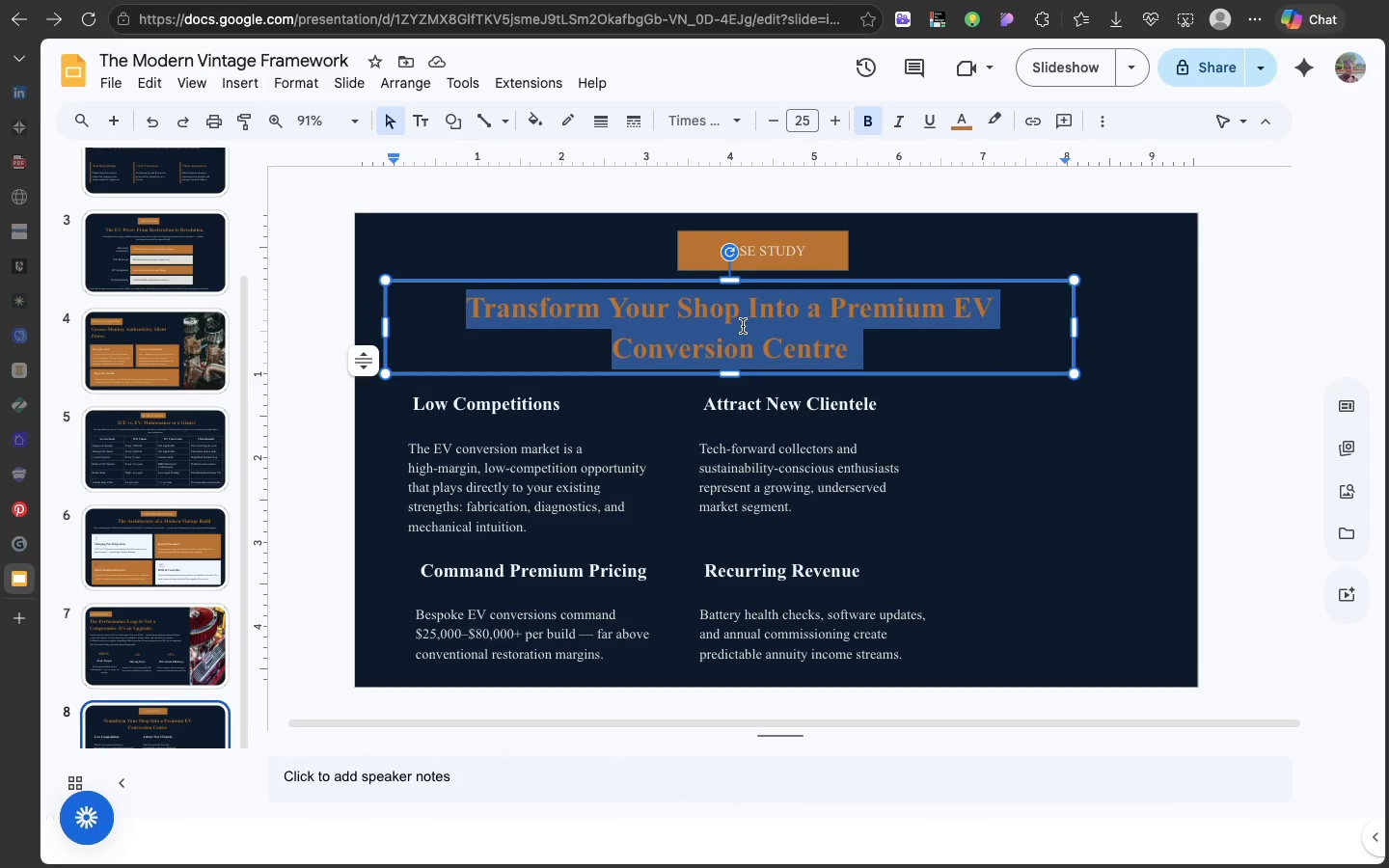 
type(Copper wiring meets Vintage Rivets)
 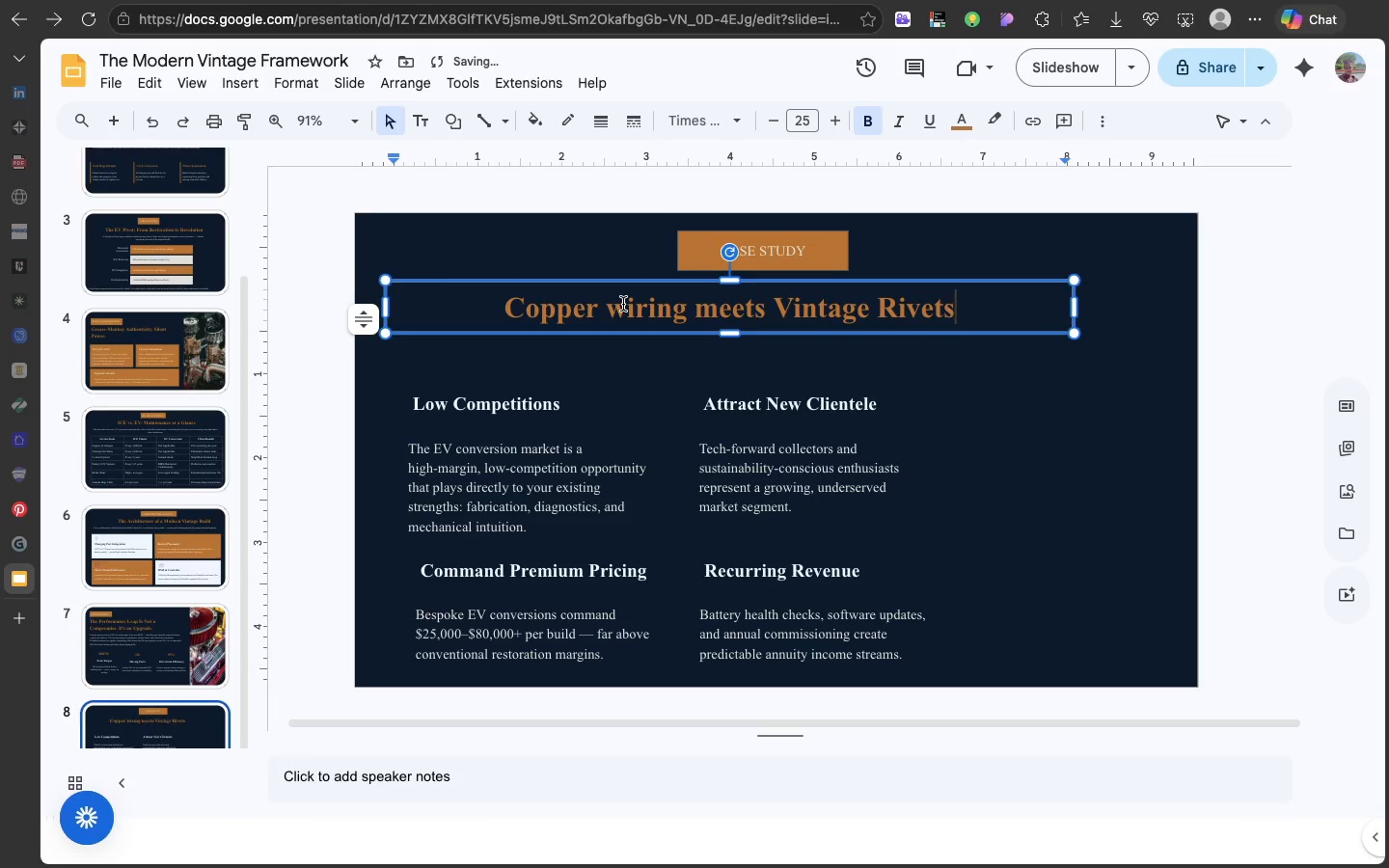 
left_click([622, 305])
 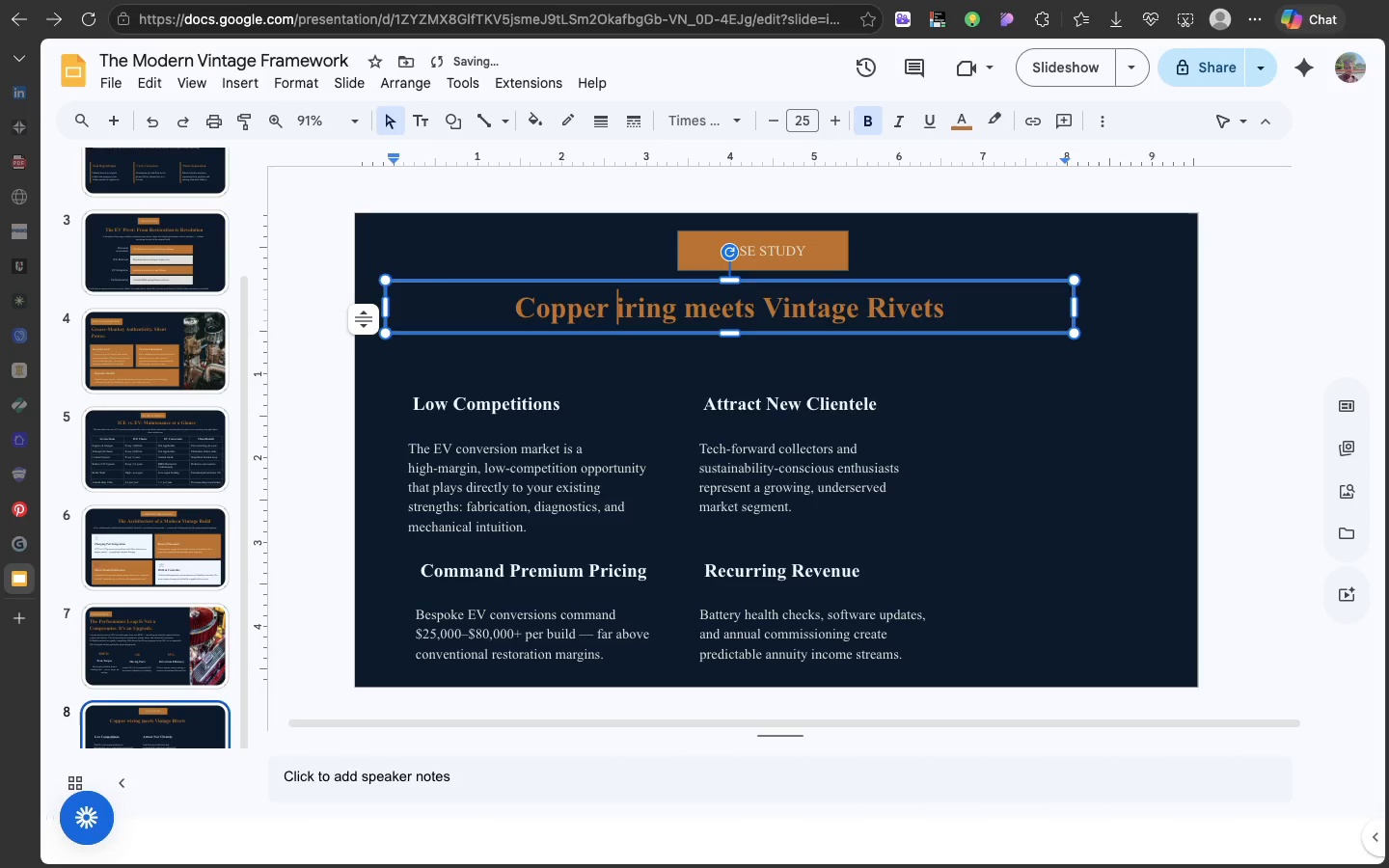 
key(Backspace)
 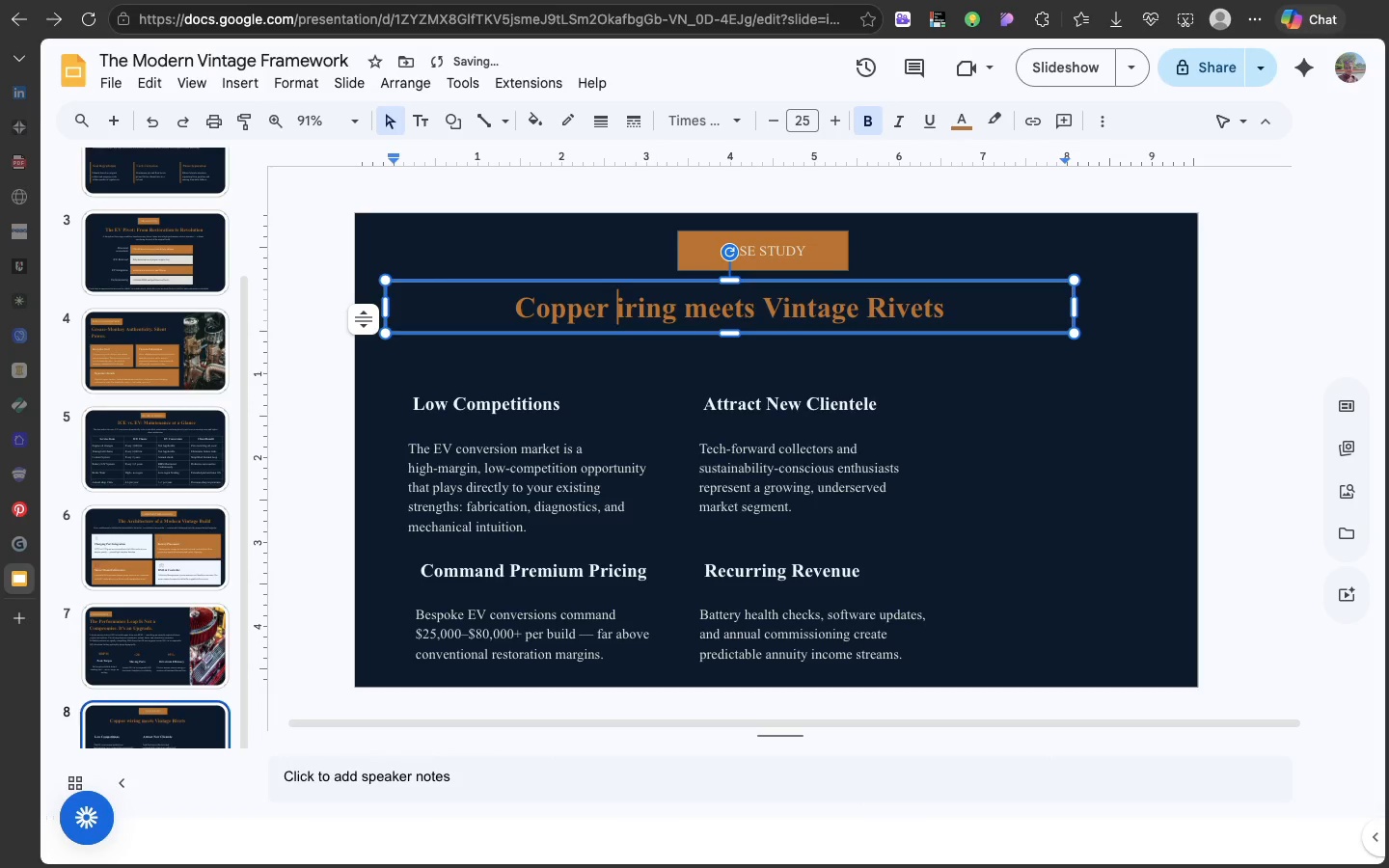 
key(CapsLock)
 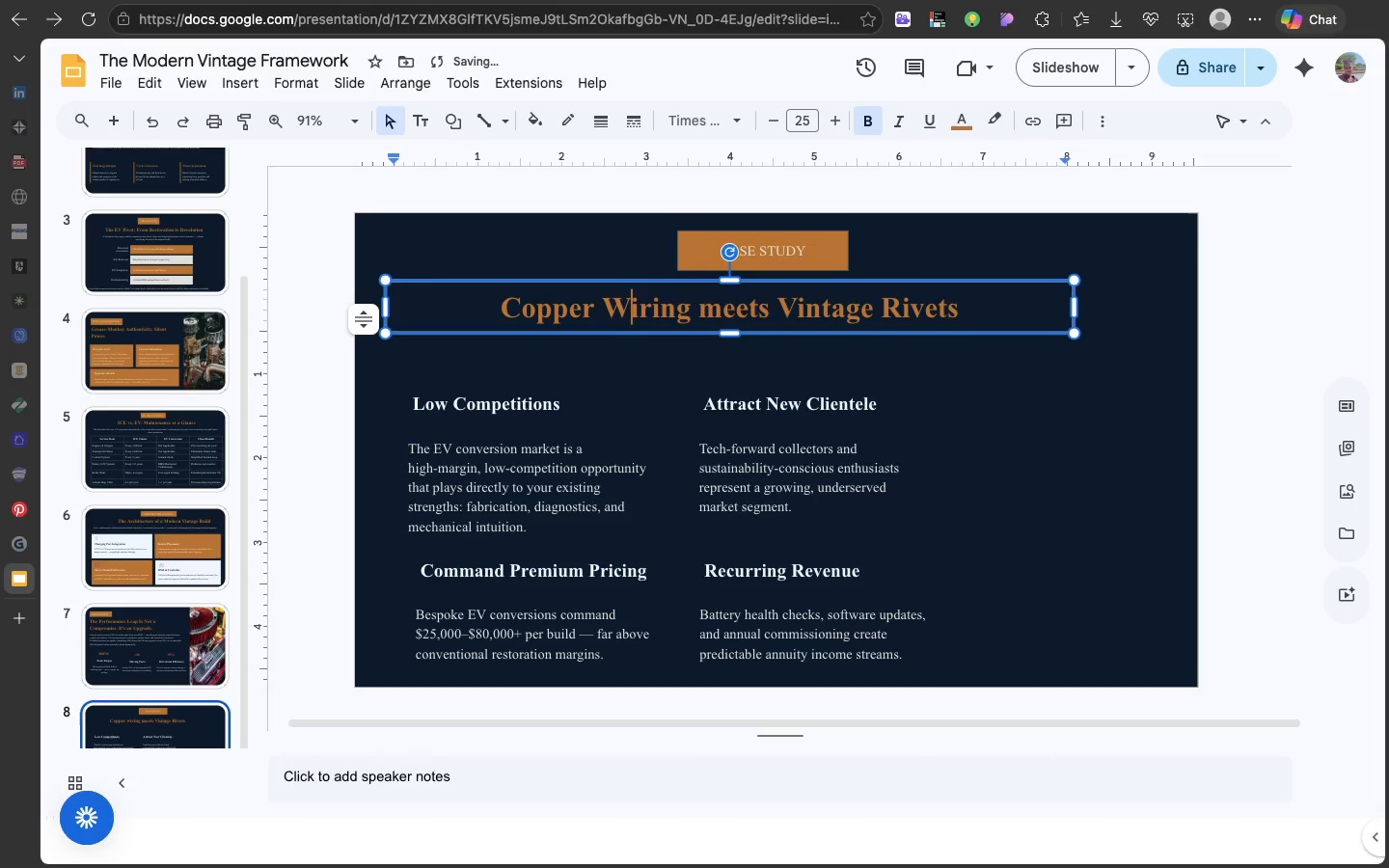 
key(W)
 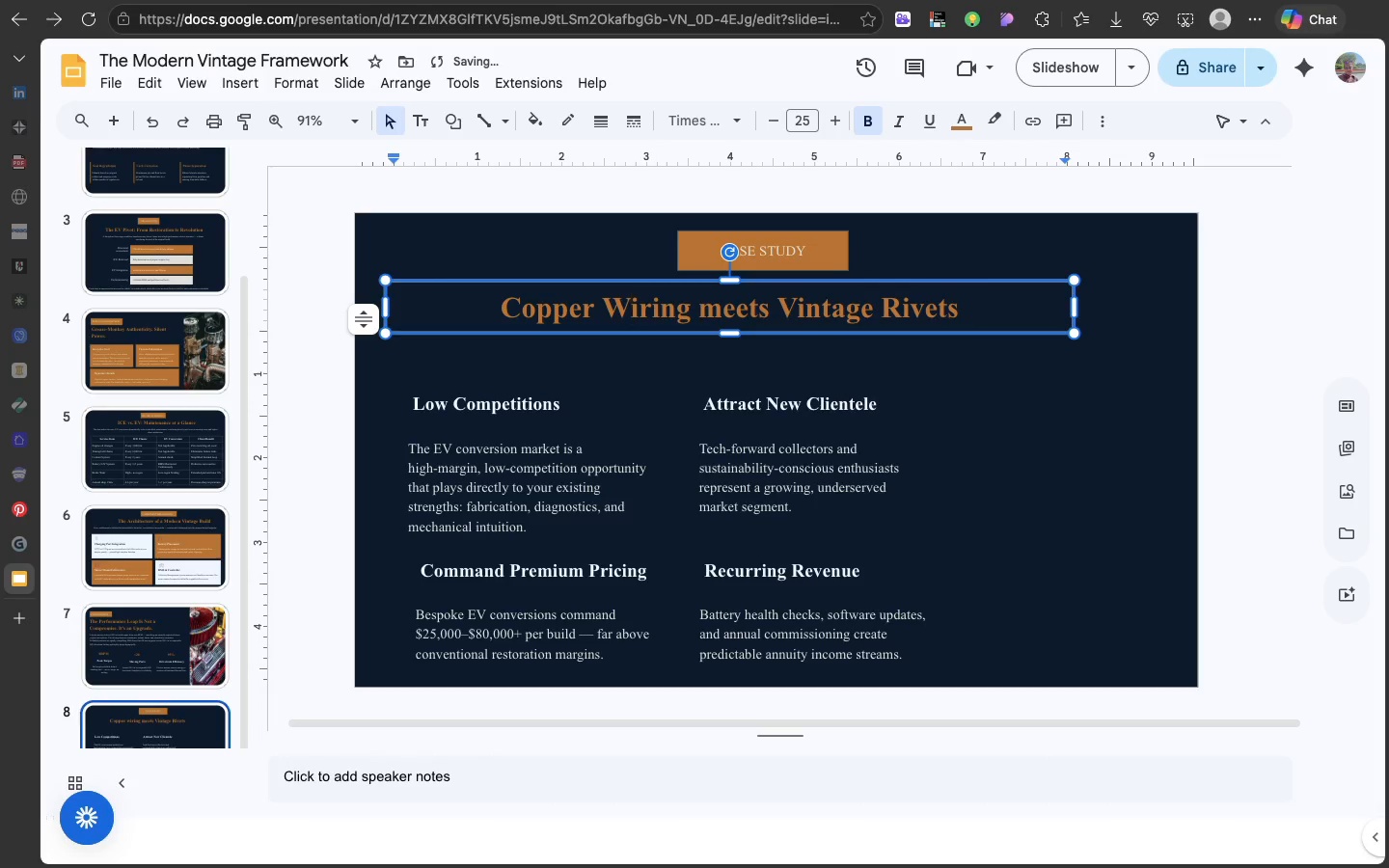 
key(CapsLock)
 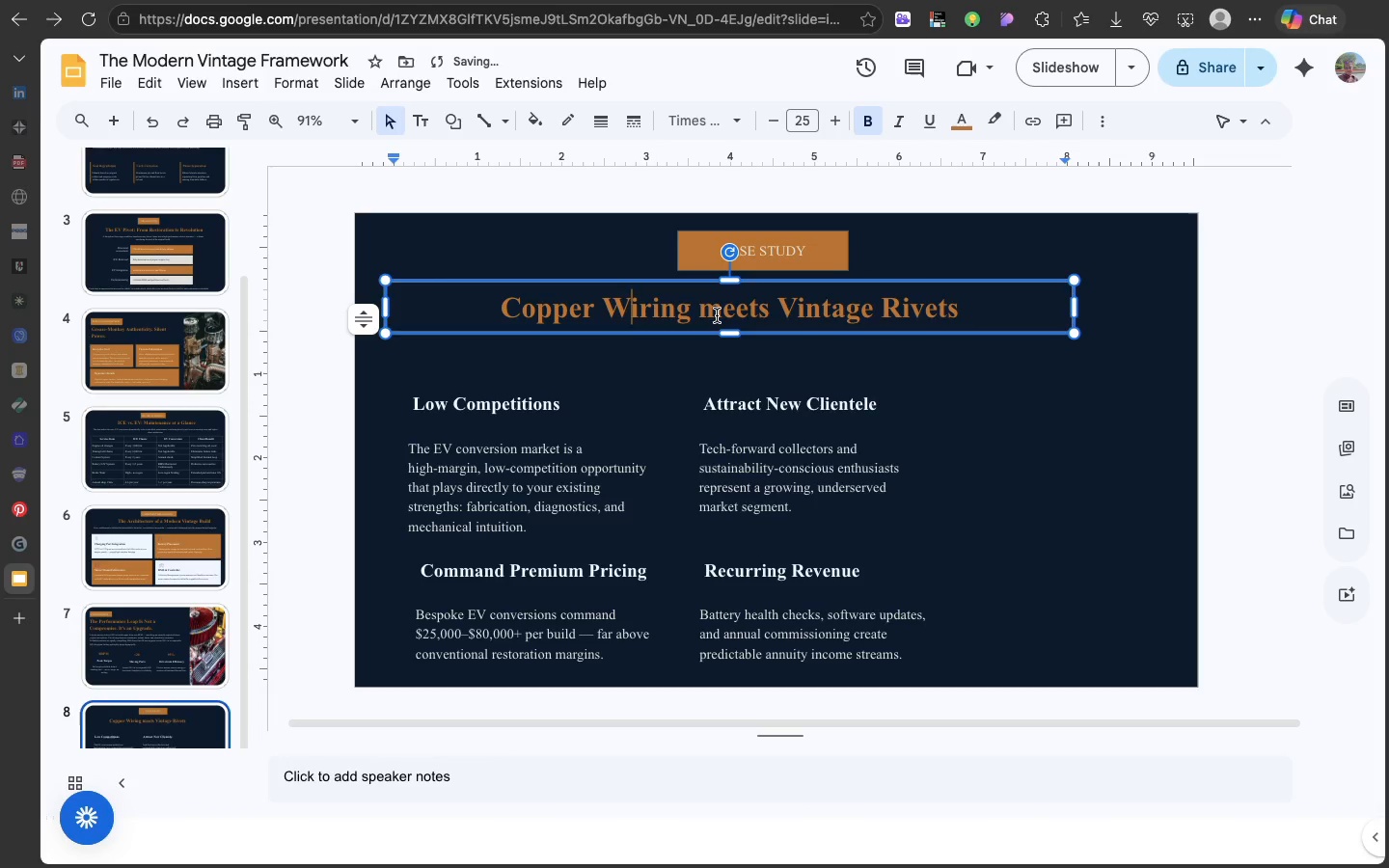 
left_click([717, 315])
 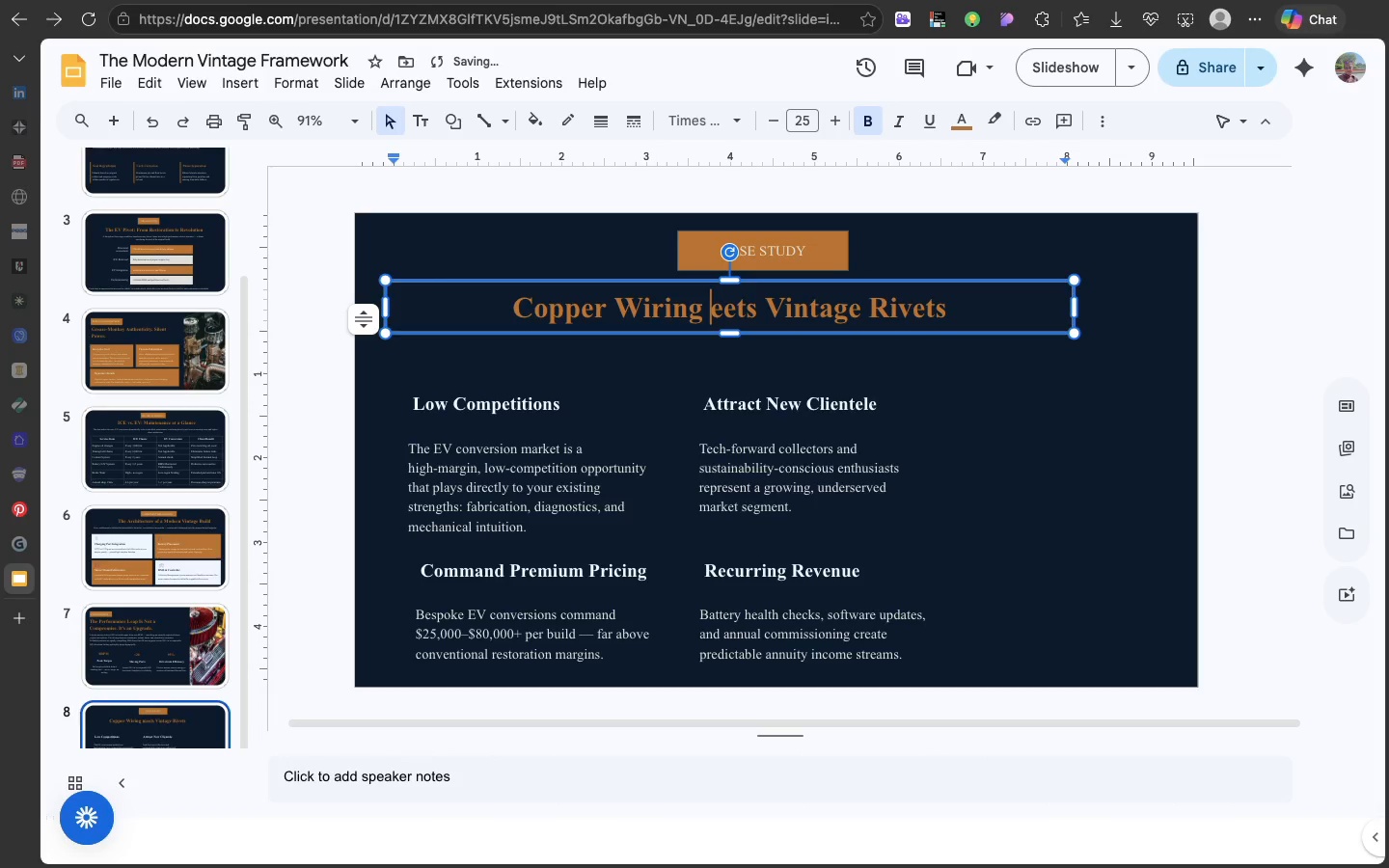 
key(Backspace)
 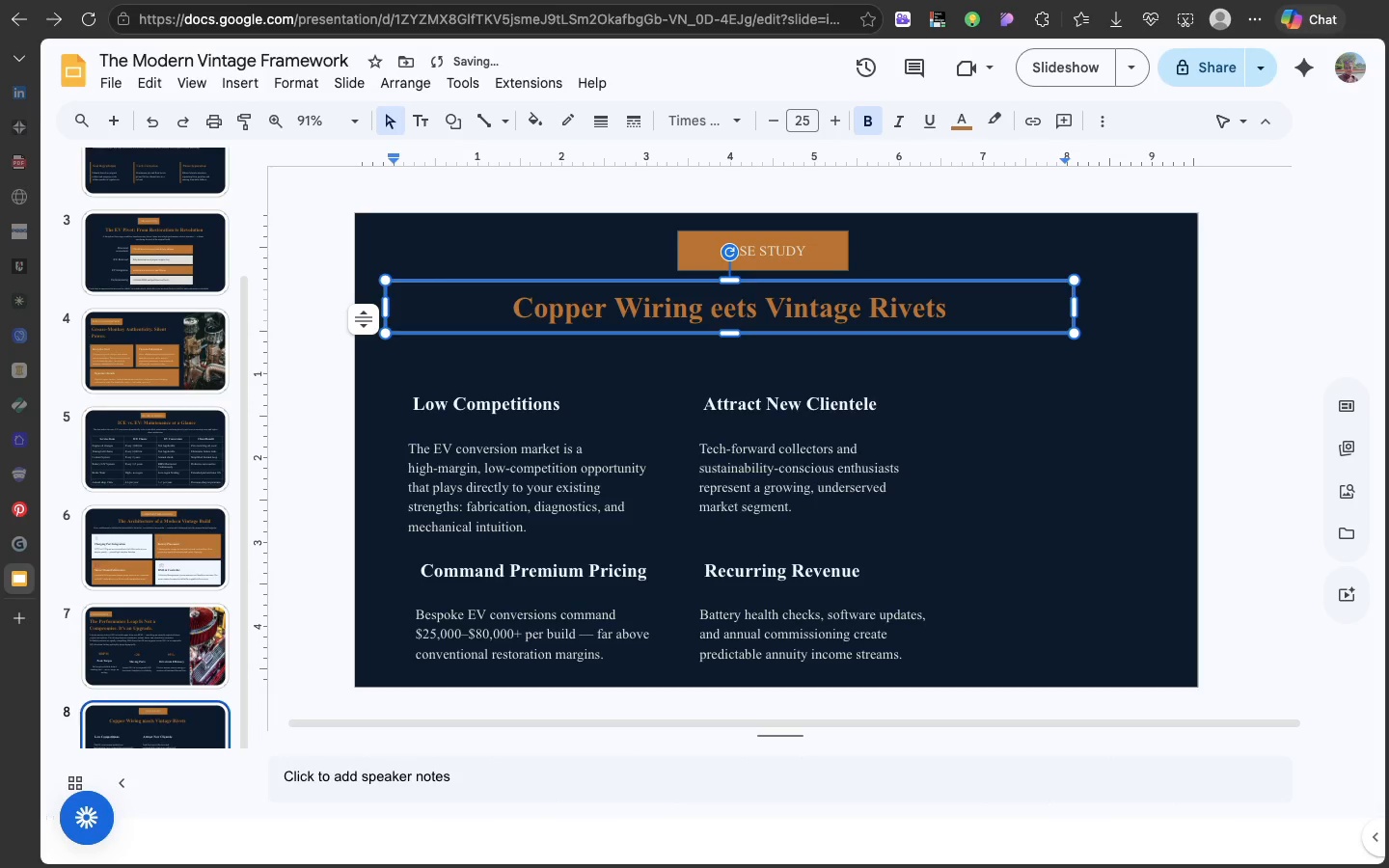 
key(CapsLock)
 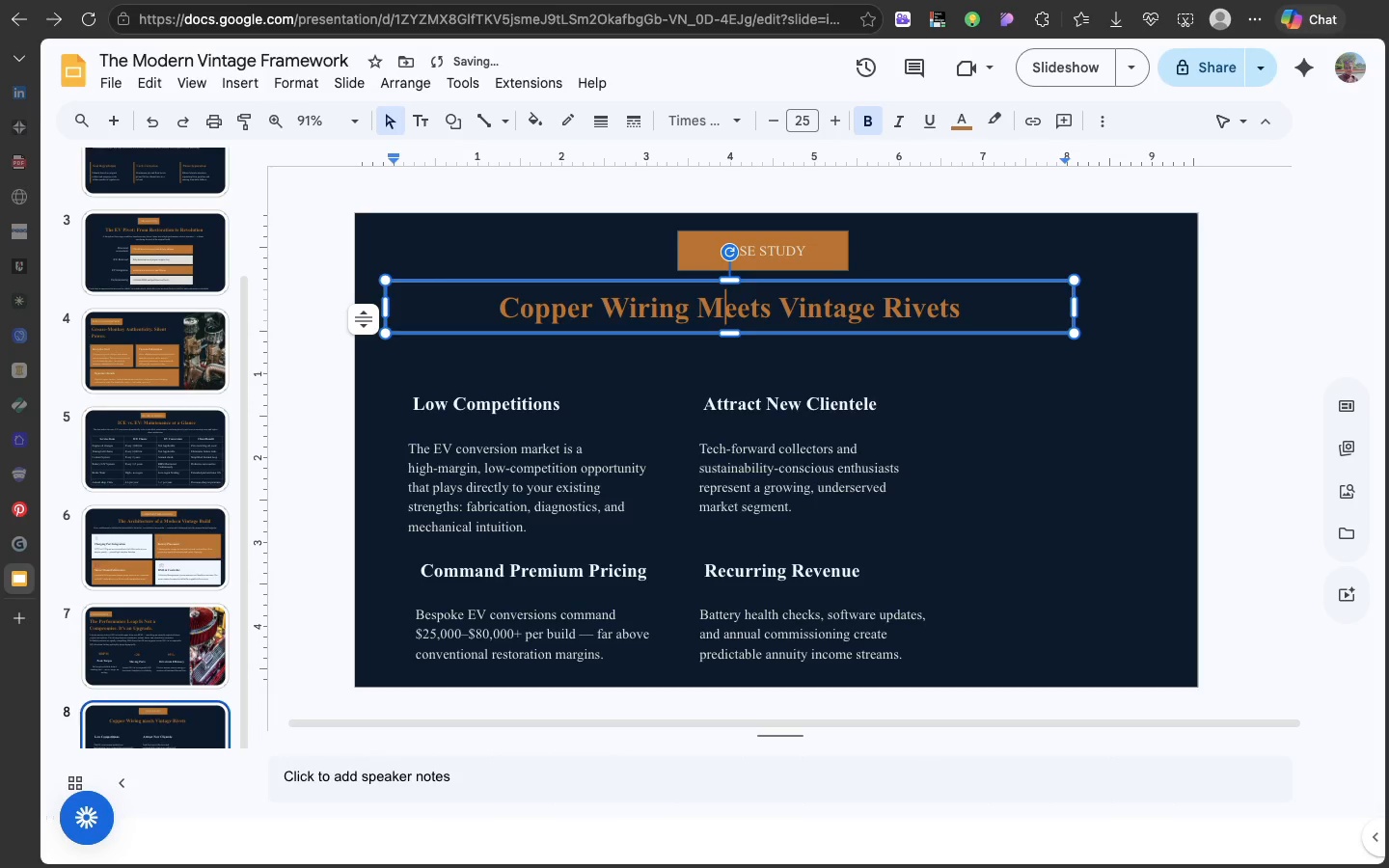 
key(M)
 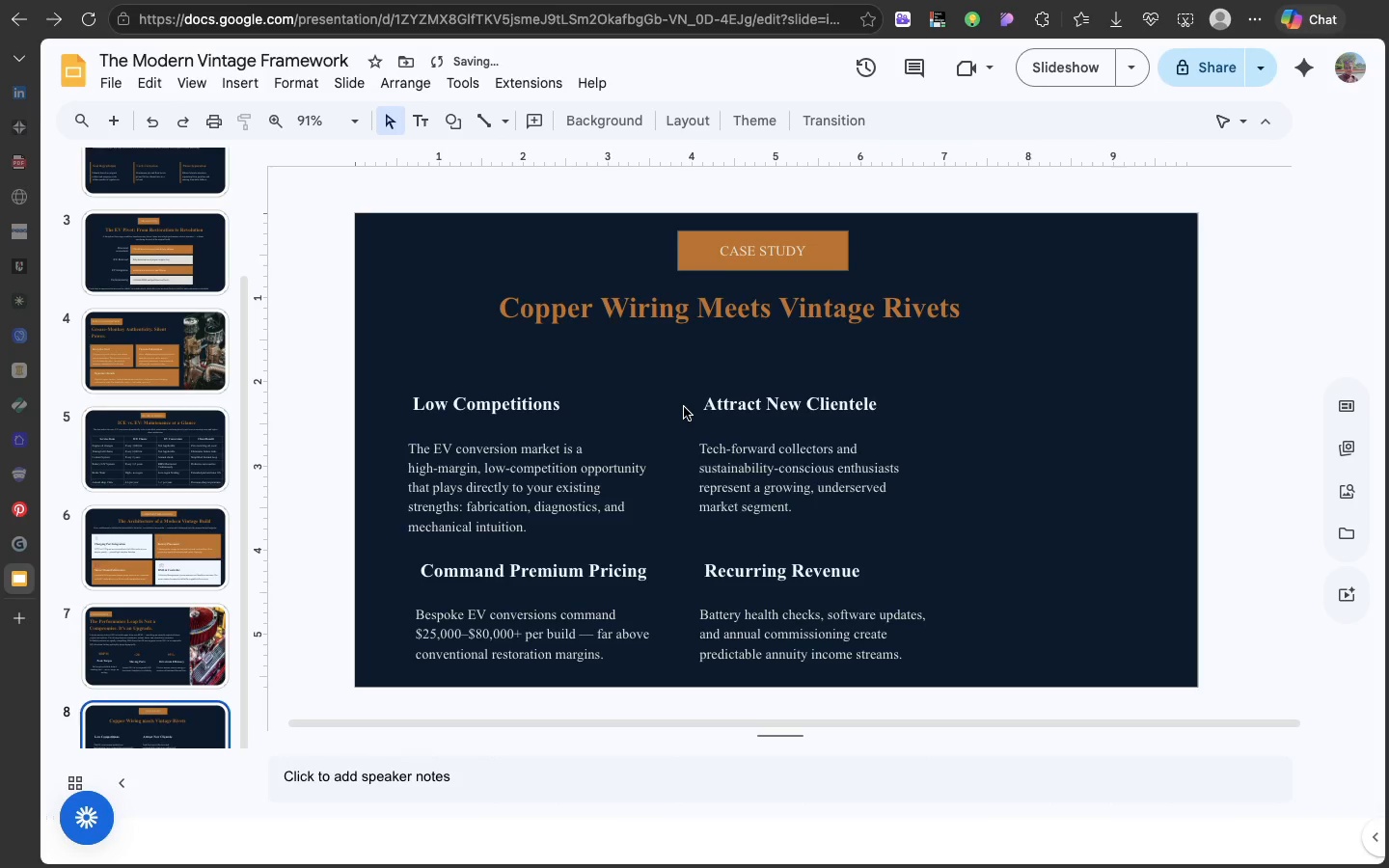 
double_click([684, 407])
 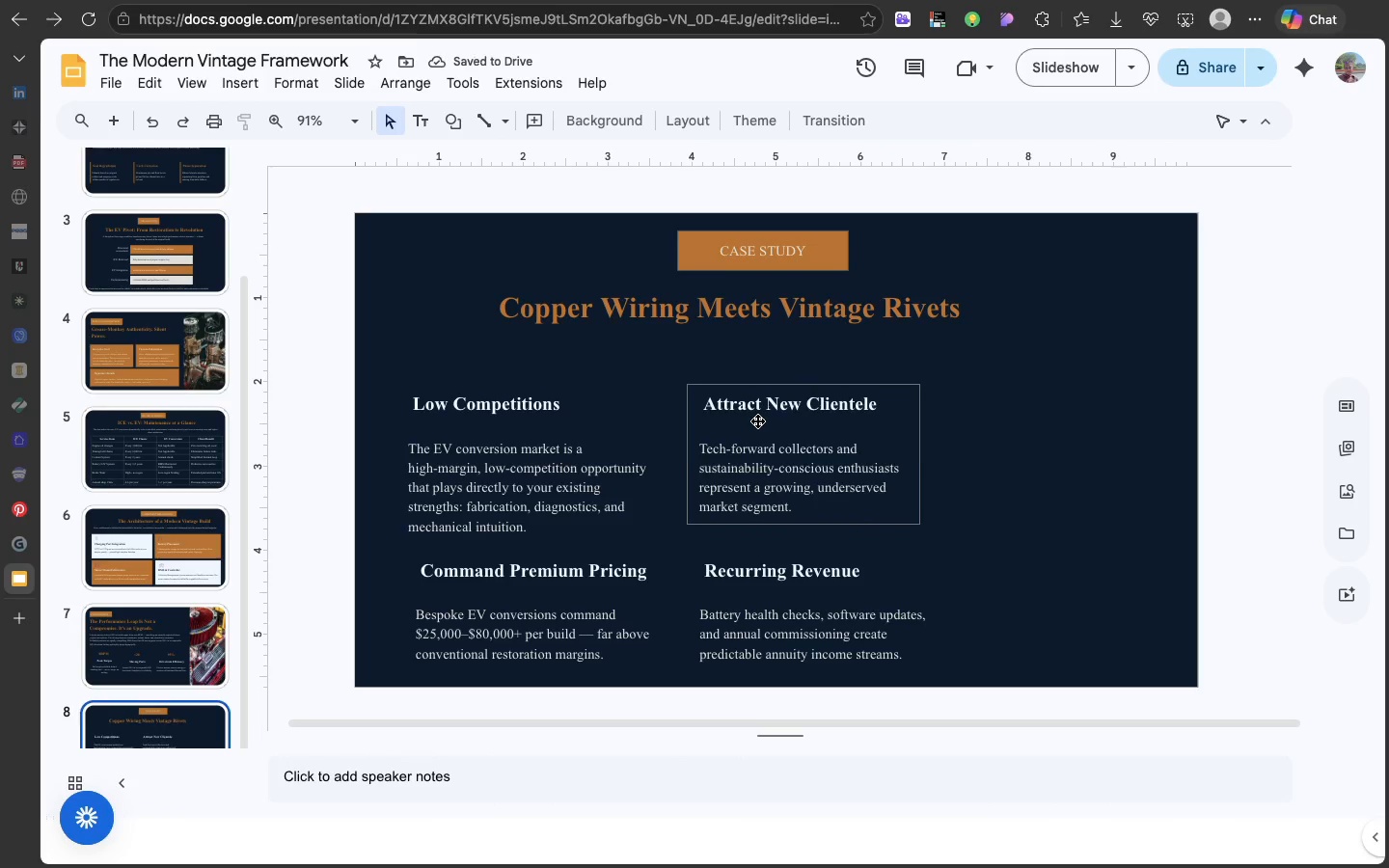 
left_click([757, 420])
 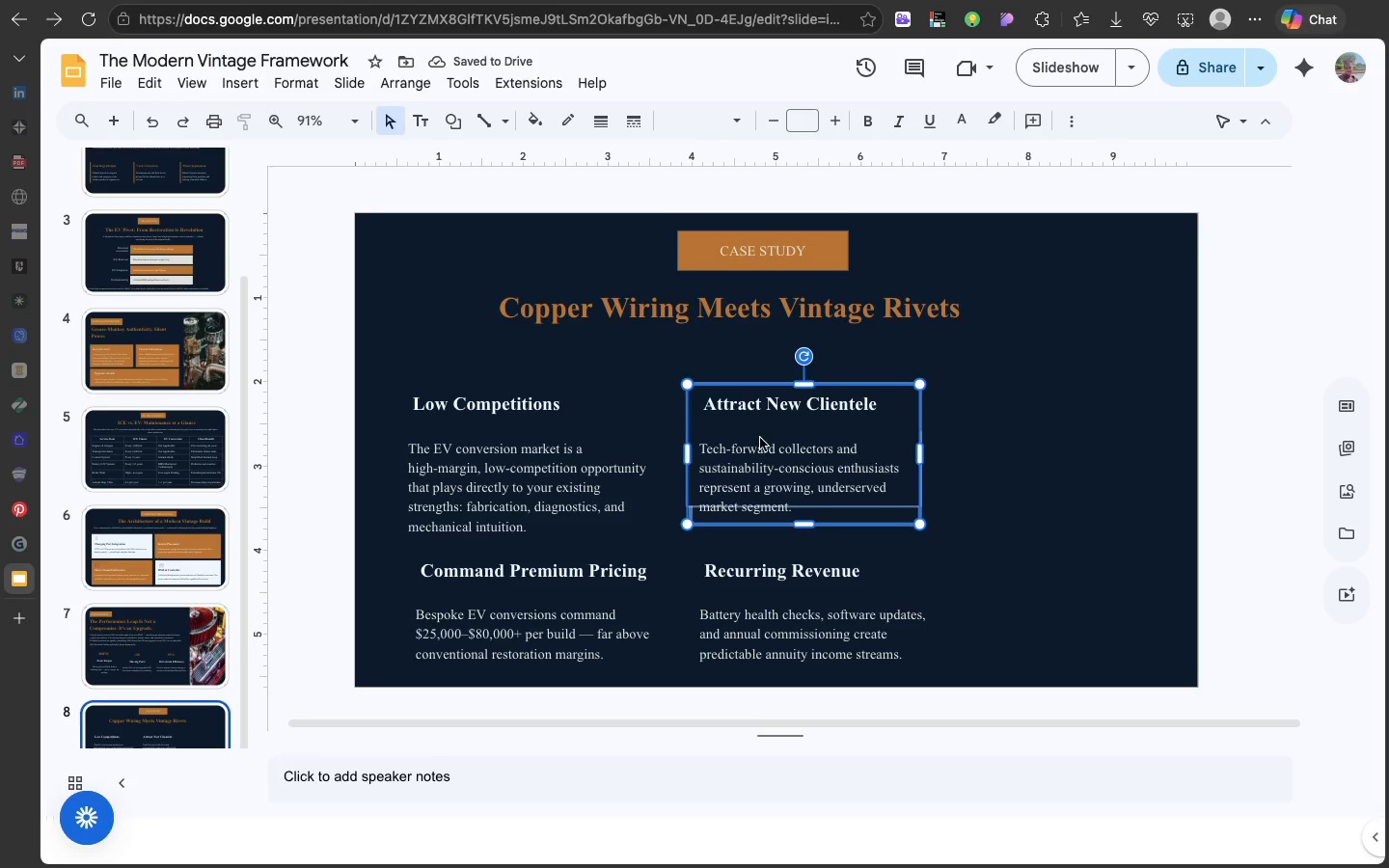 
left_click([760, 459])
 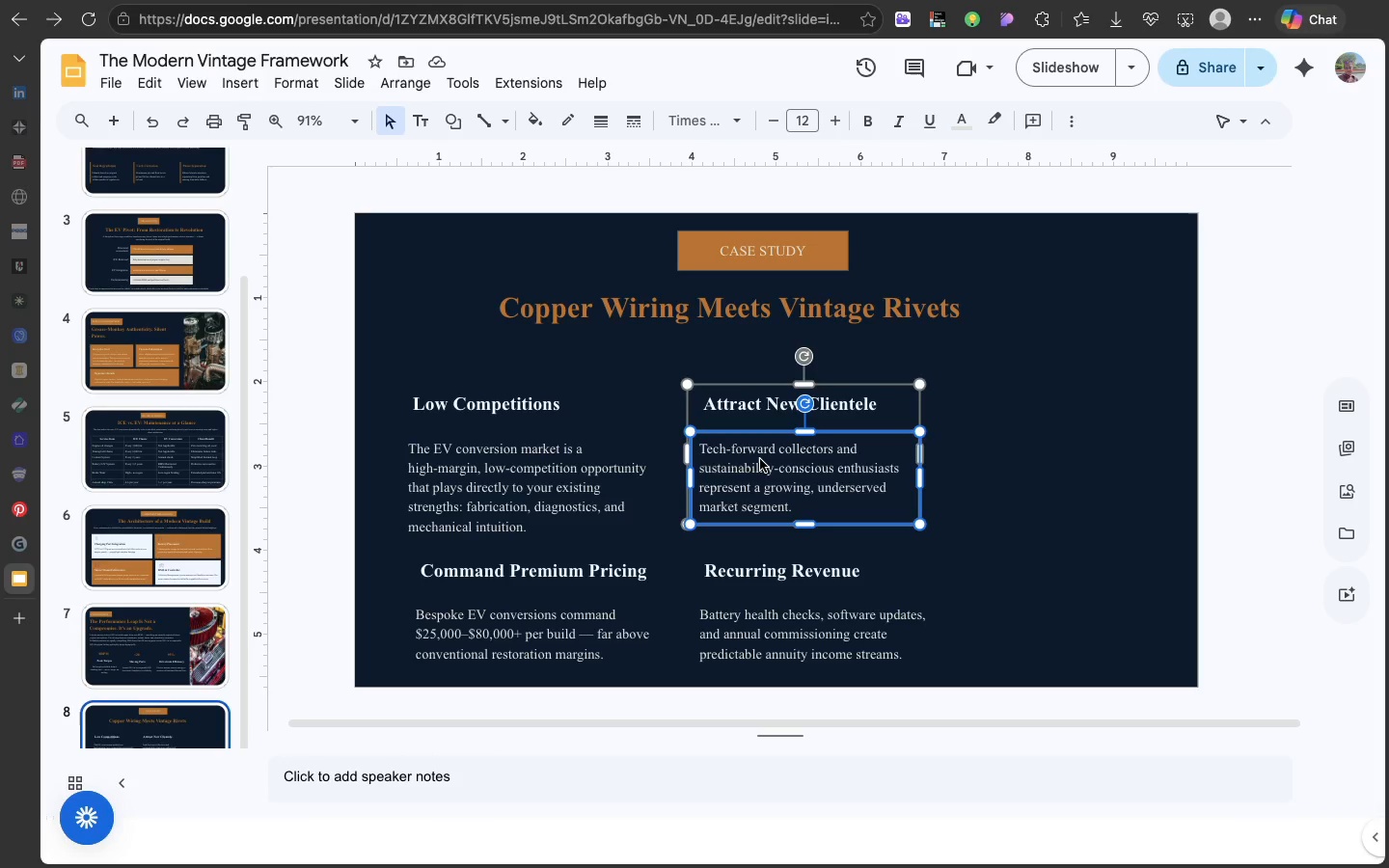 
key(Meta+D)
 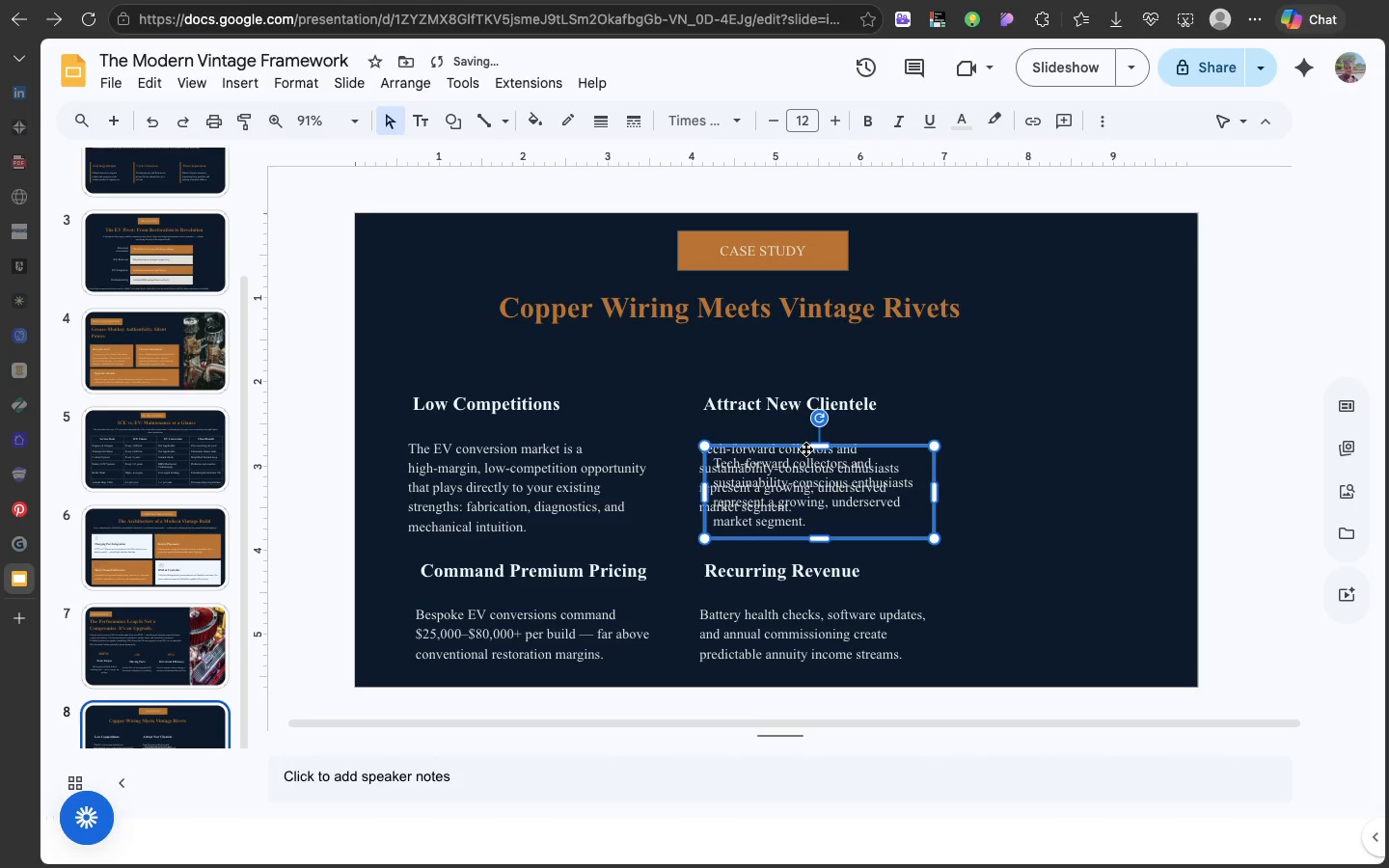 
left_click_drag(start_coordinate=[805, 448], to_coordinate=[721, 322])
 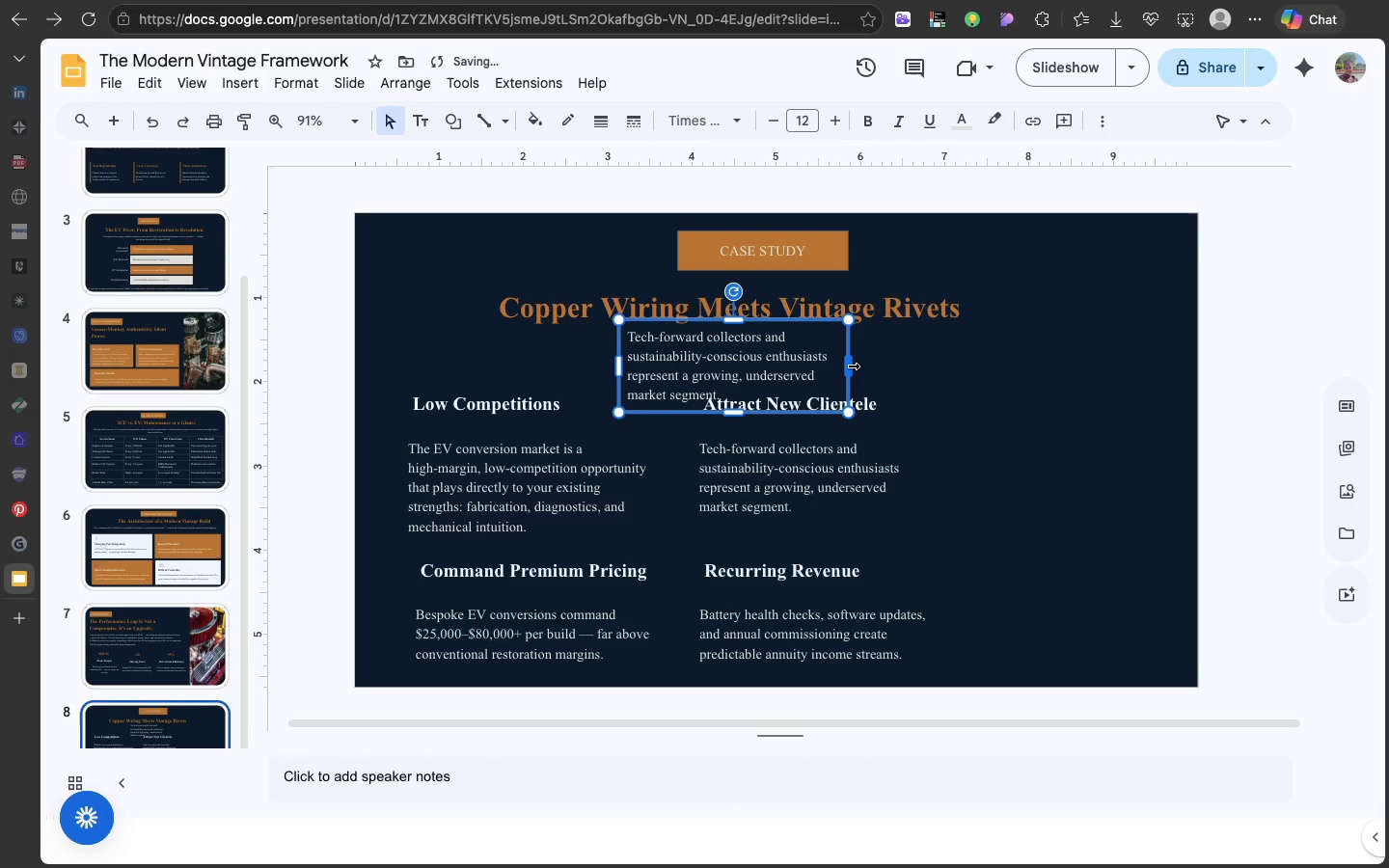 
left_click_drag(start_coordinate=[847, 366], to_coordinate=[1161, 318])
 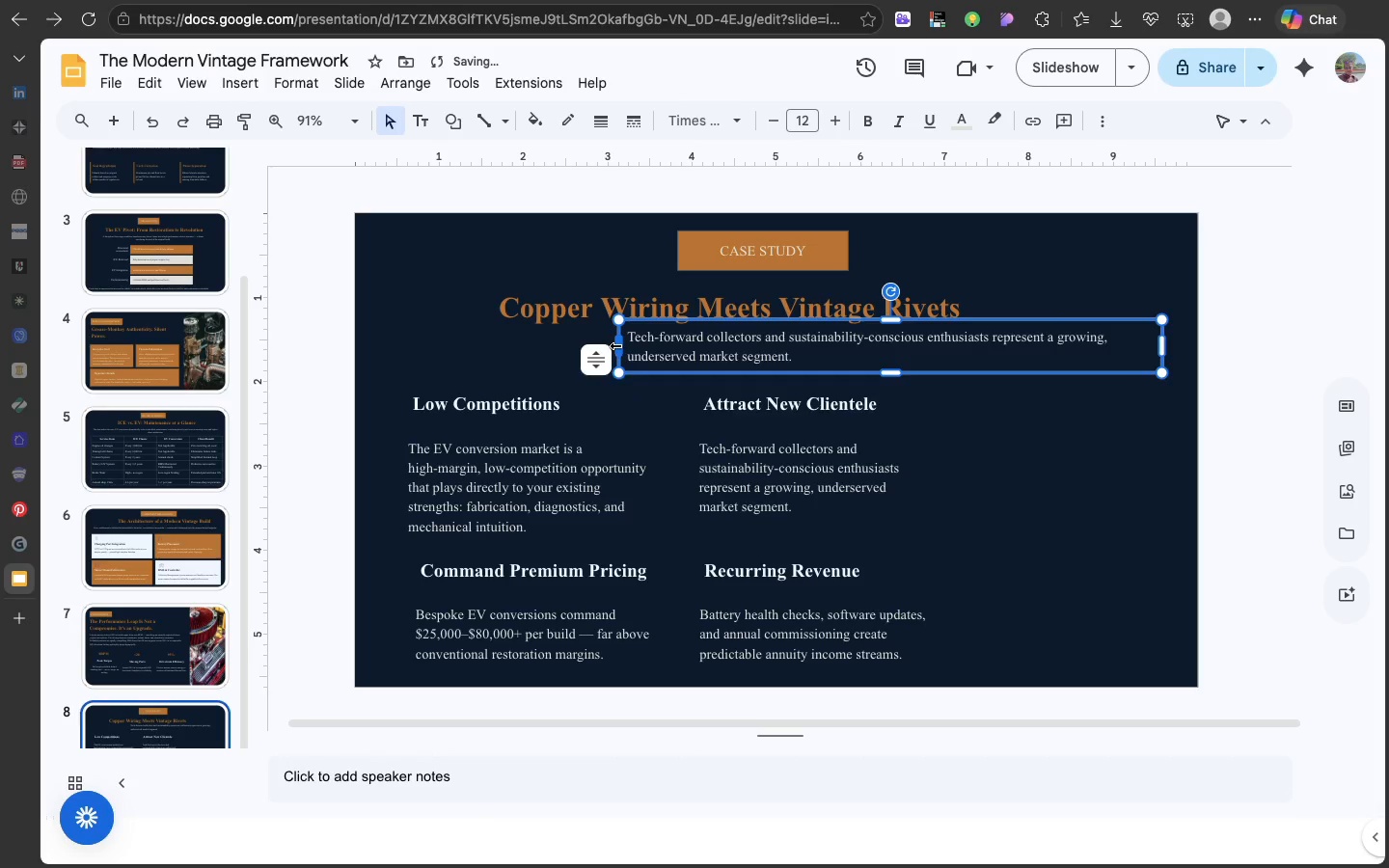 
left_click_drag(start_coordinate=[616, 345], to_coordinate=[449, 324])
 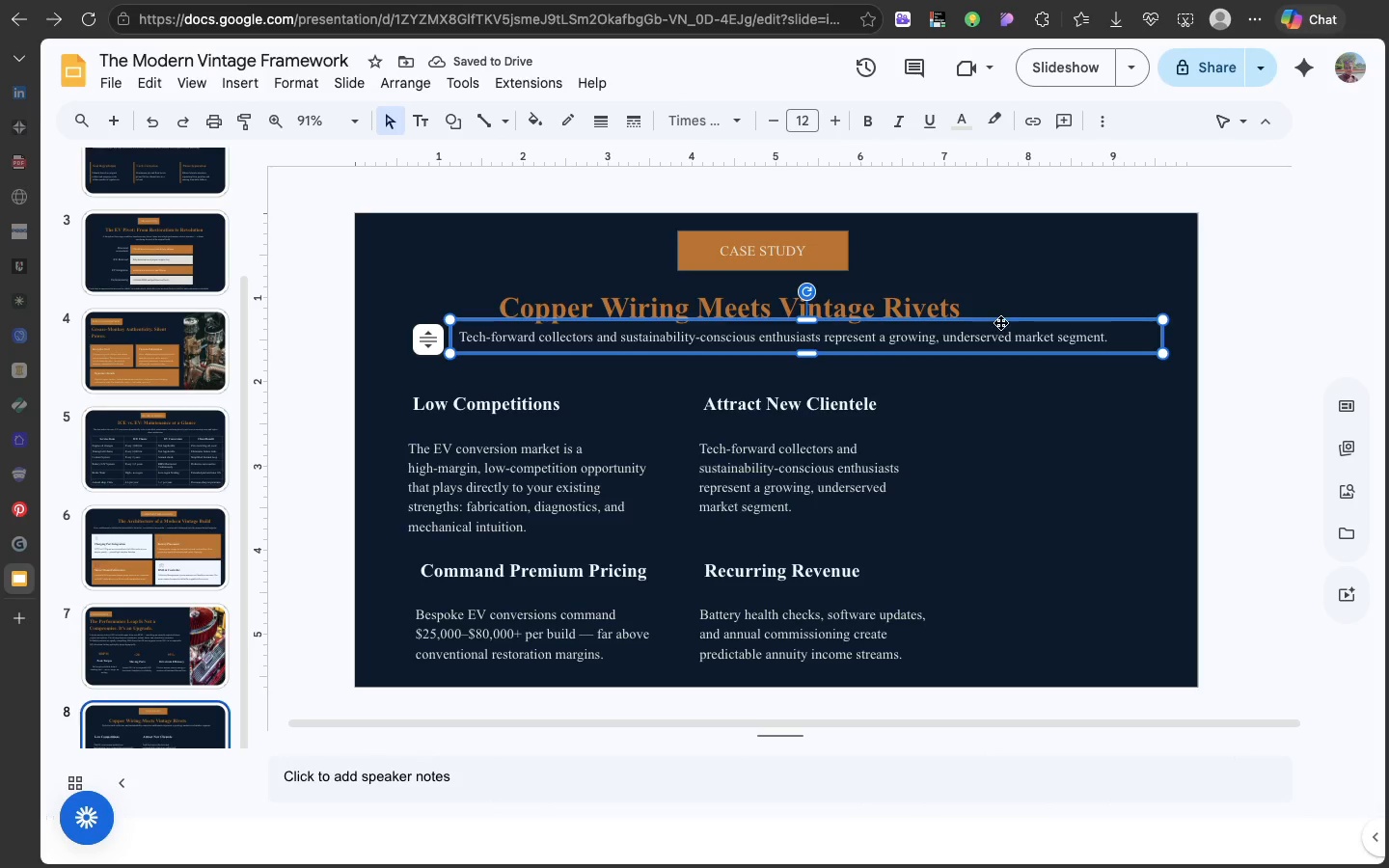 
left_click_drag(start_coordinate=[1003, 319], to_coordinate=[992, 331])
 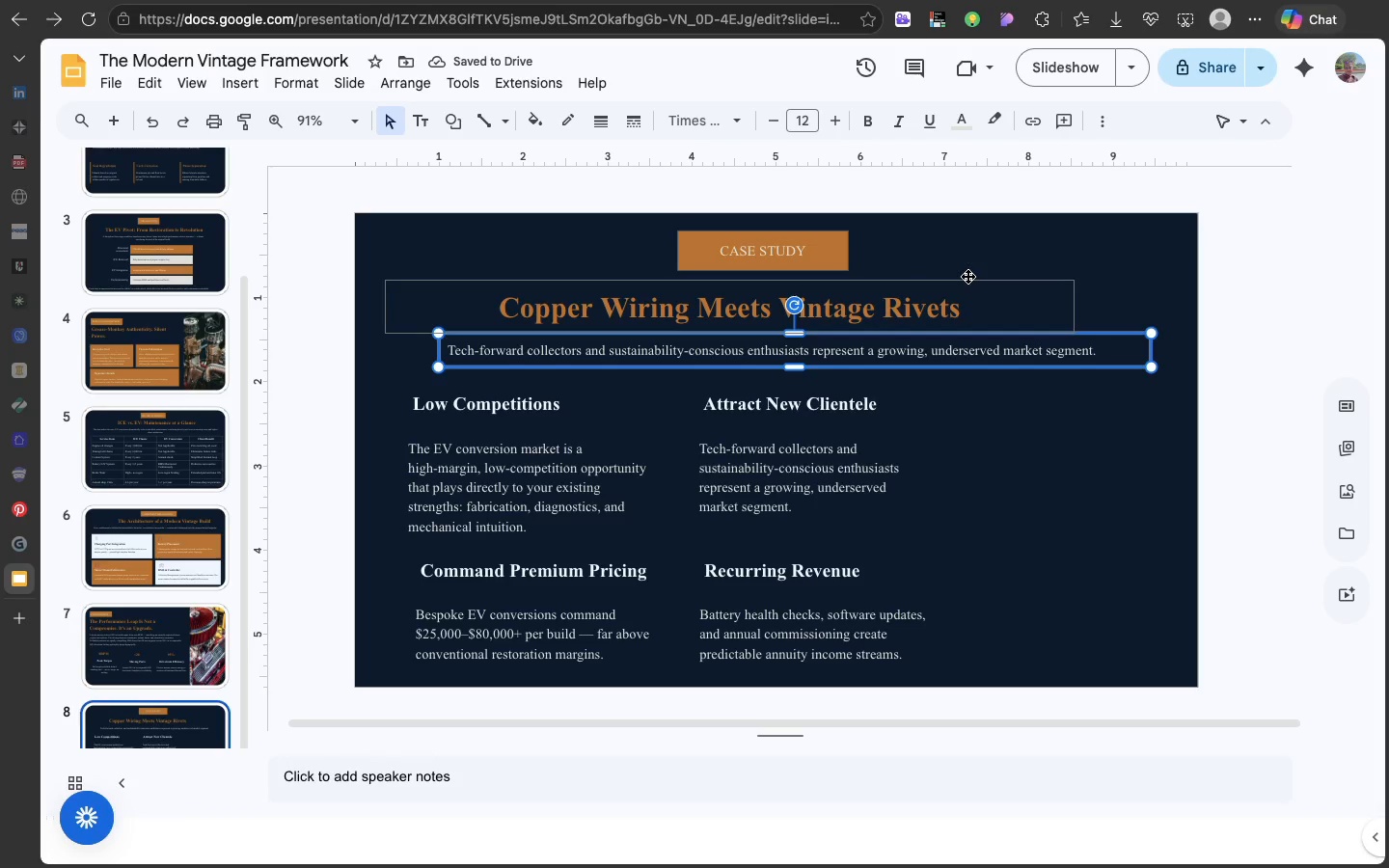 
wait(8.77)
 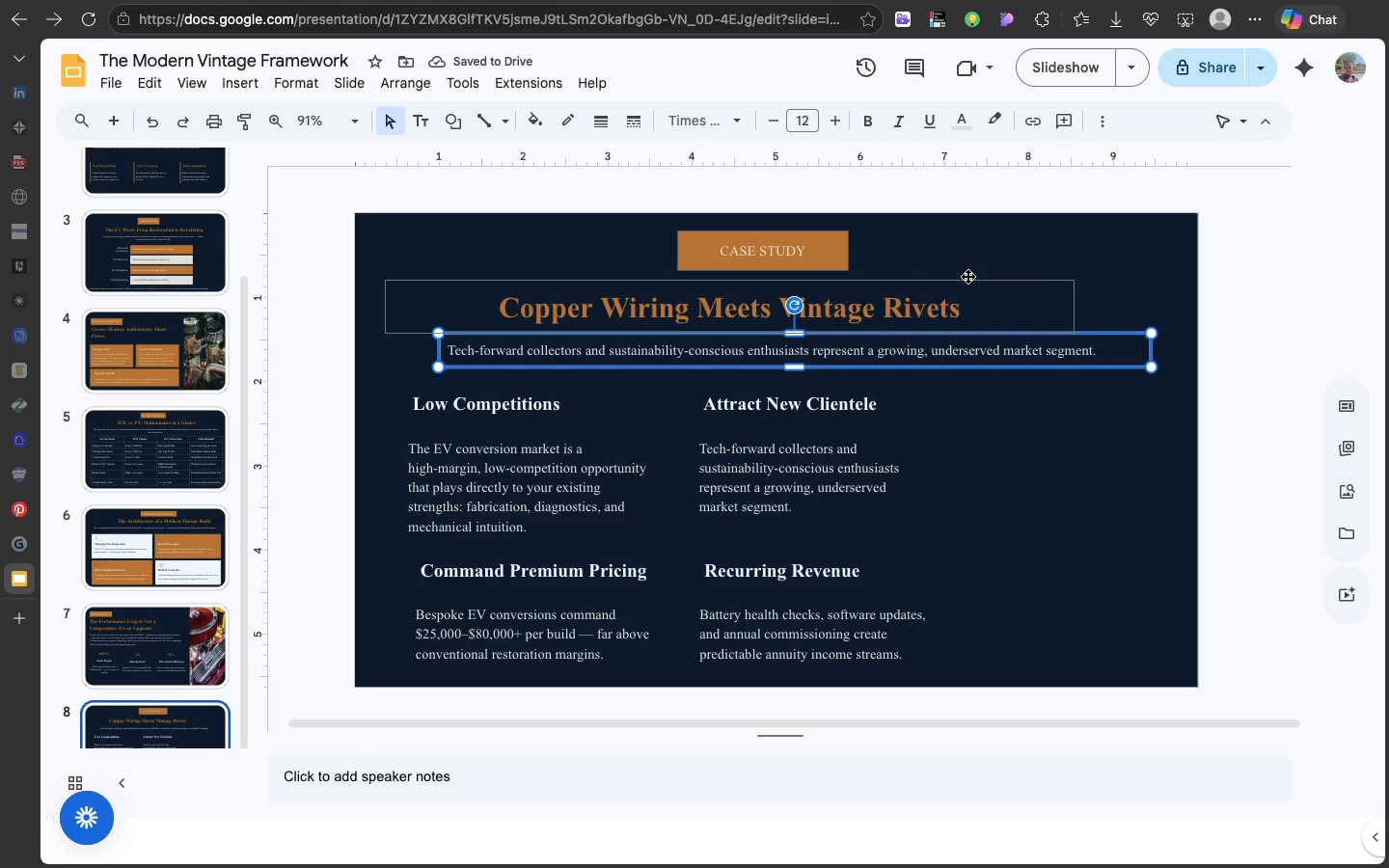 
double_click([475, 778])
 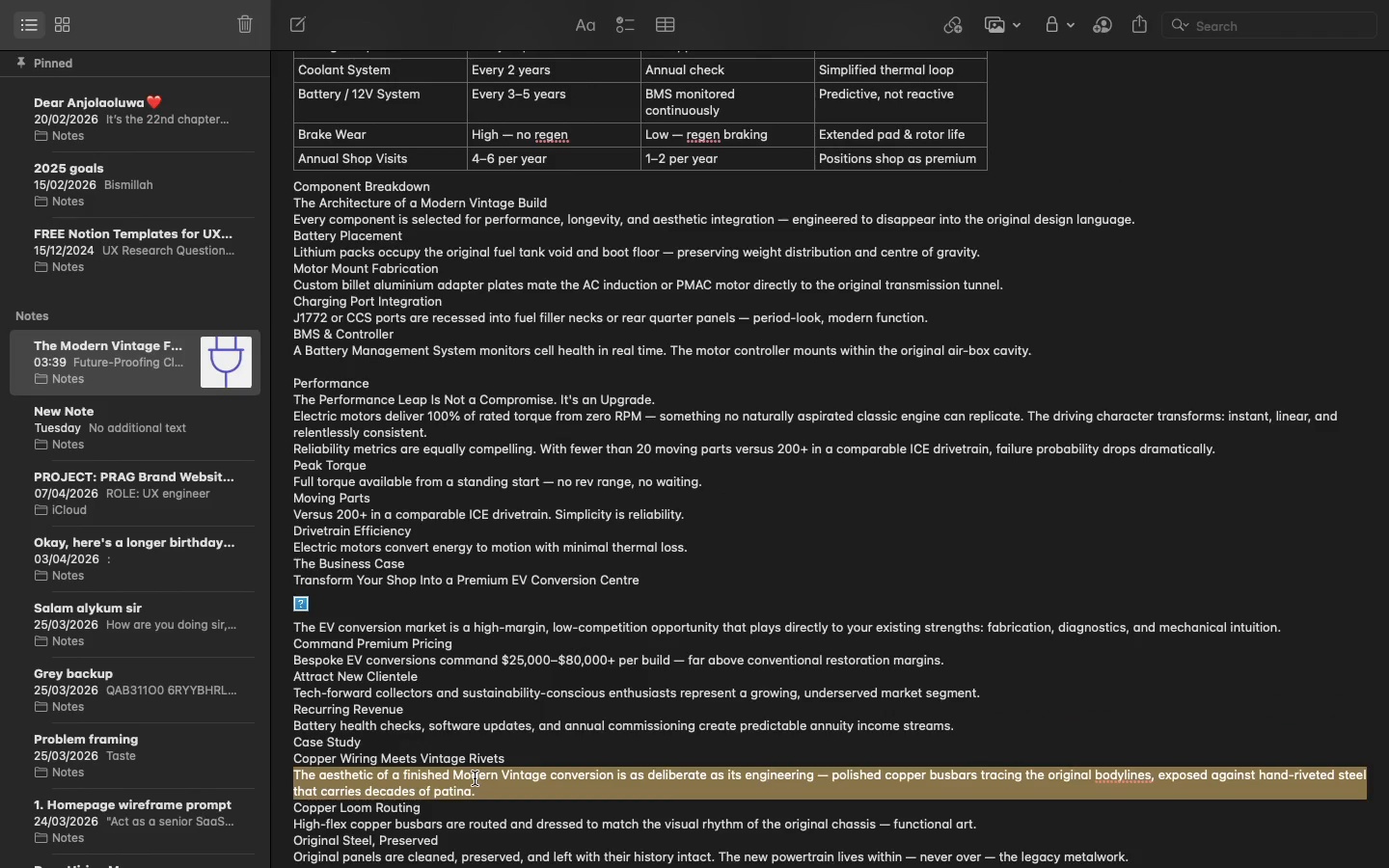 
triple_click([475, 778])
 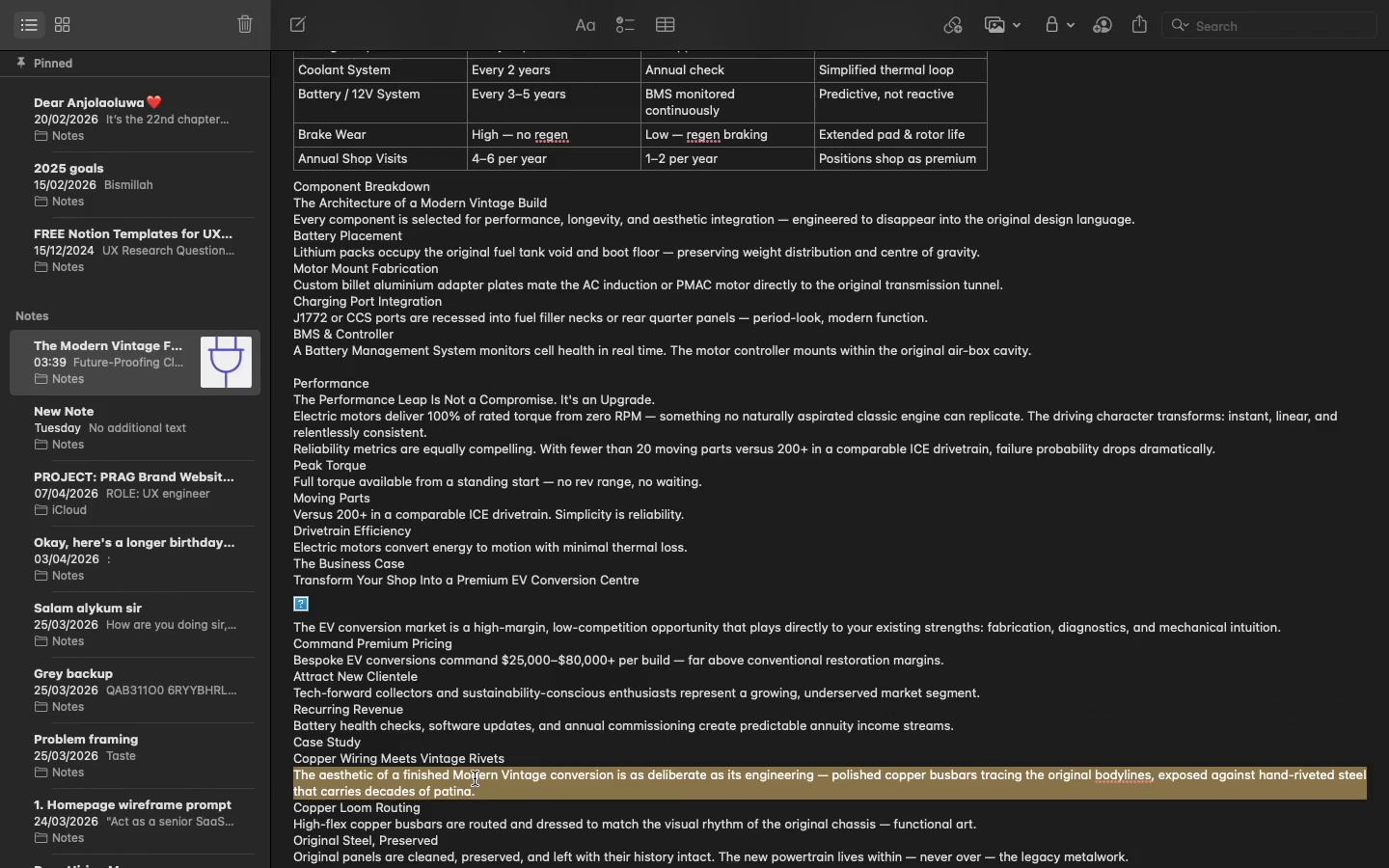 
triple_click([475, 778])
 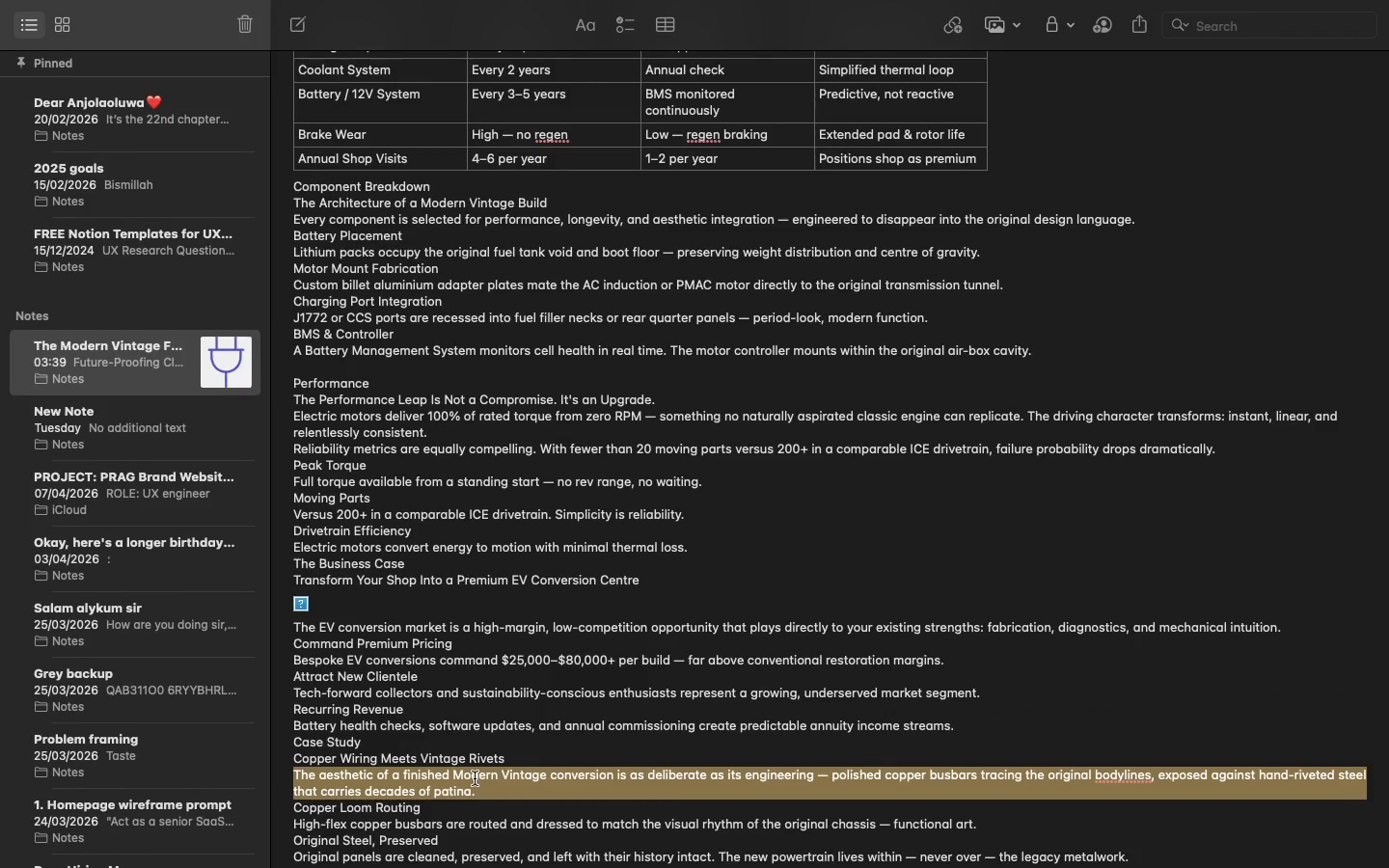 
key(Meta+C)
 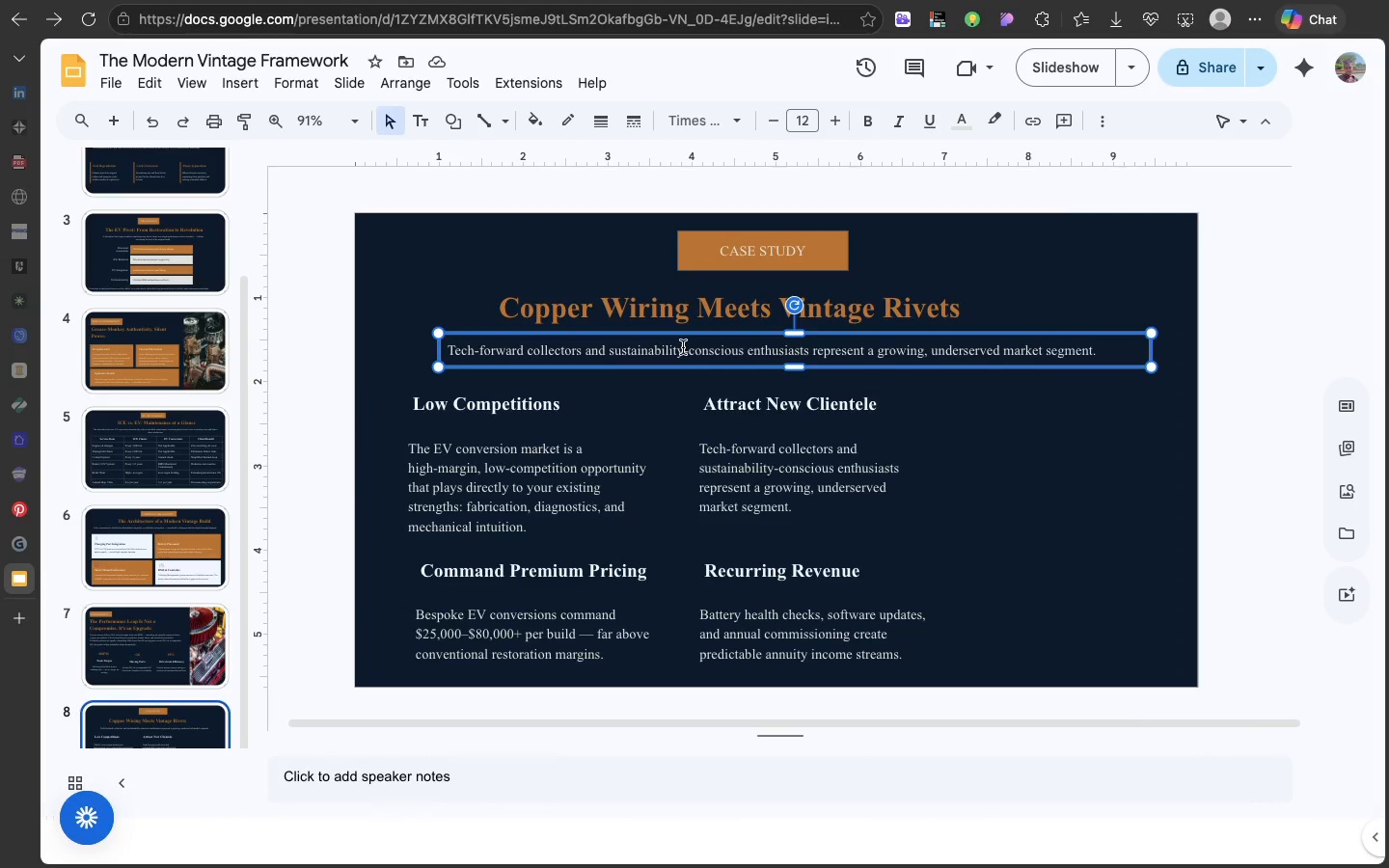 
double_click([683, 347])
 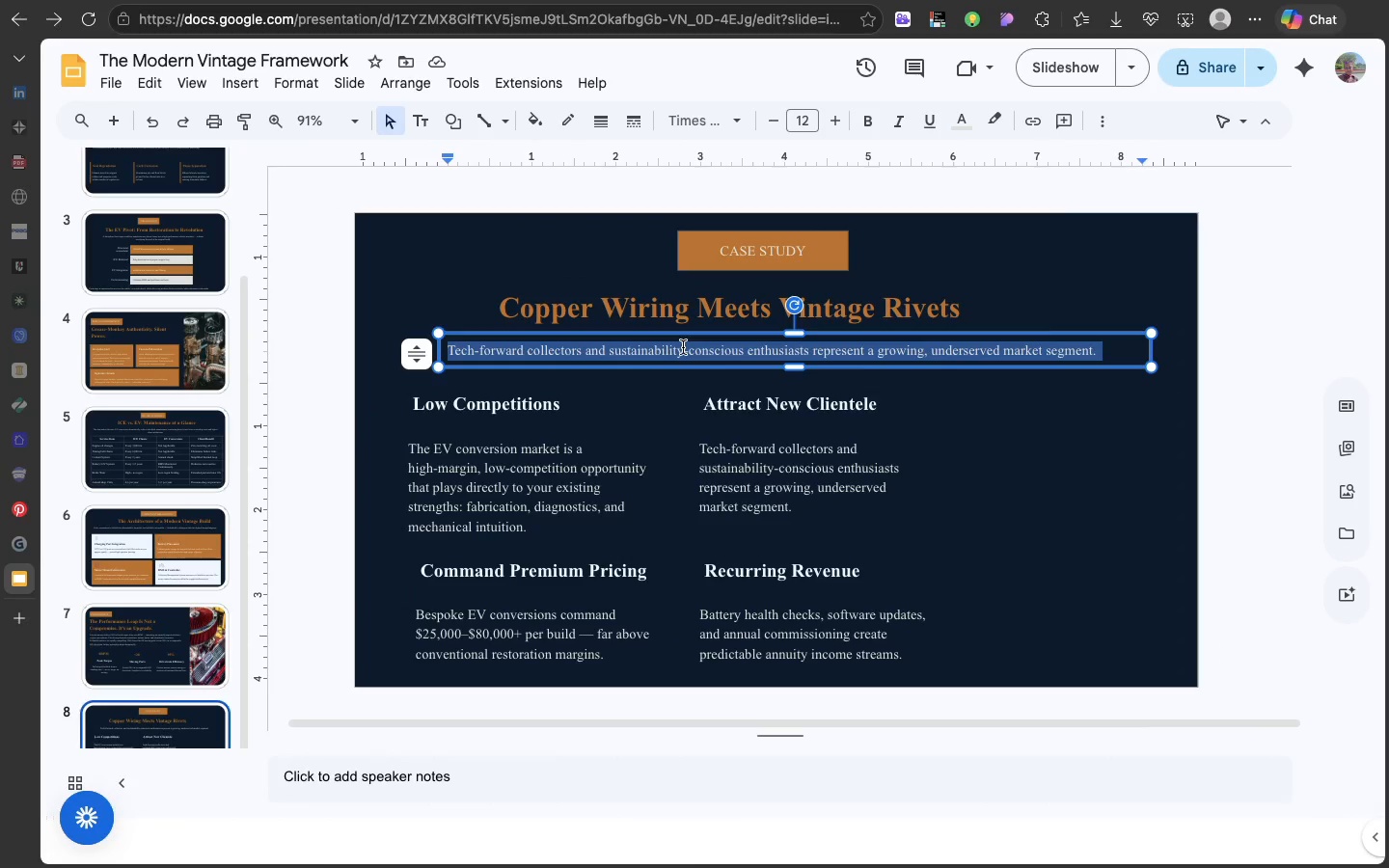 
triple_click([683, 347])
 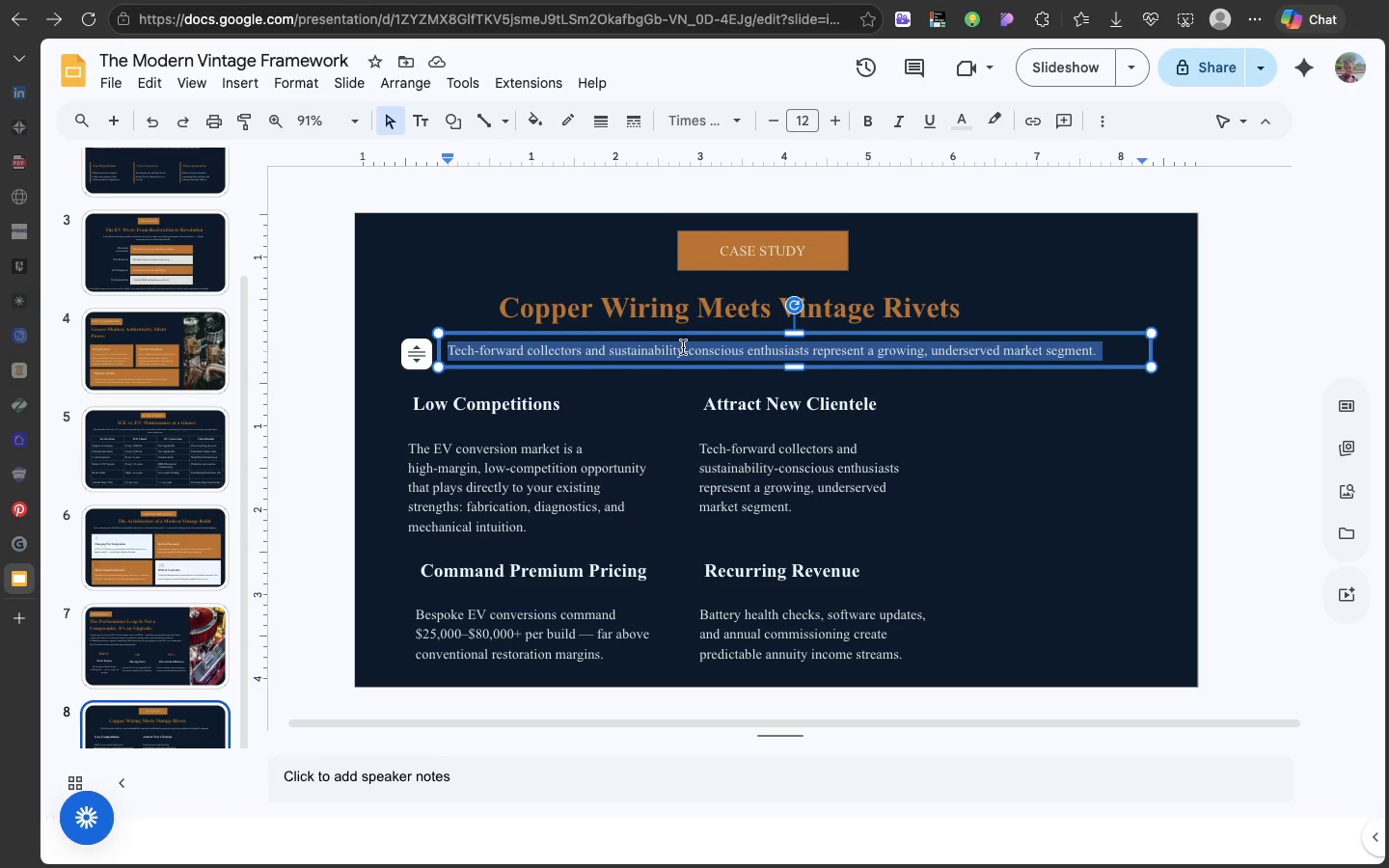 
key(Meta+V)
 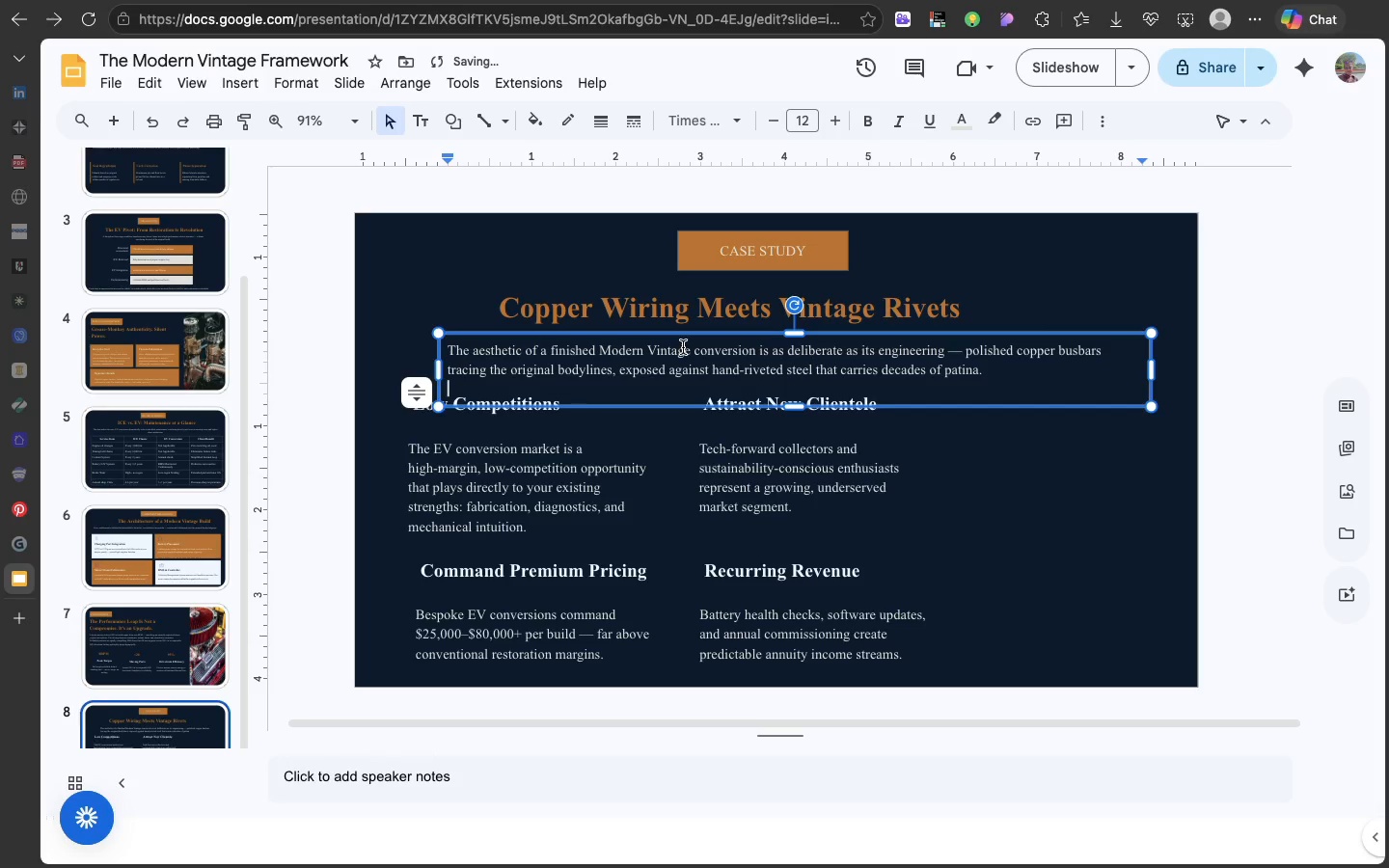 
key(Backspace)
 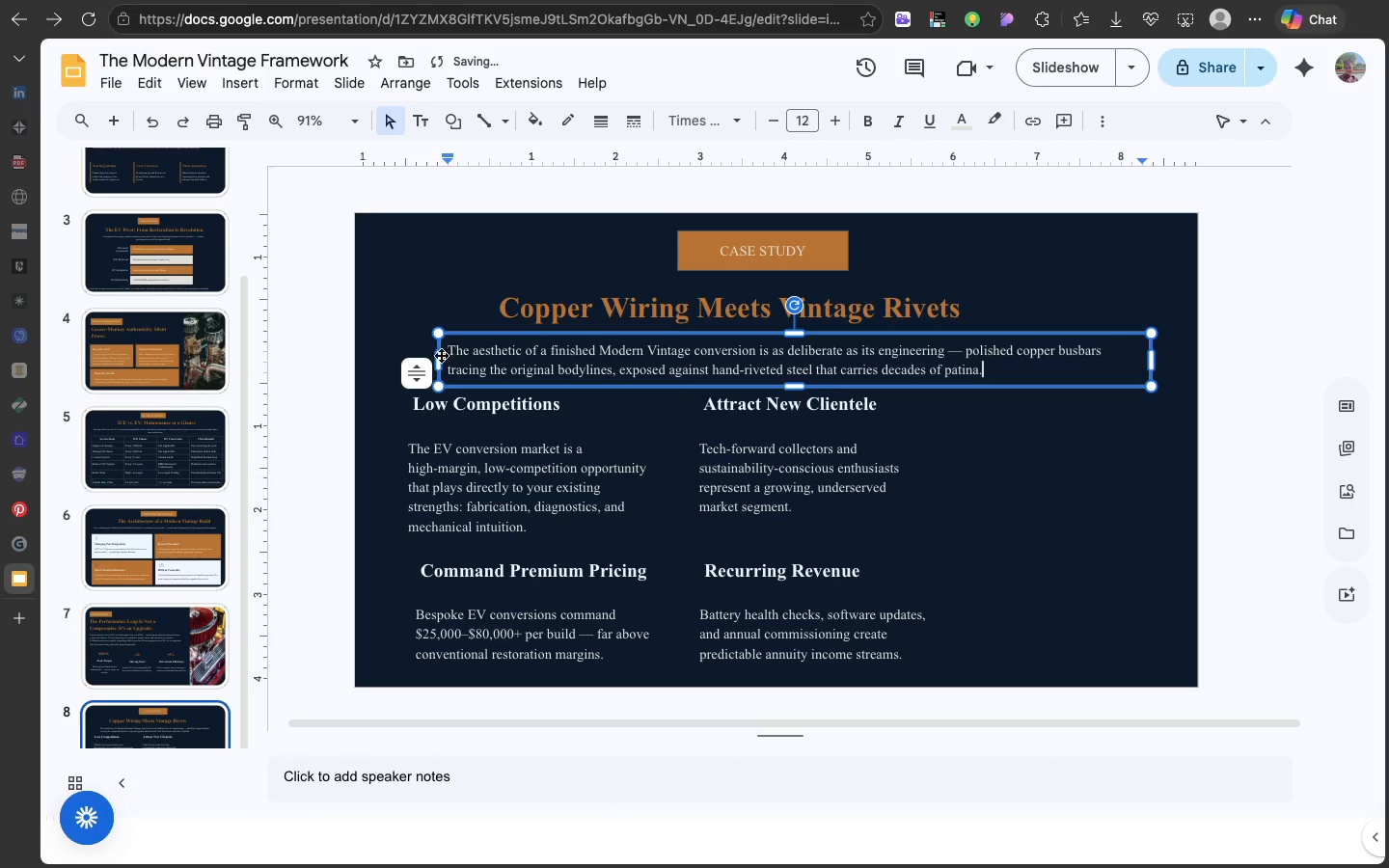 
left_click_drag(start_coordinate=[439, 356], to_coordinate=[399, 354])
 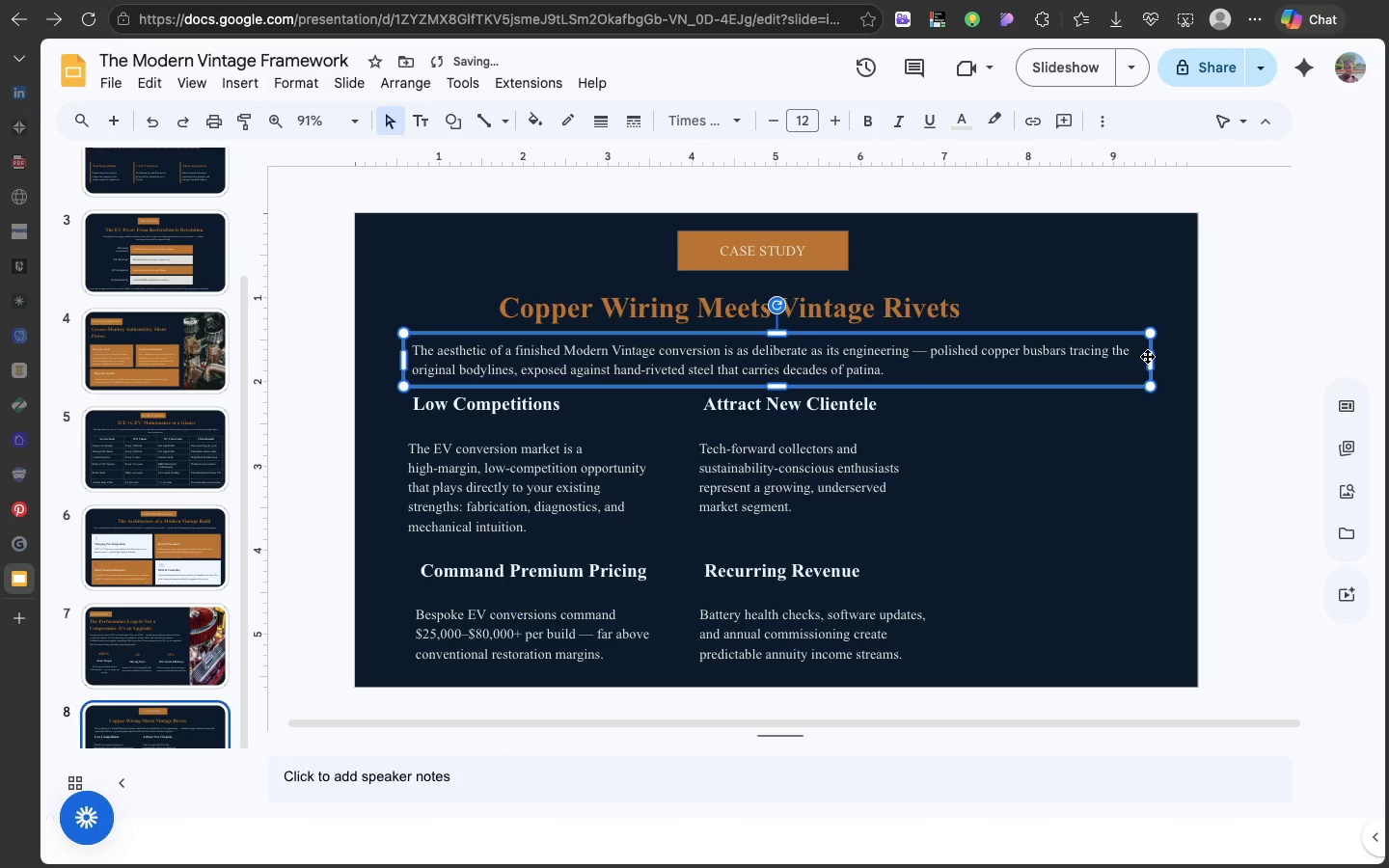 
left_click_drag(start_coordinate=[1152, 355], to_coordinate=[1172, 355])
 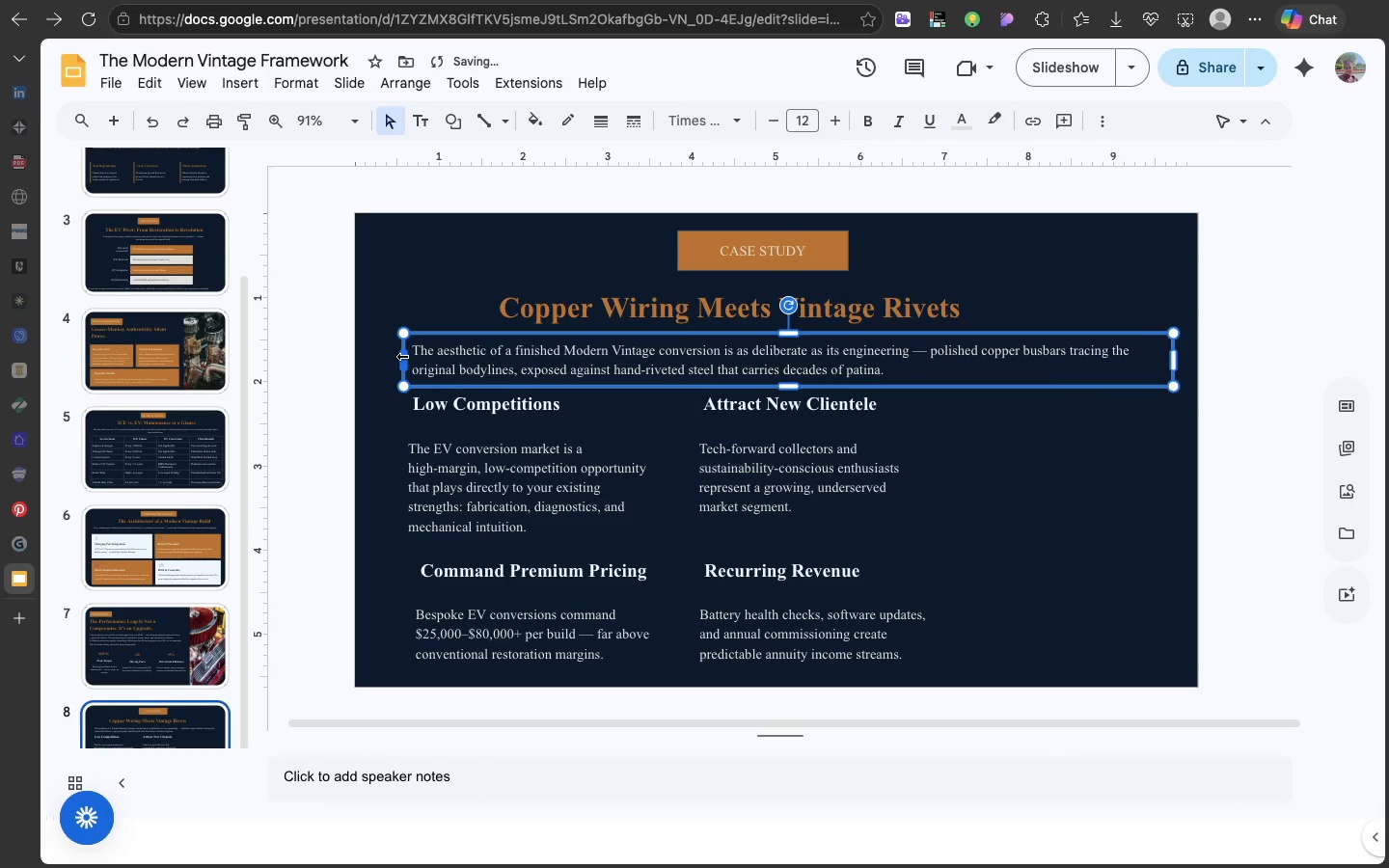 
left_click_drag(start_coordinate=[402, 356], to_coordinate=[380, 353])
 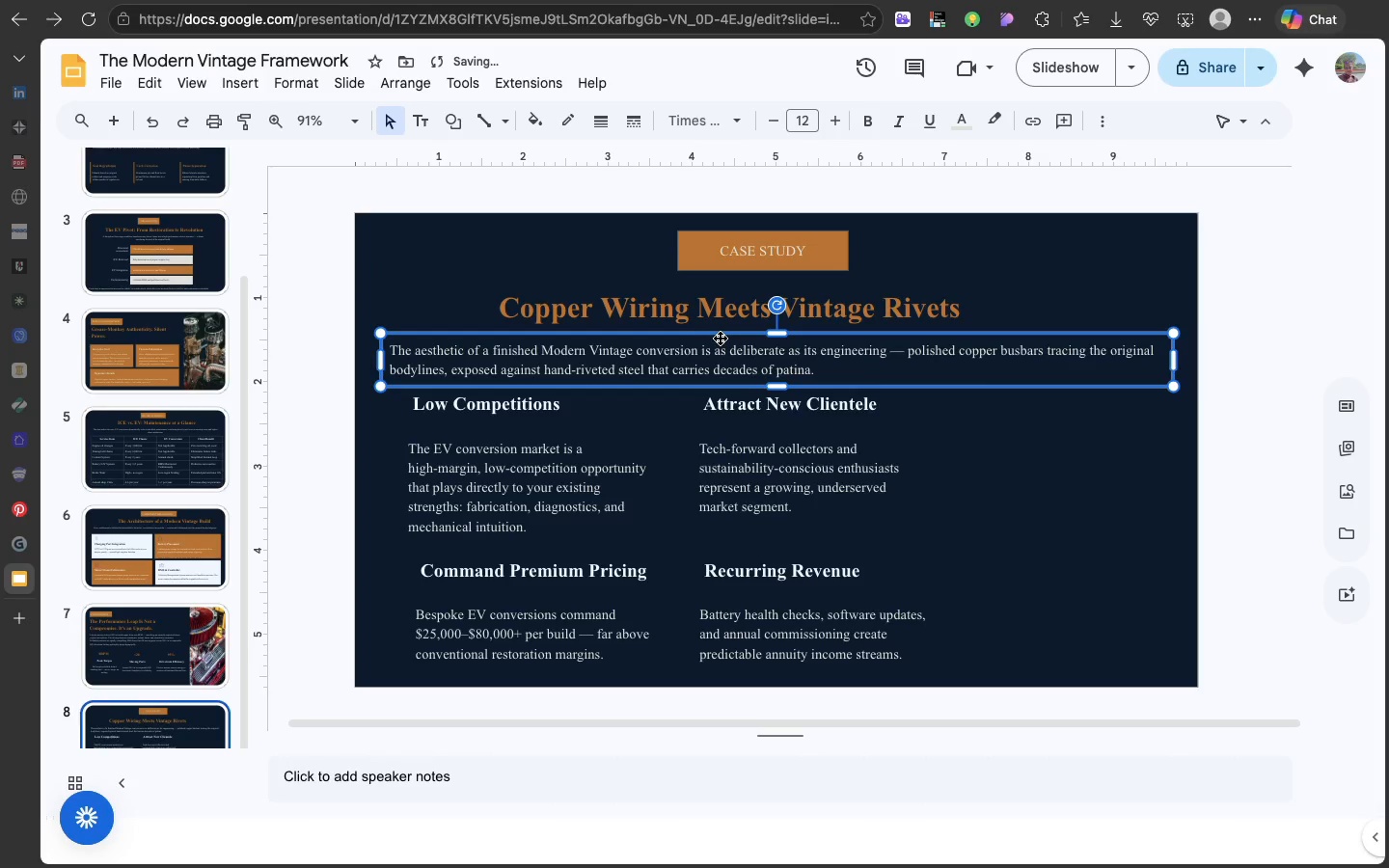 
left_click_drag(start_coordinate=[720, 338], to_coordinate=[725, 332])
 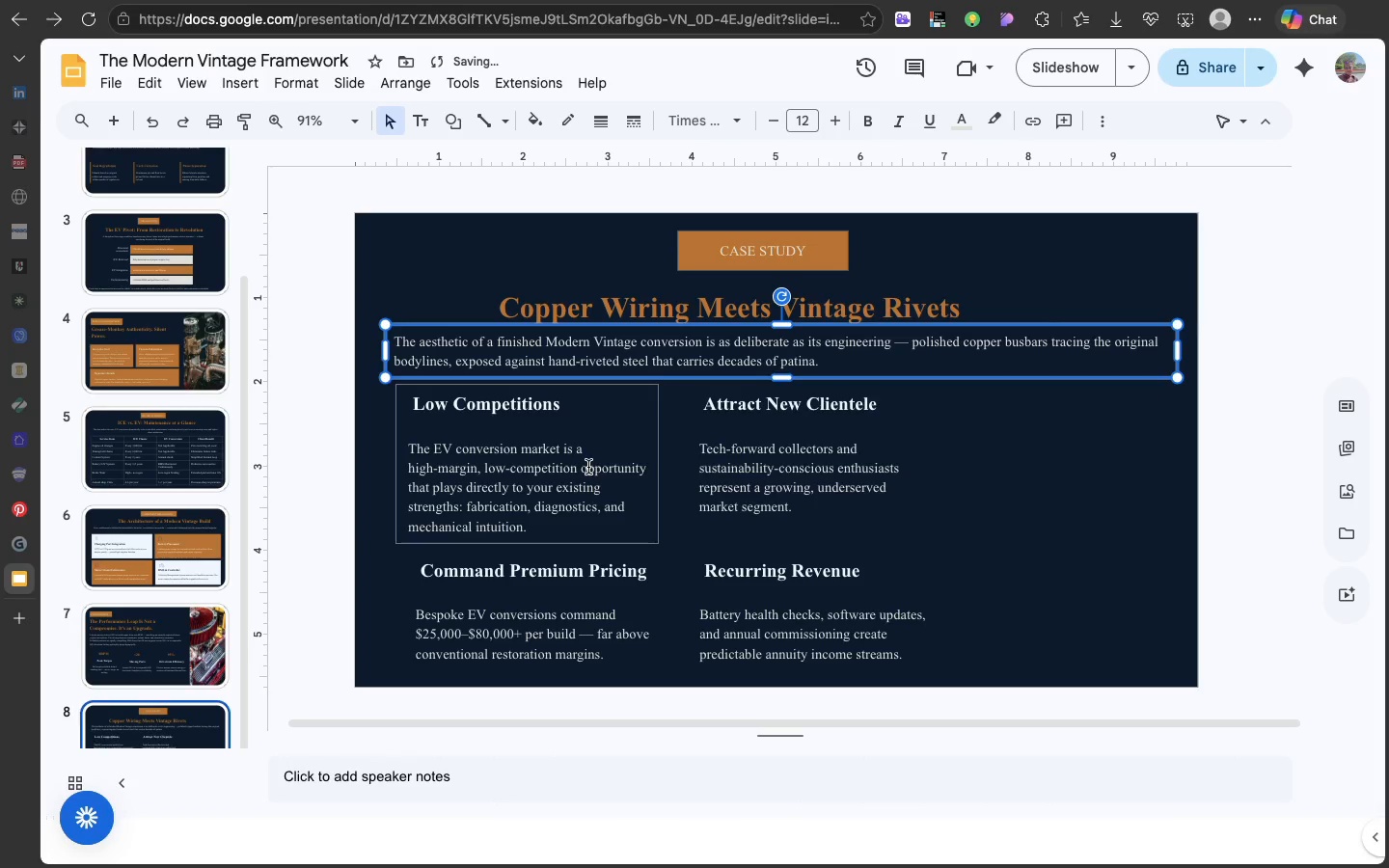 
left_click([588, 467])
 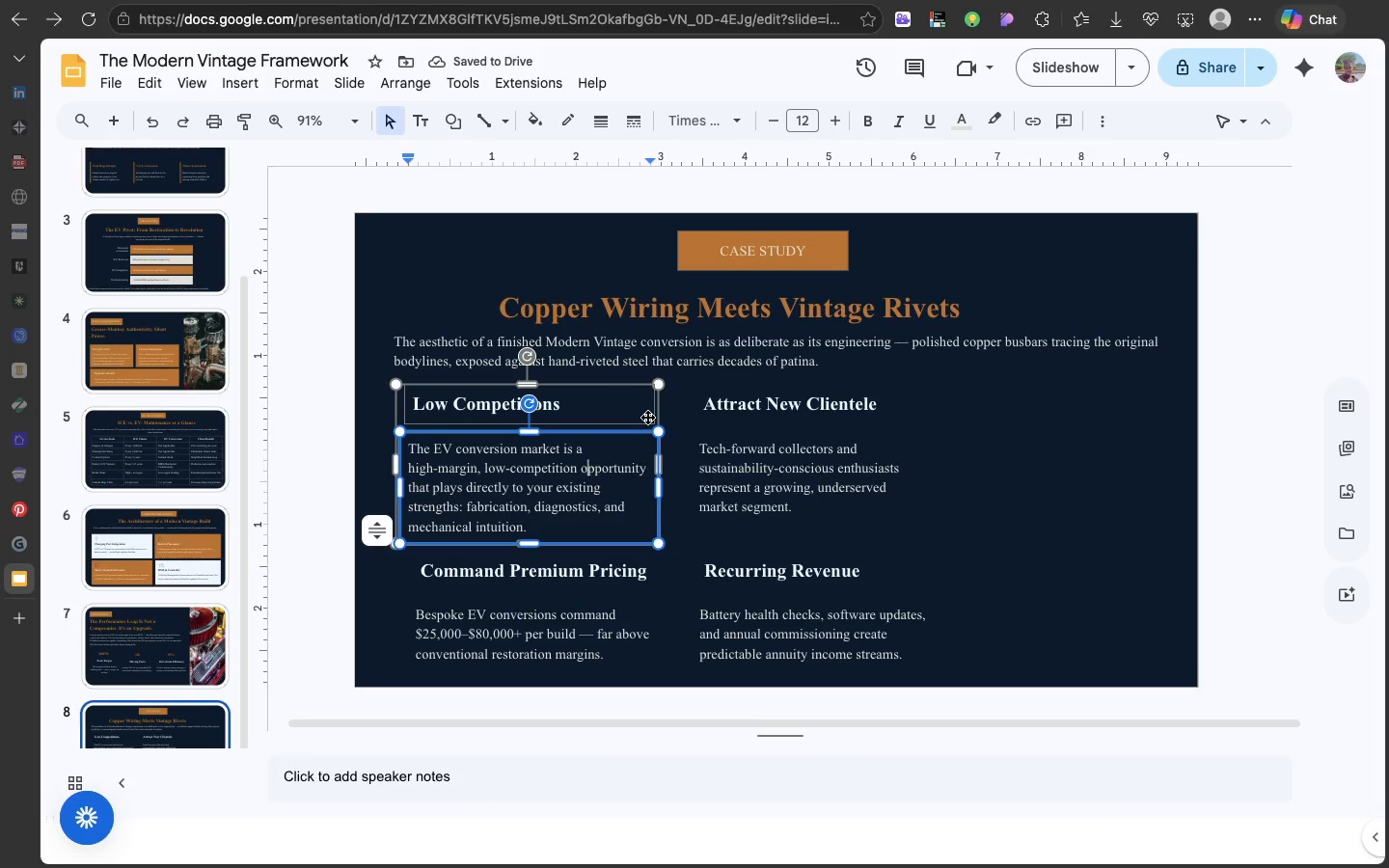 
left_click([647, 417])
 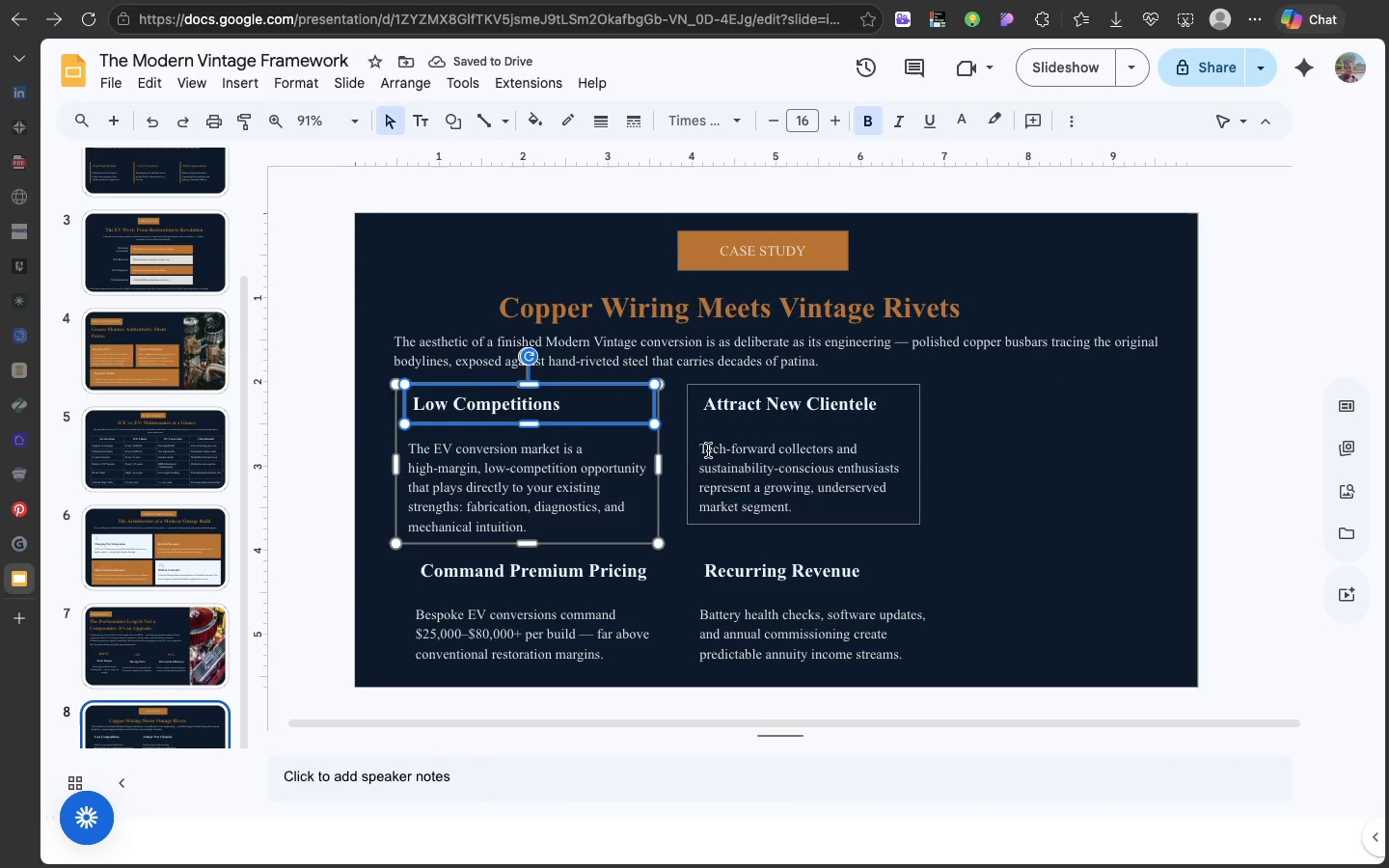 
left_click([708, 450])
 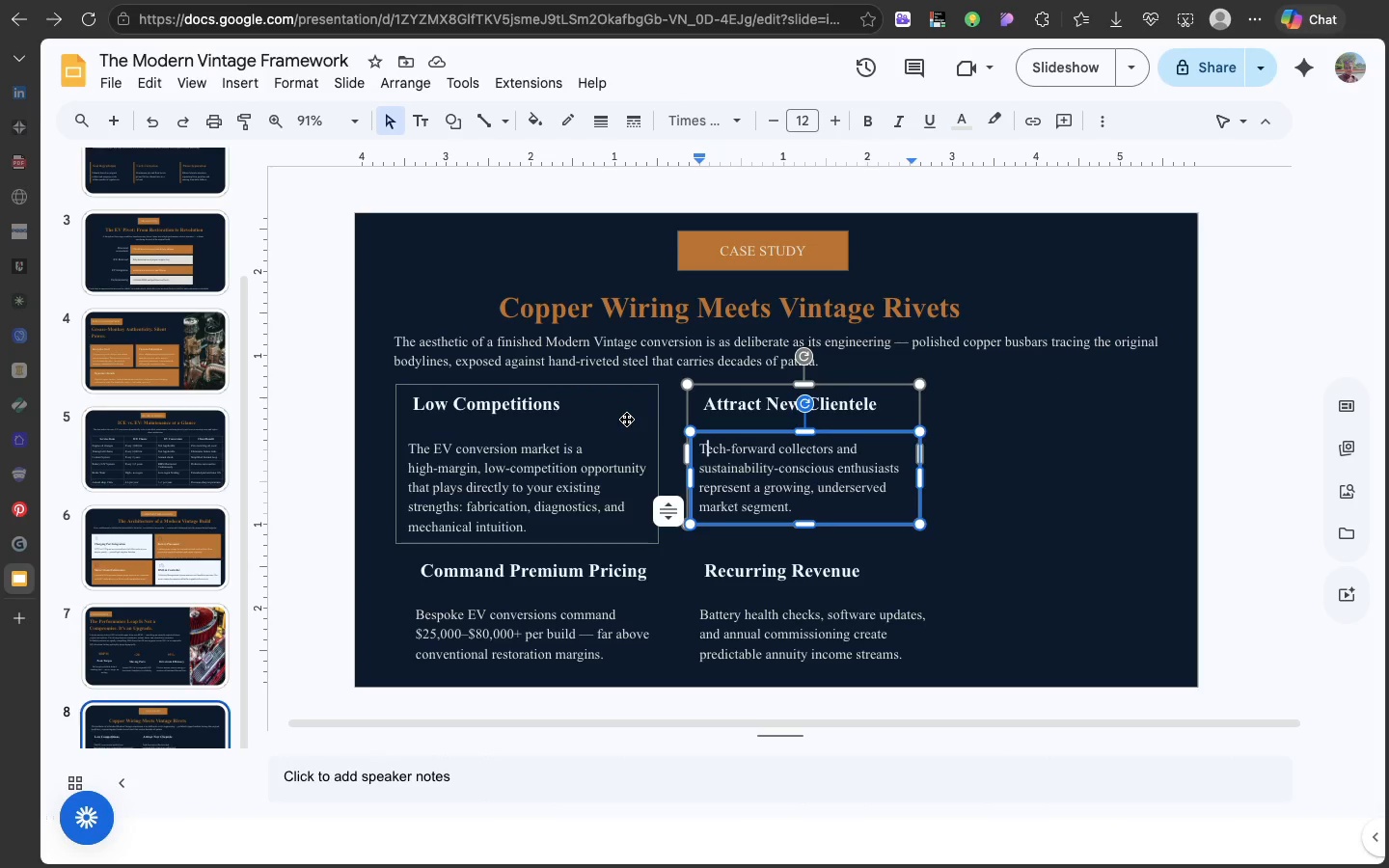 
left_click([626, 419])
 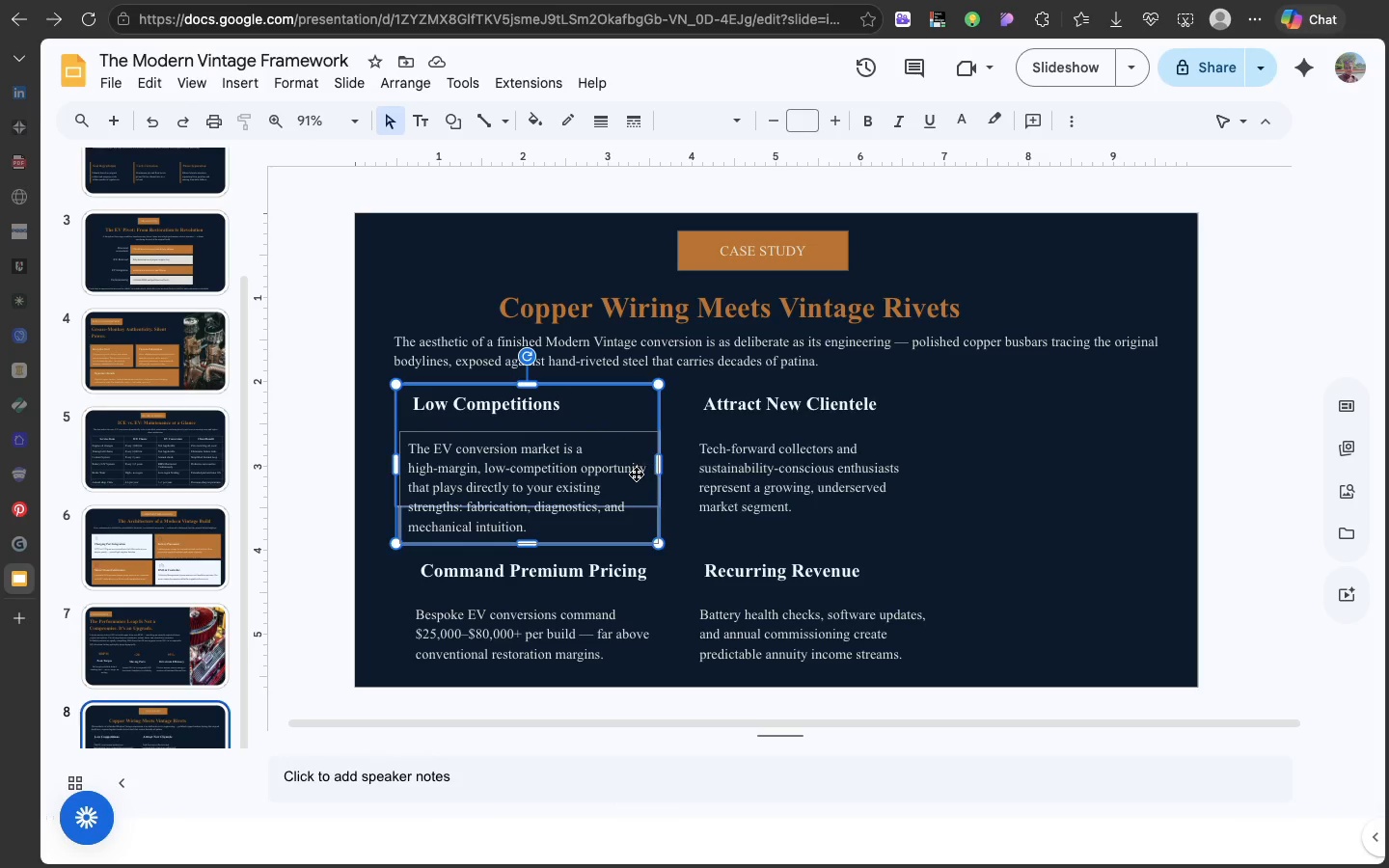 
left_click([634, 473])
 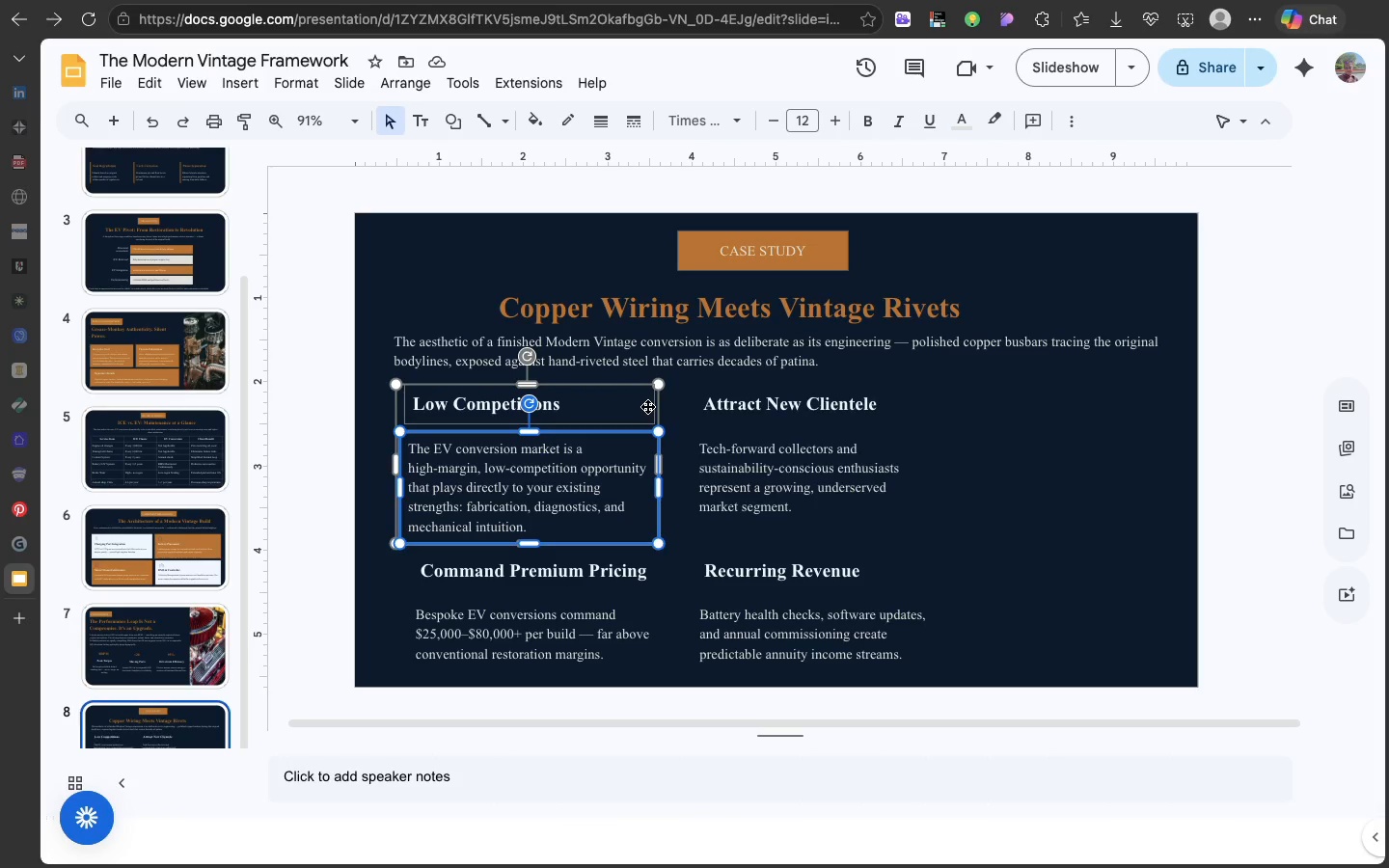 
left_click([647, 406])
 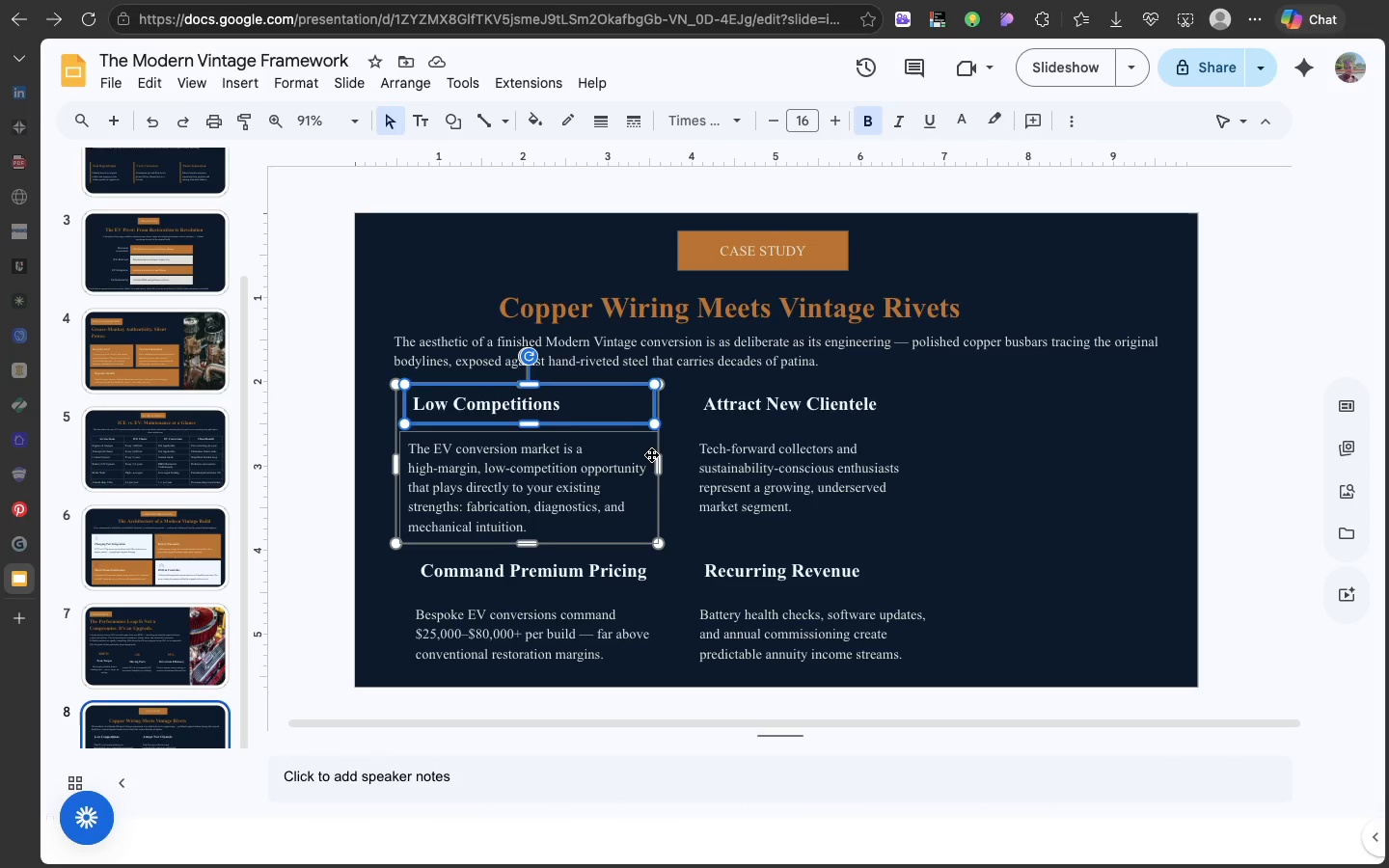 
left_click([651, 454])
 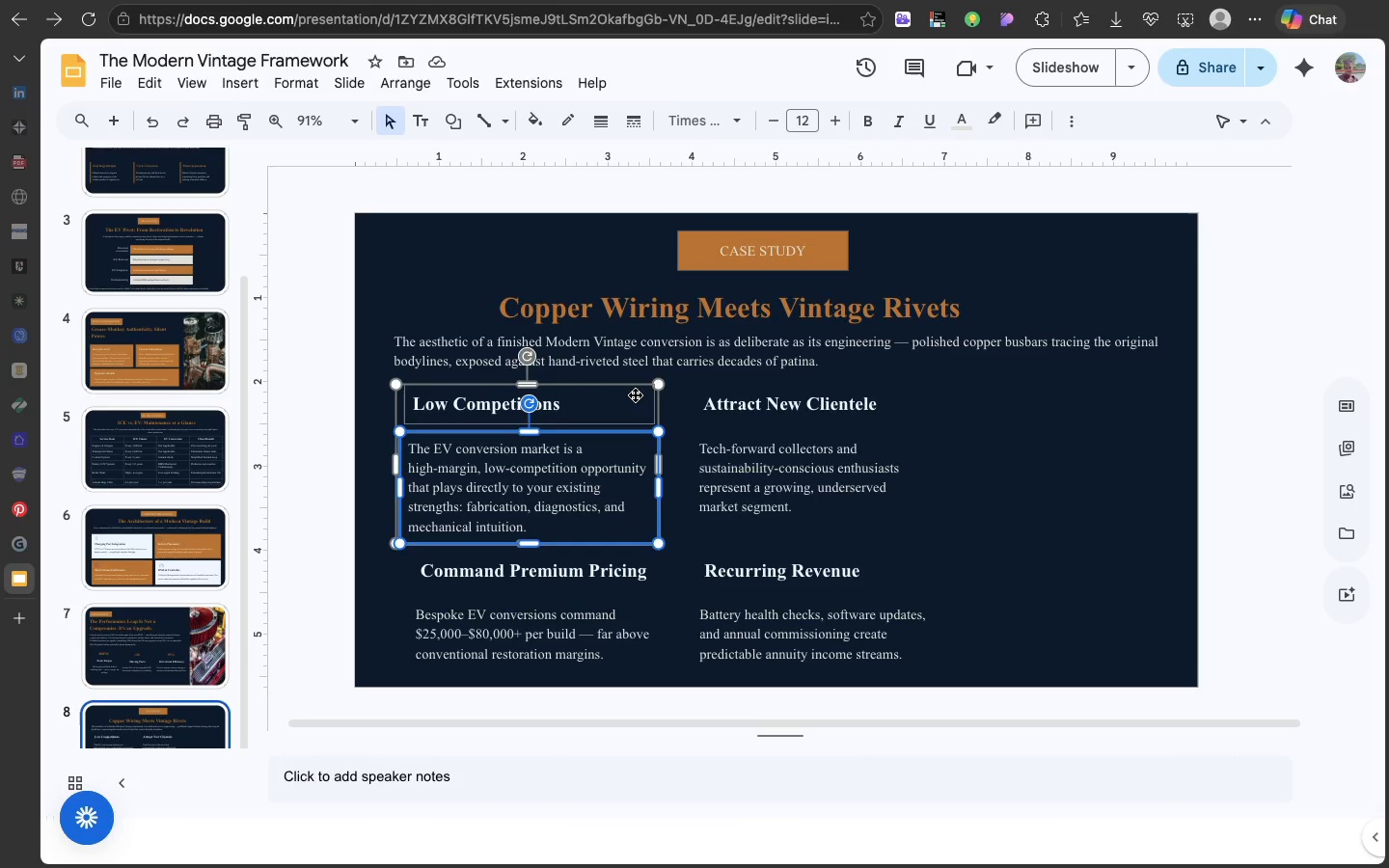 
left_click([635, 394])
 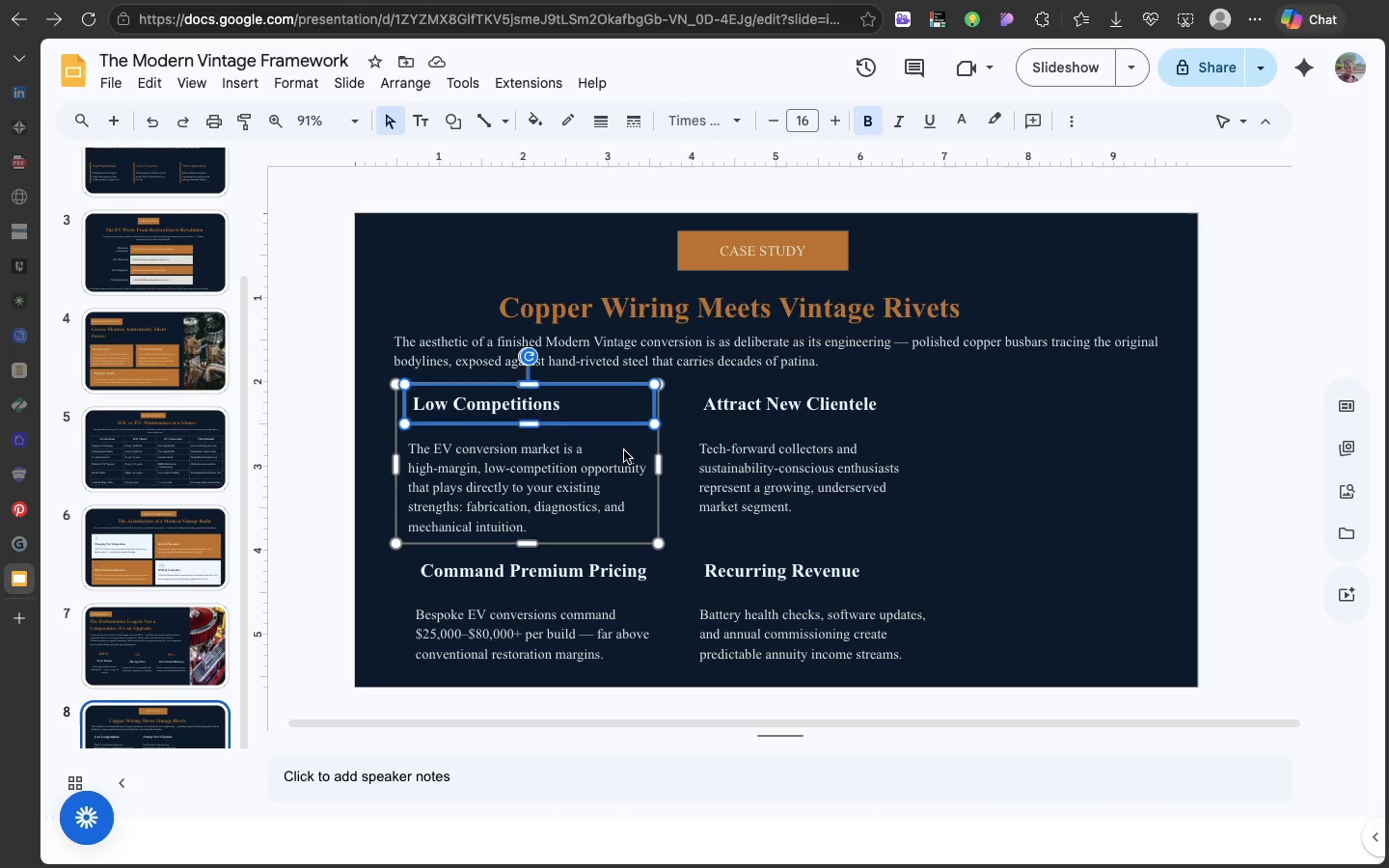 
left_click([624, 450])
 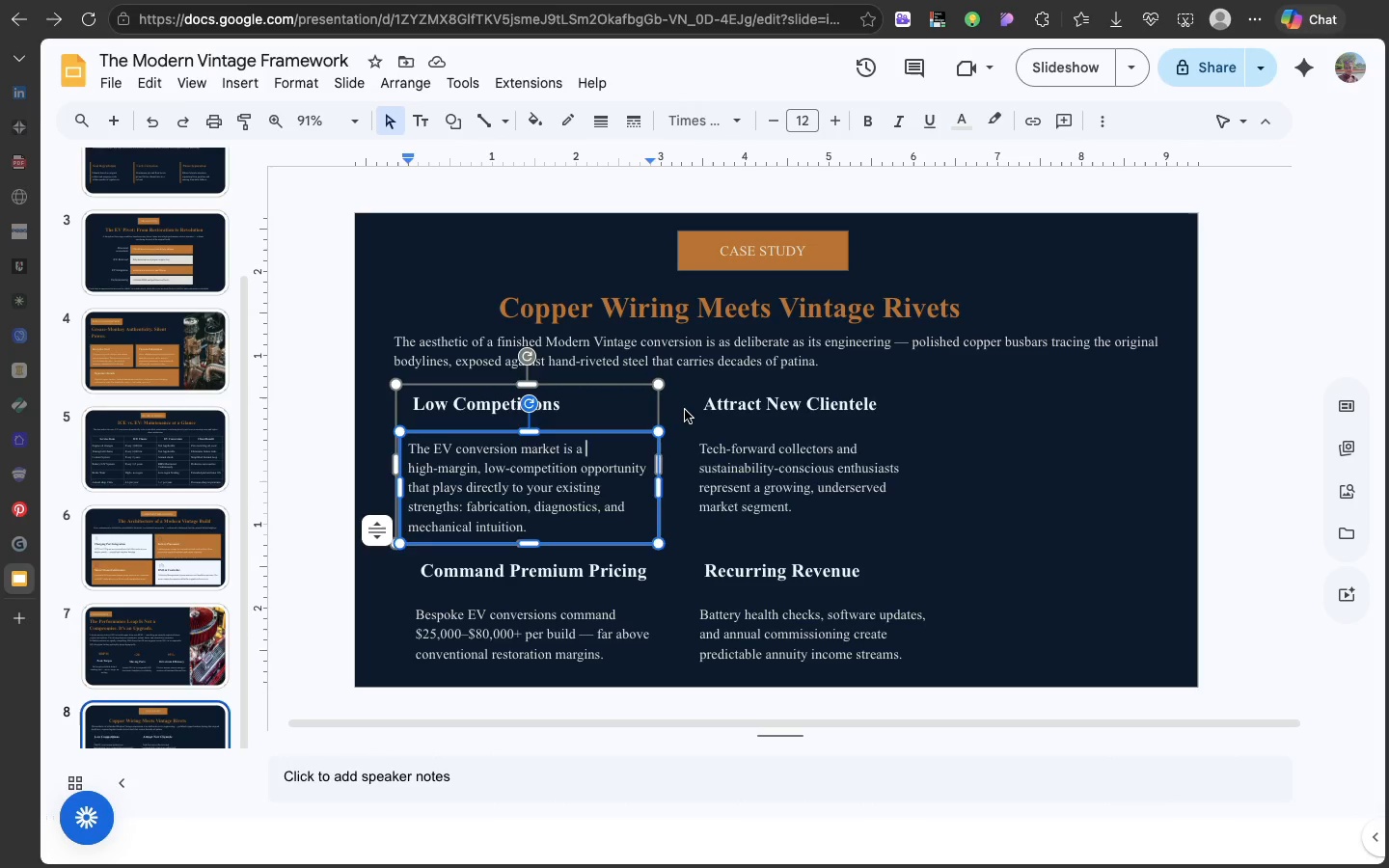 
left_click([685, 410])
 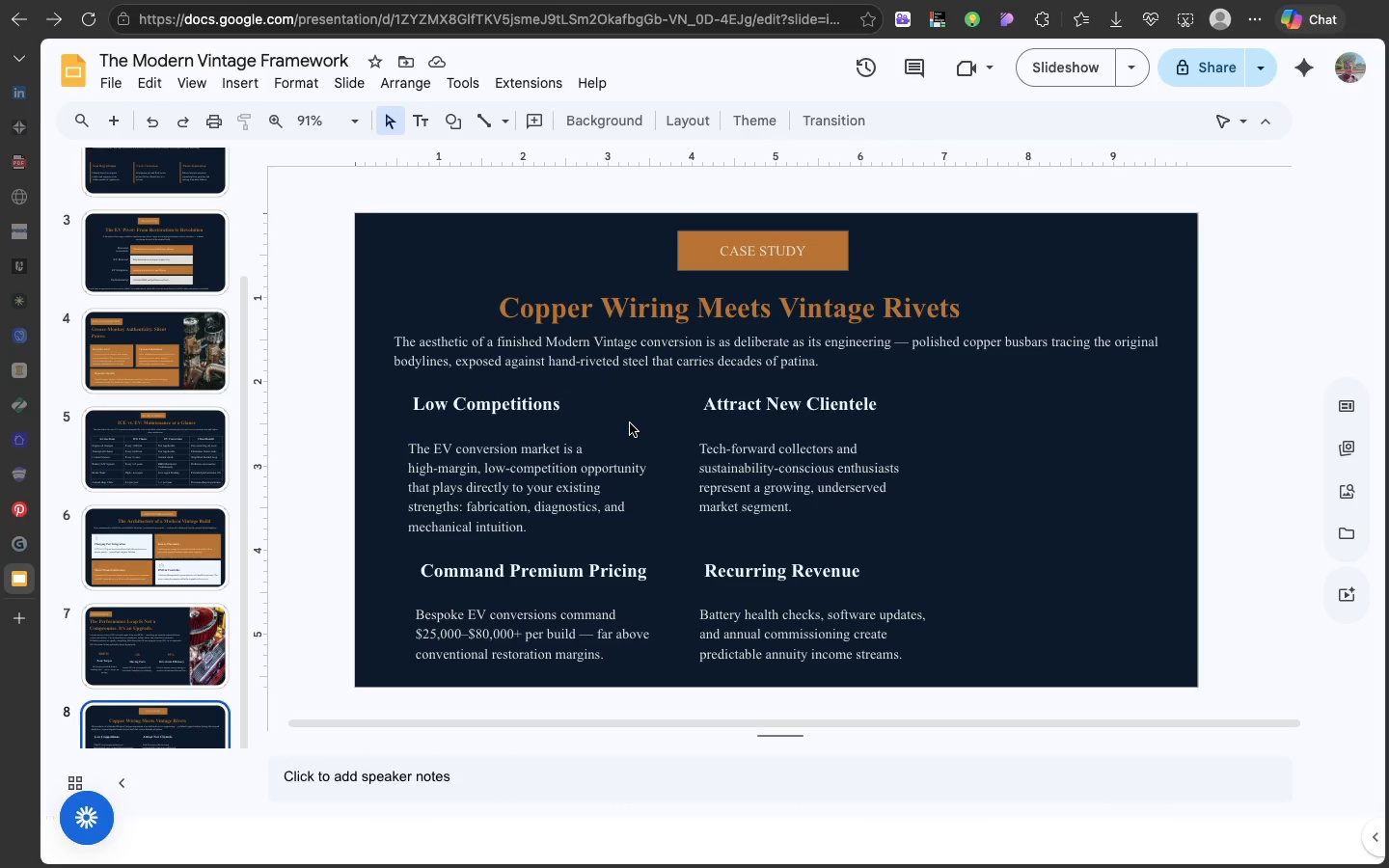 
left_click([630, 423])
 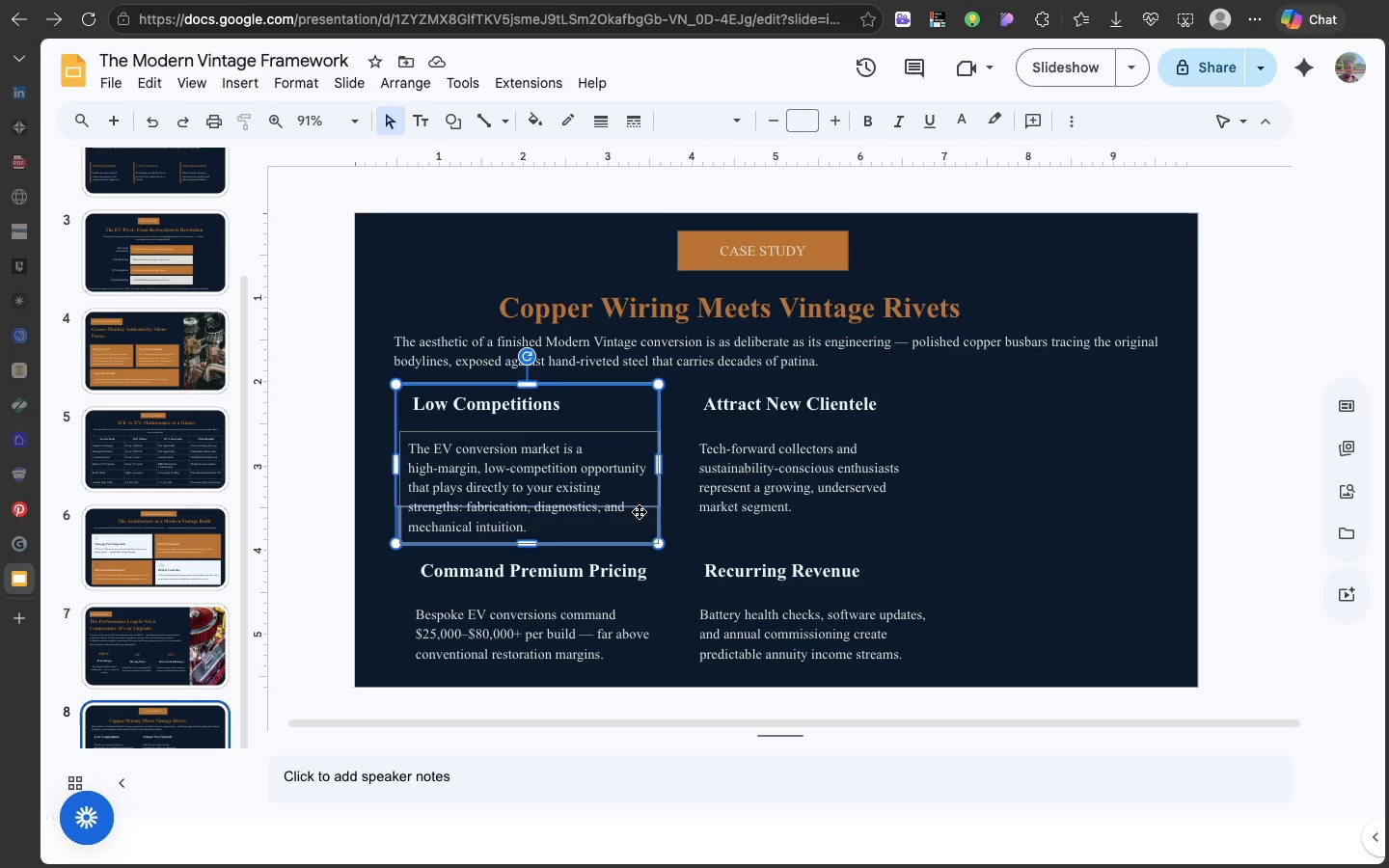 
wait(5.74)
 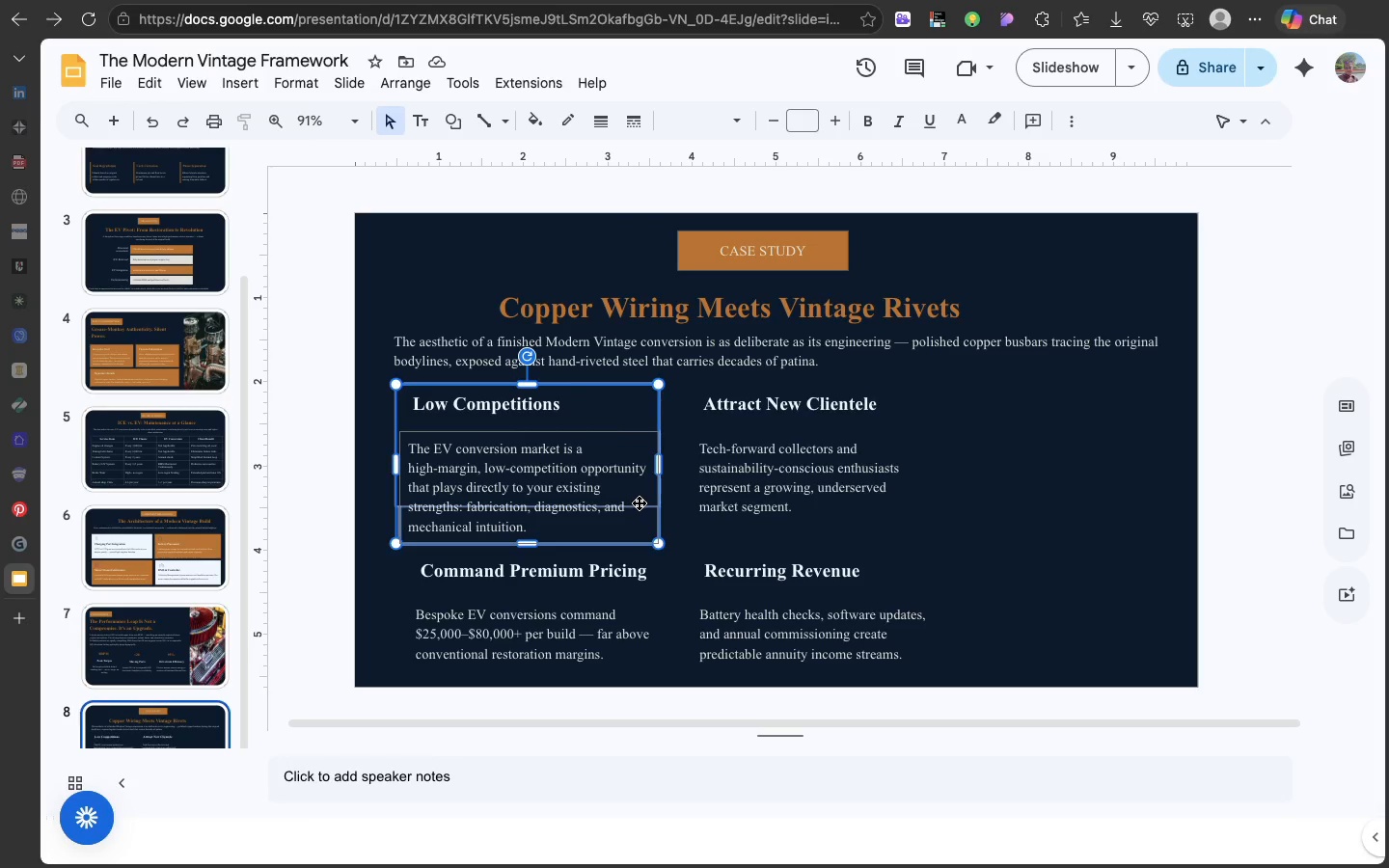 
left_click([645, 477])
 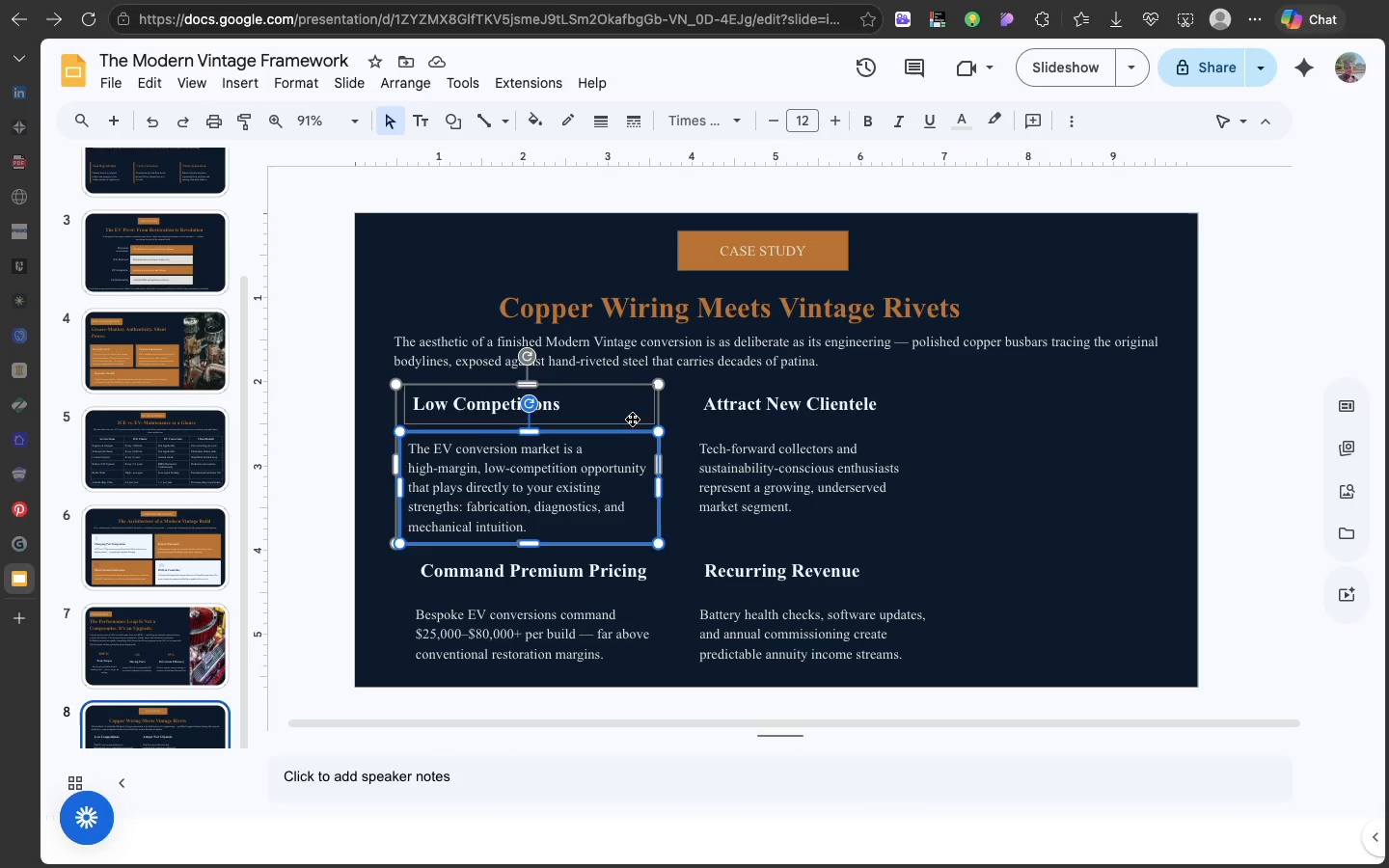 
left_click([632, 419])
 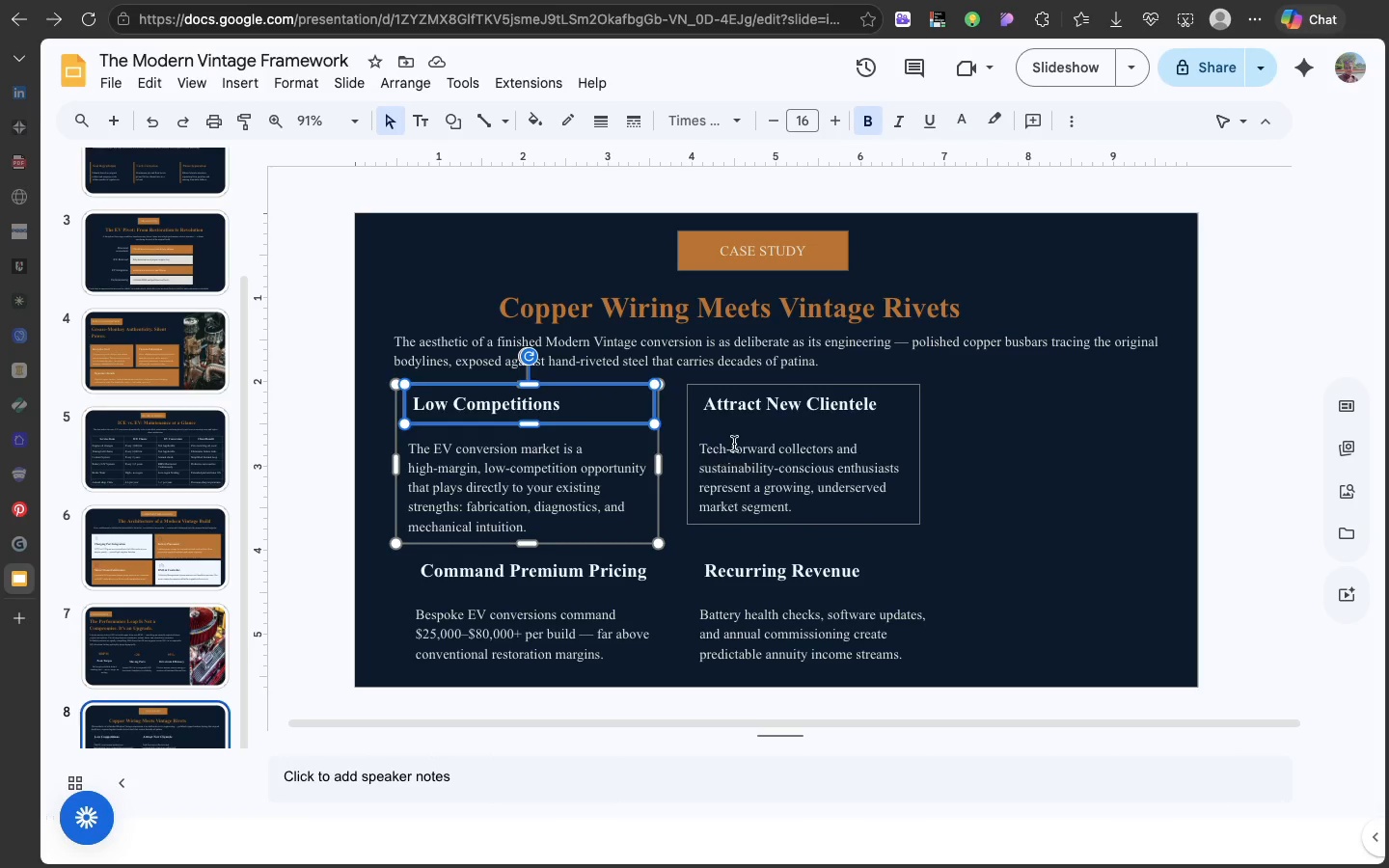 
left_click([734, 444])
 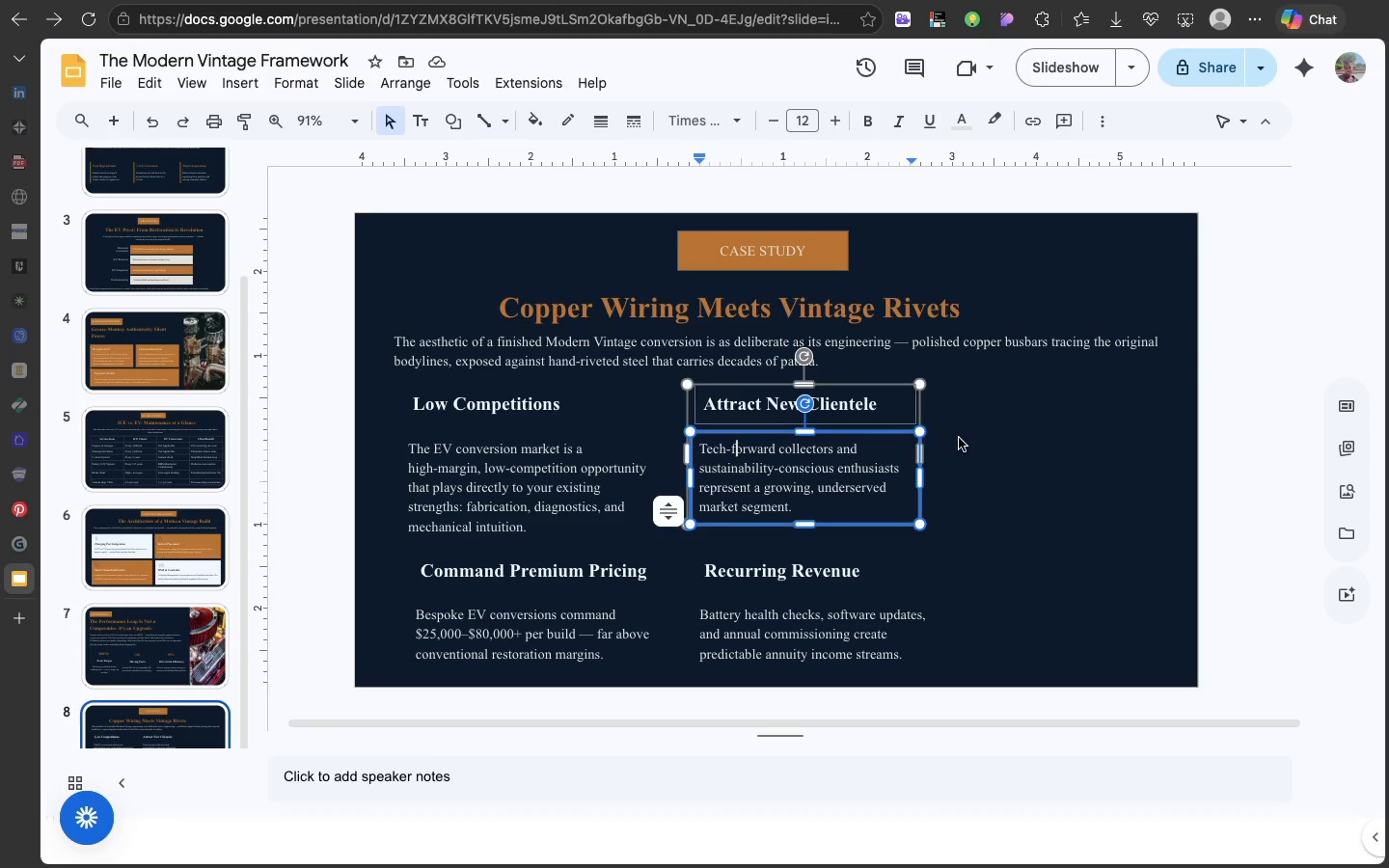 
left_click([959, 438])
 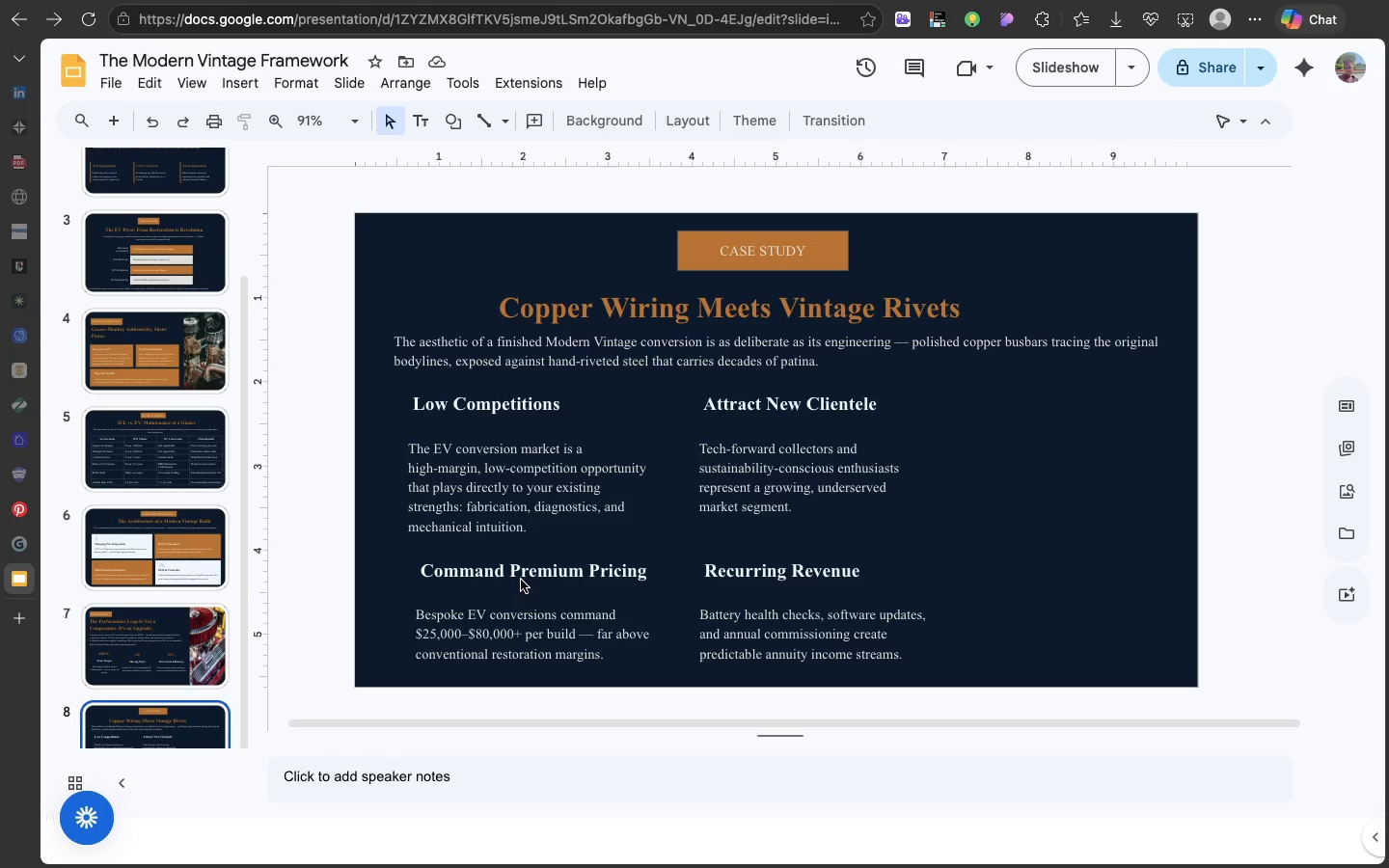 
left_click([521, 580])
 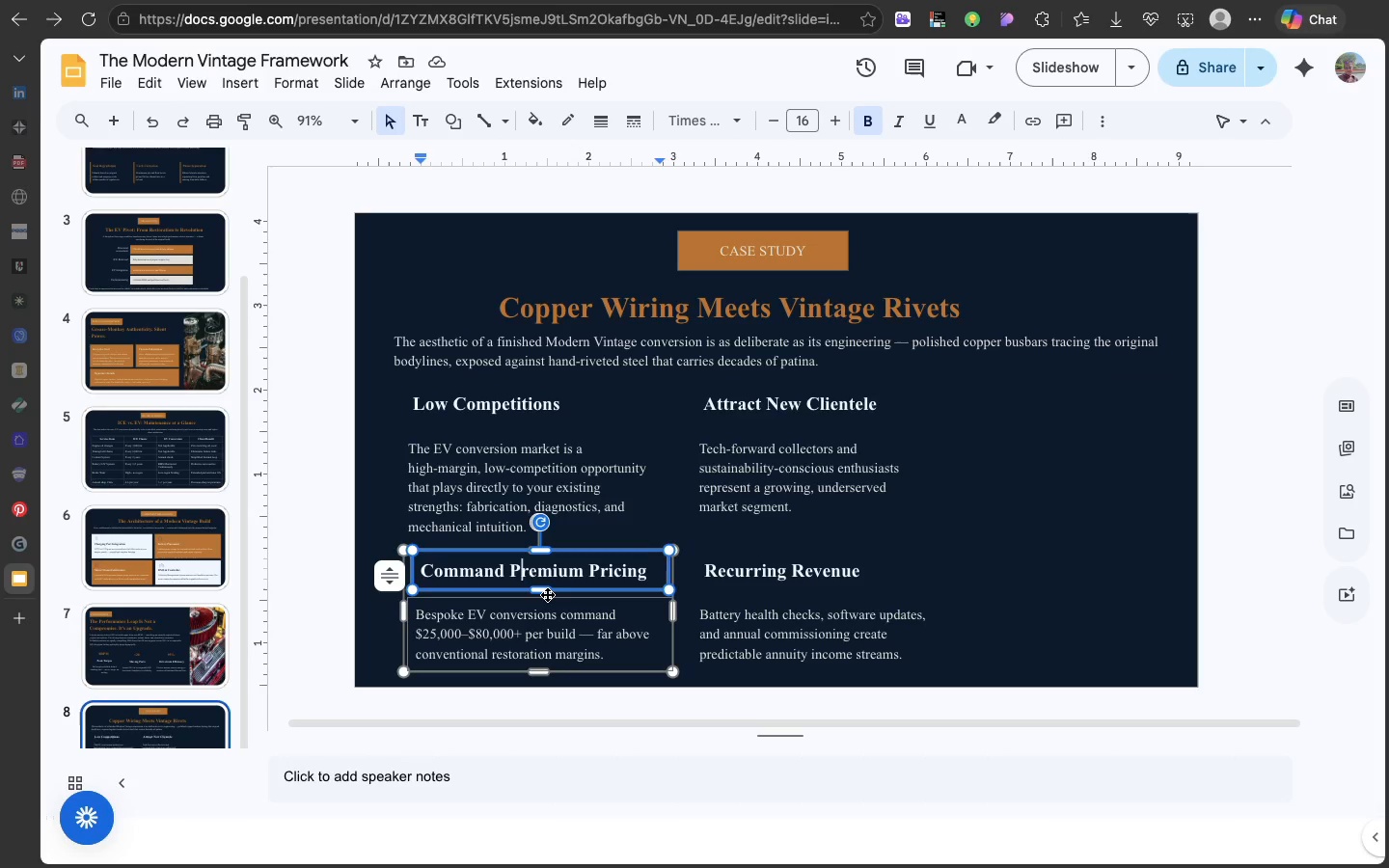 
left_click_drag(start_coordinate=[547, 594], to_coordinate=[651, 609])
 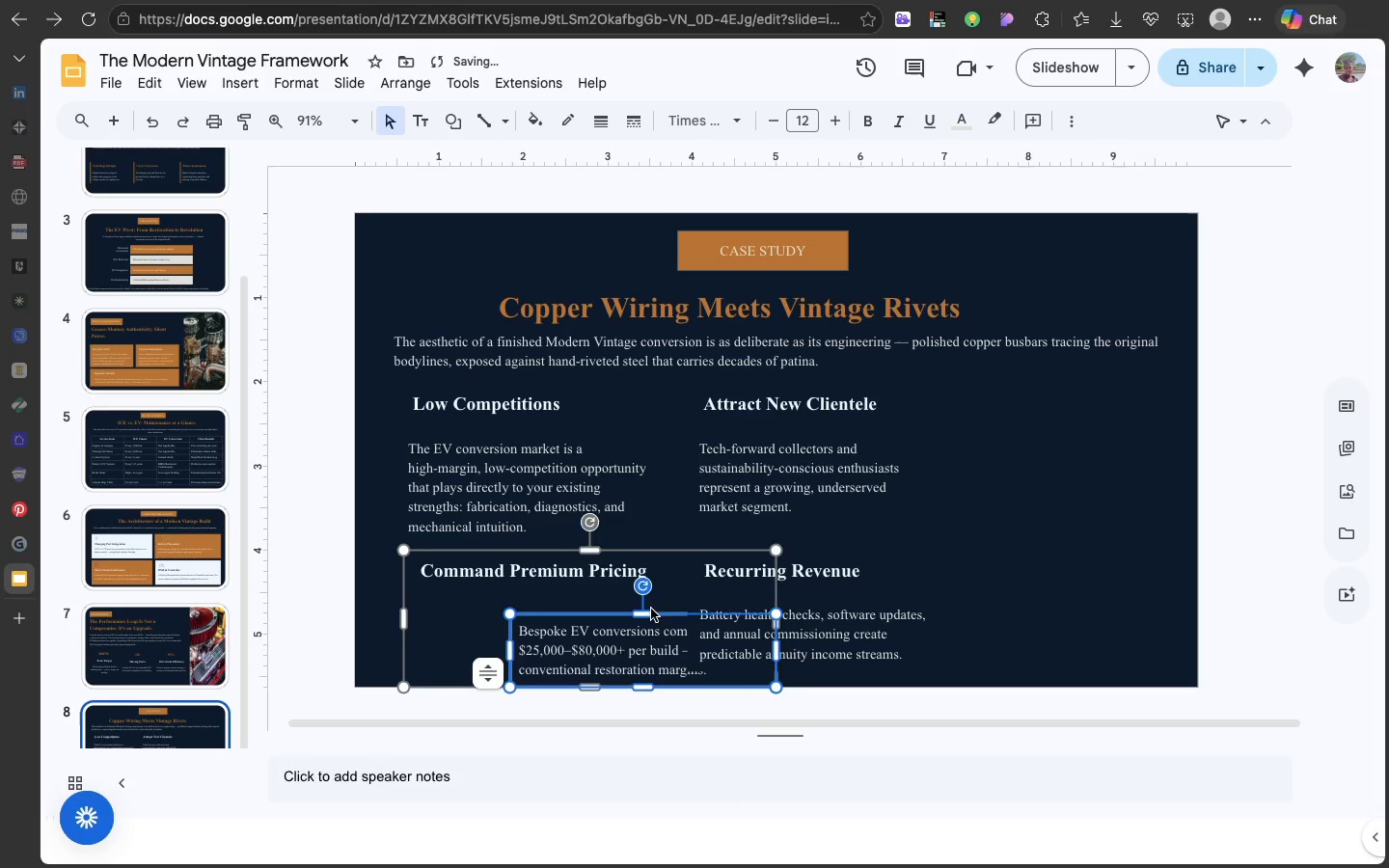 
key(Meta+Z)
 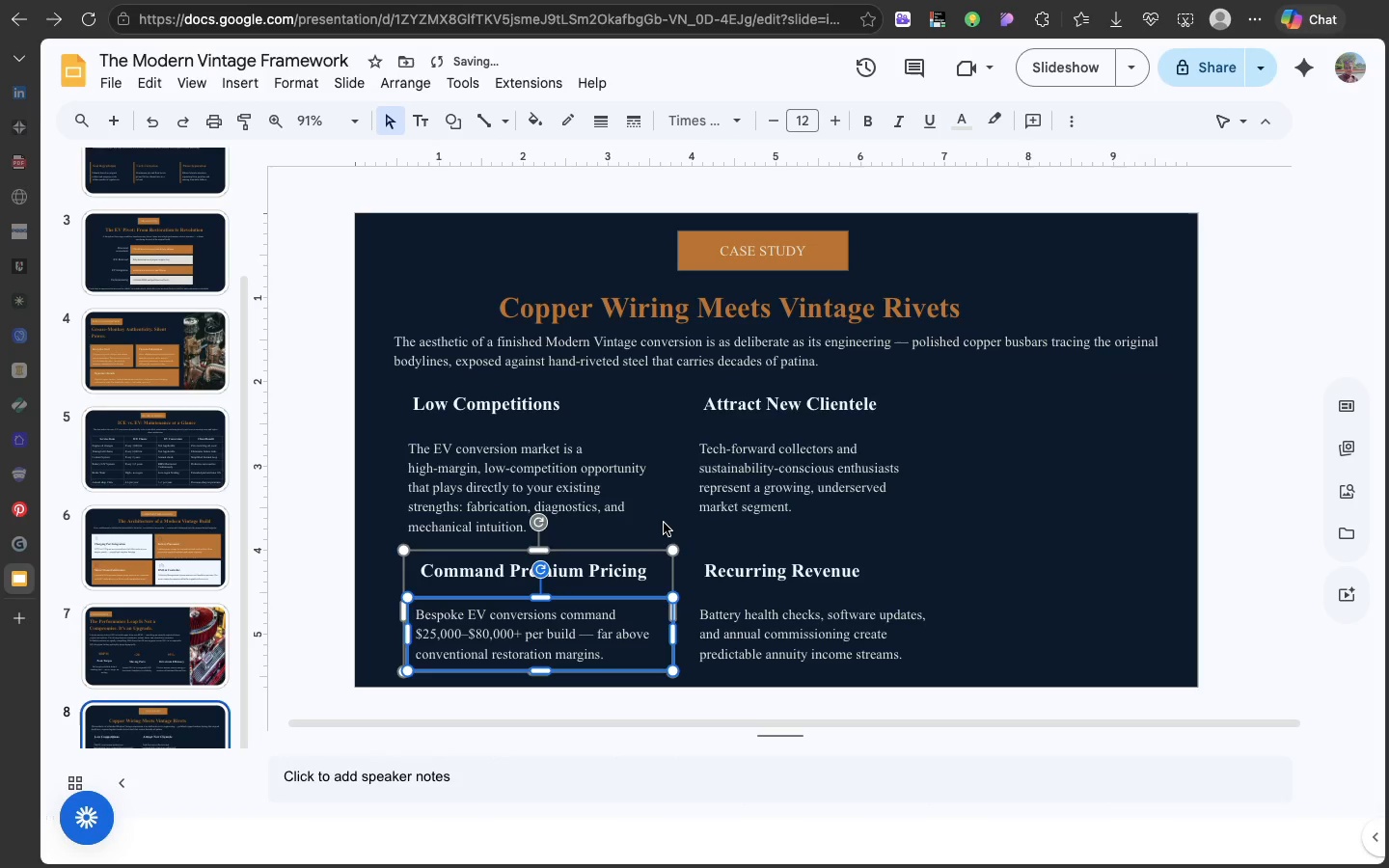 
left_click([664, 523])
 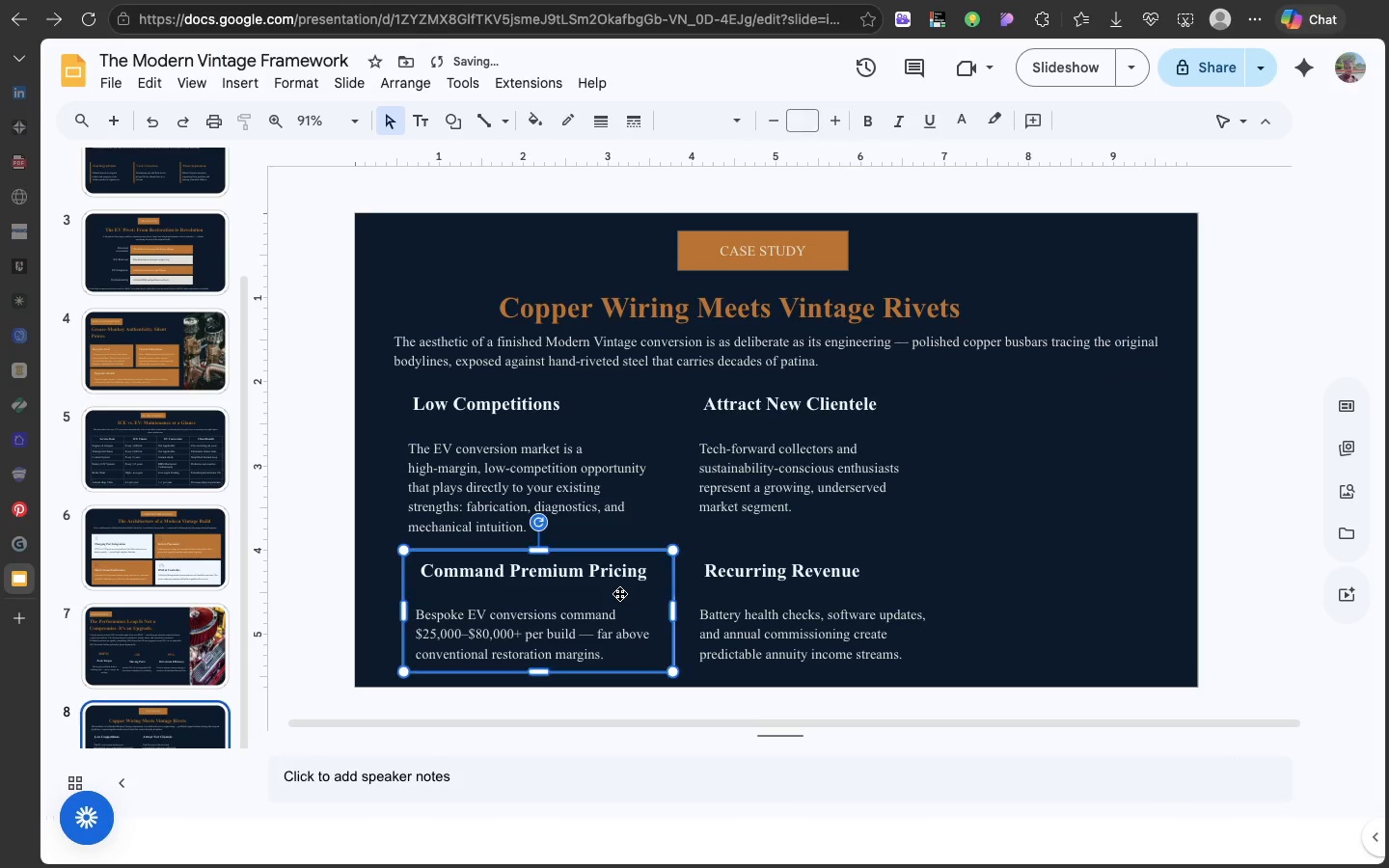 
left_click([619, 593])
 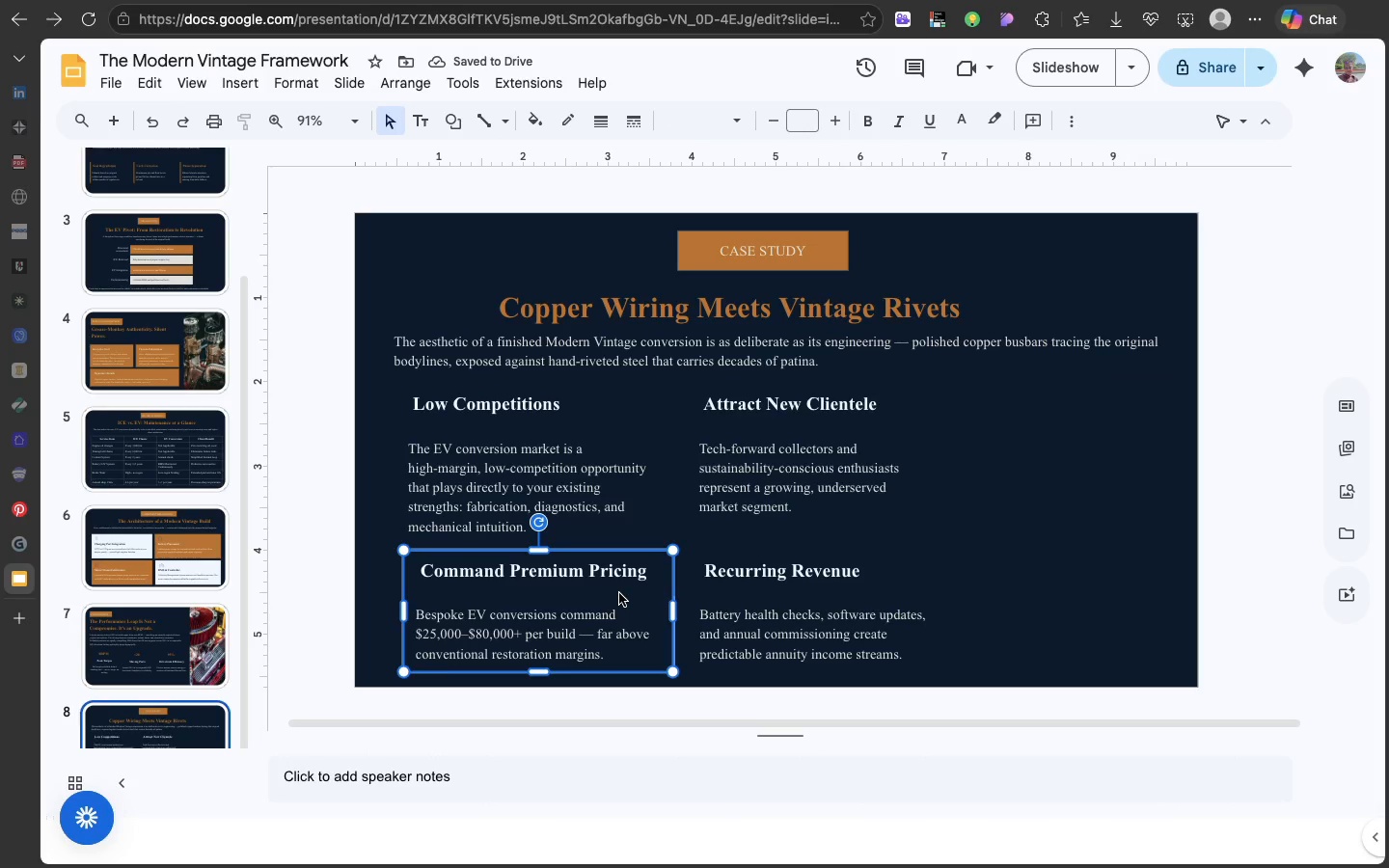 
left_click_drag(start_coordinate=[619, 593], to_coordinate=[1136, 436])
 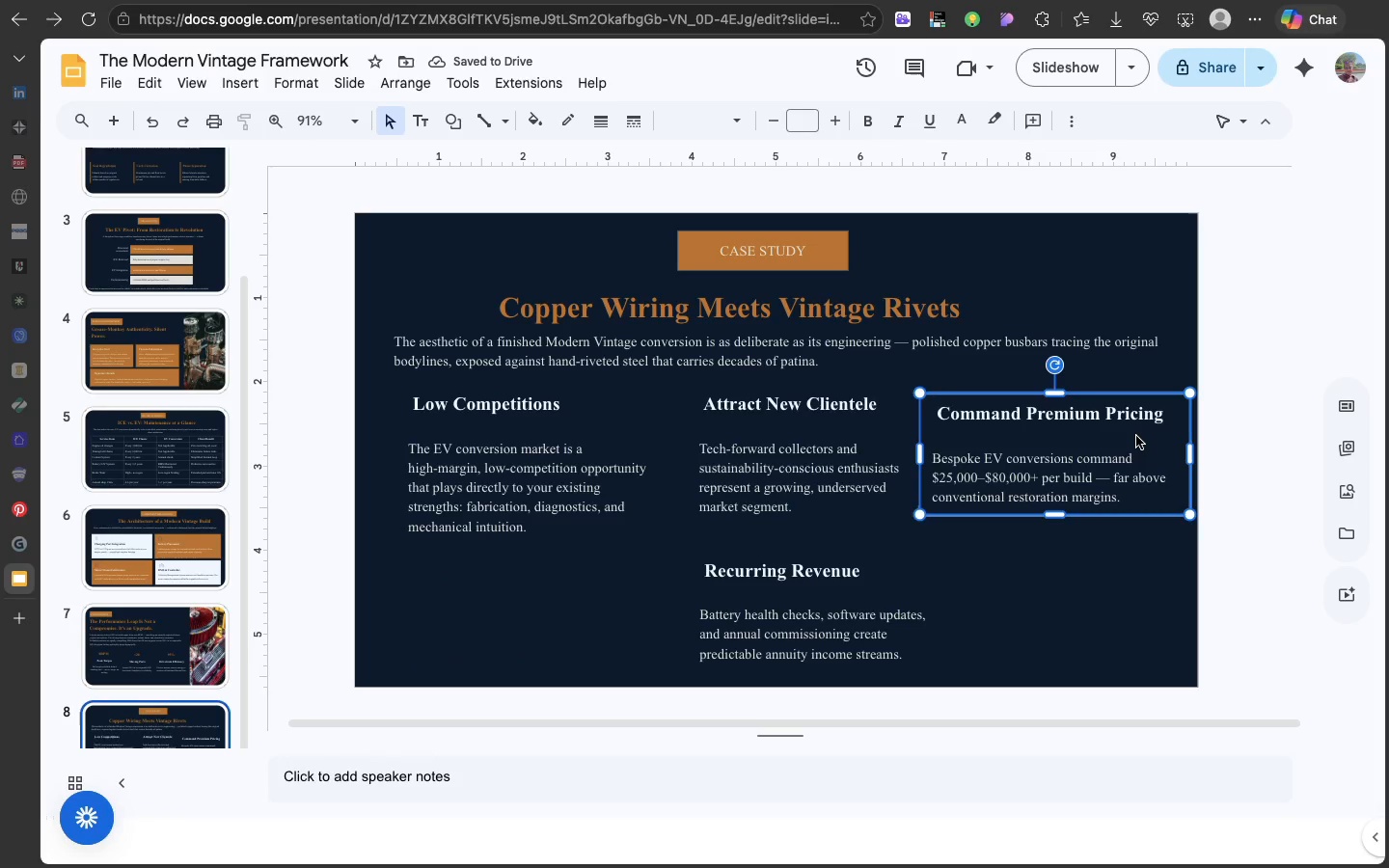 
wait(8.33)
 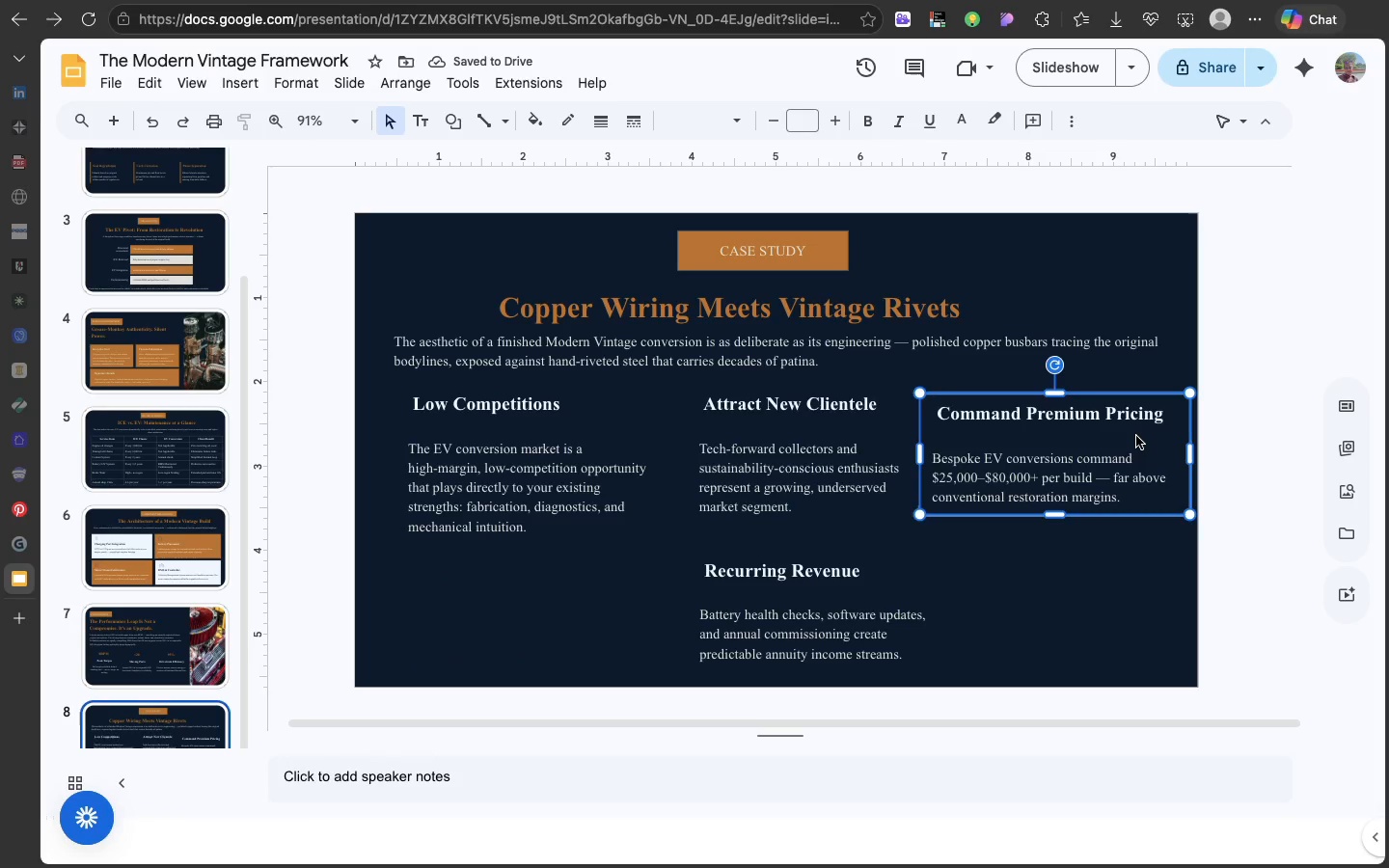 
left_click([848, 573])
 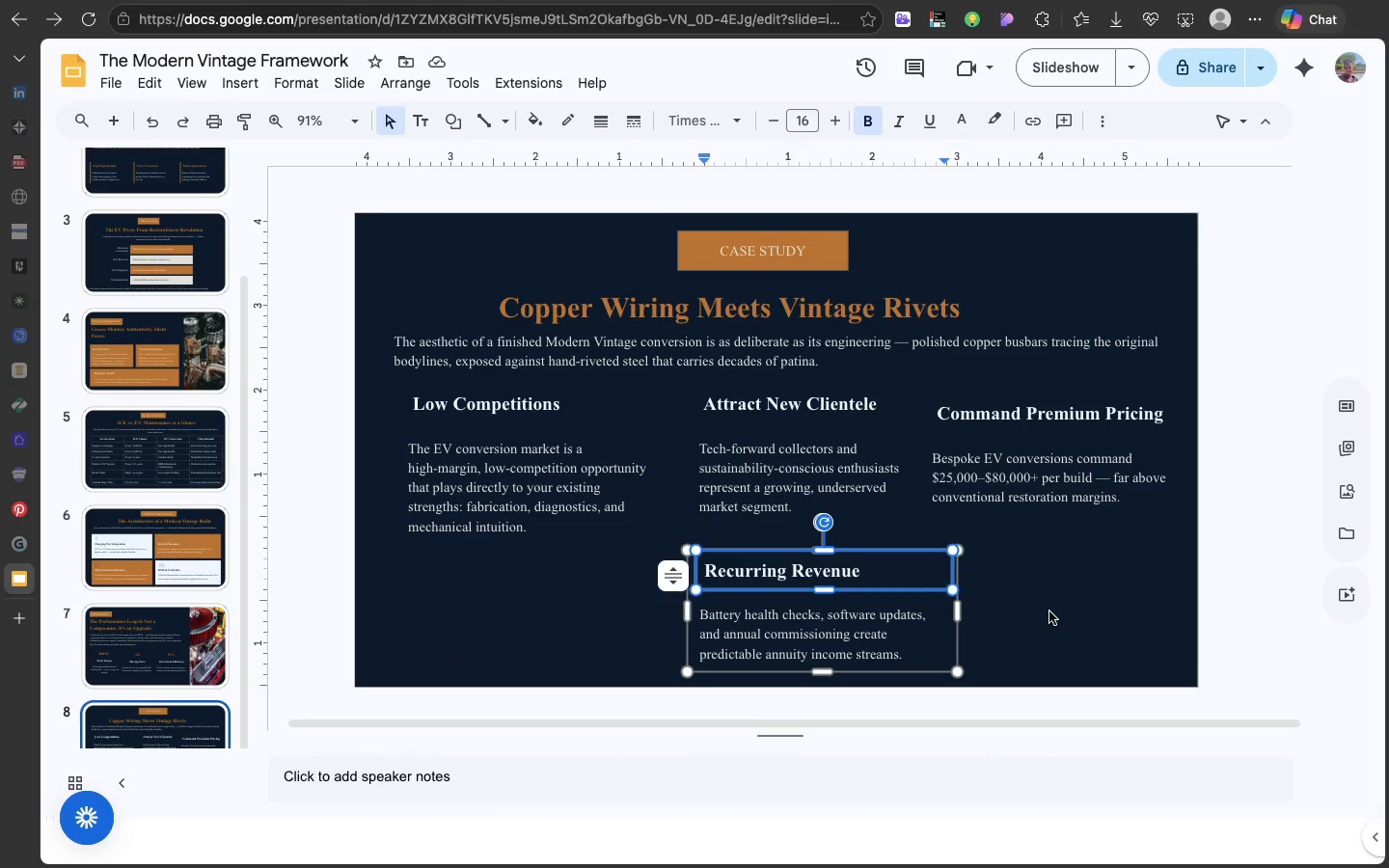 
left_click([1049, 611])
 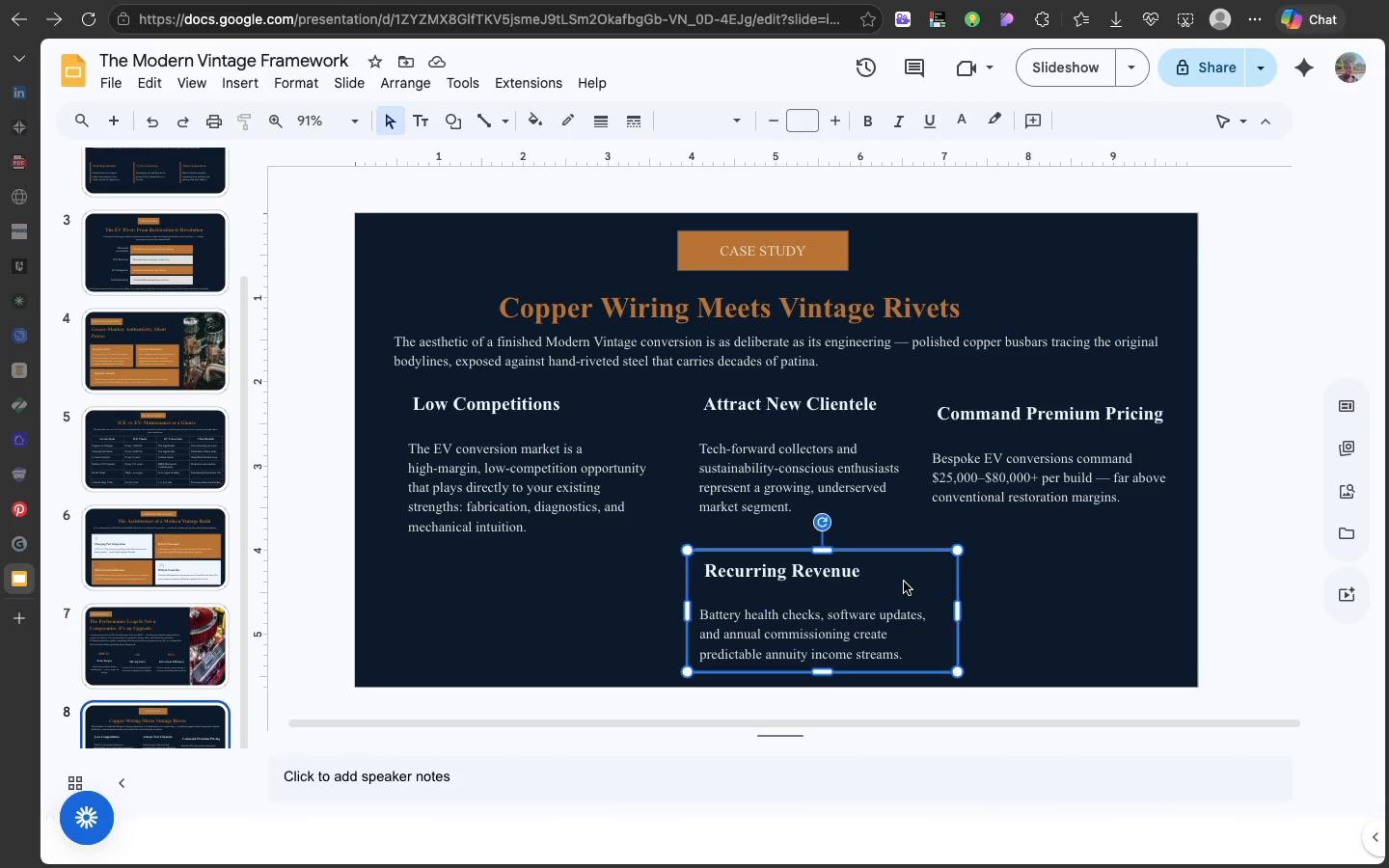 
left_click([904, 582])
 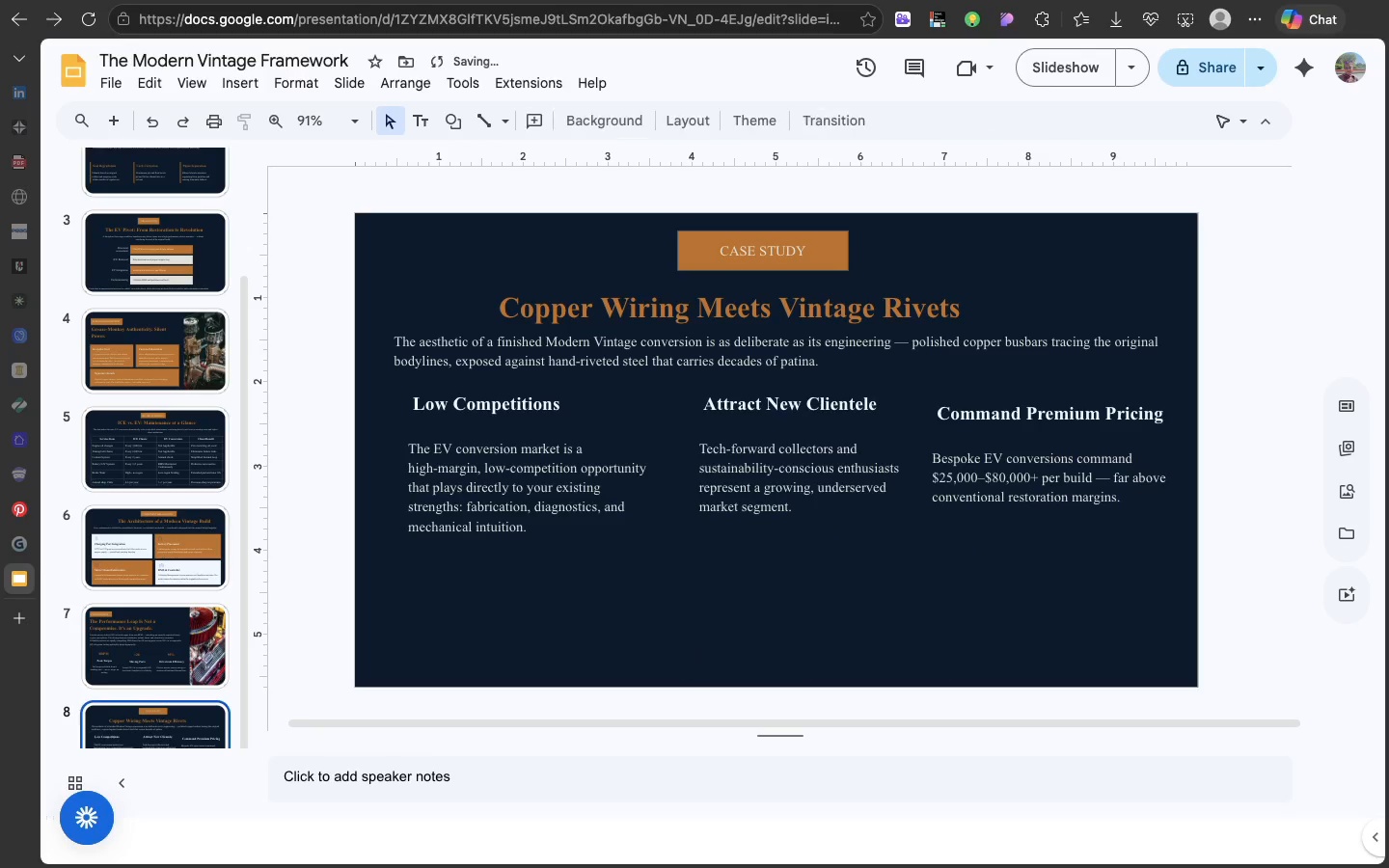 
key(Backspace)
 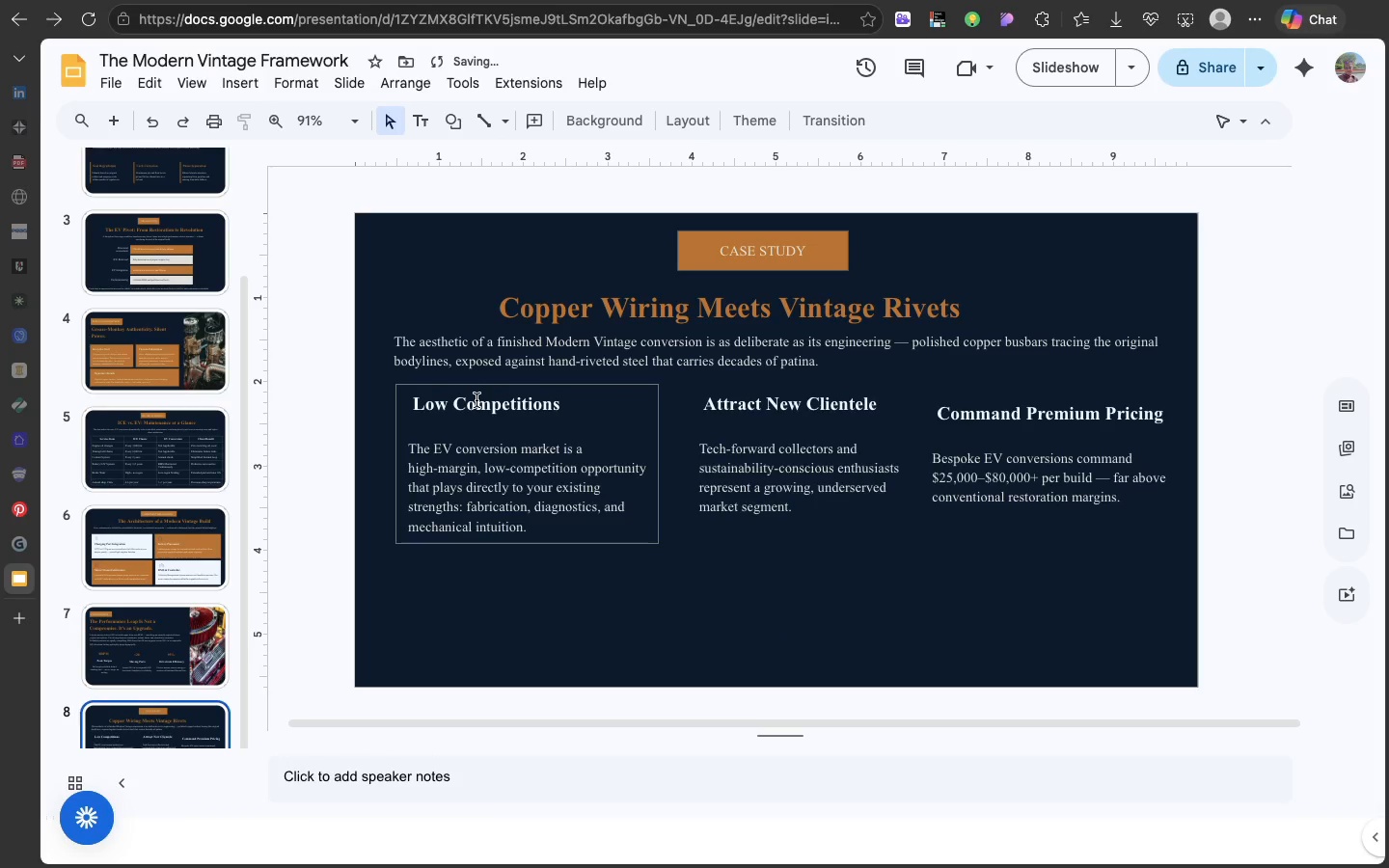 
left_click([477, 400])
 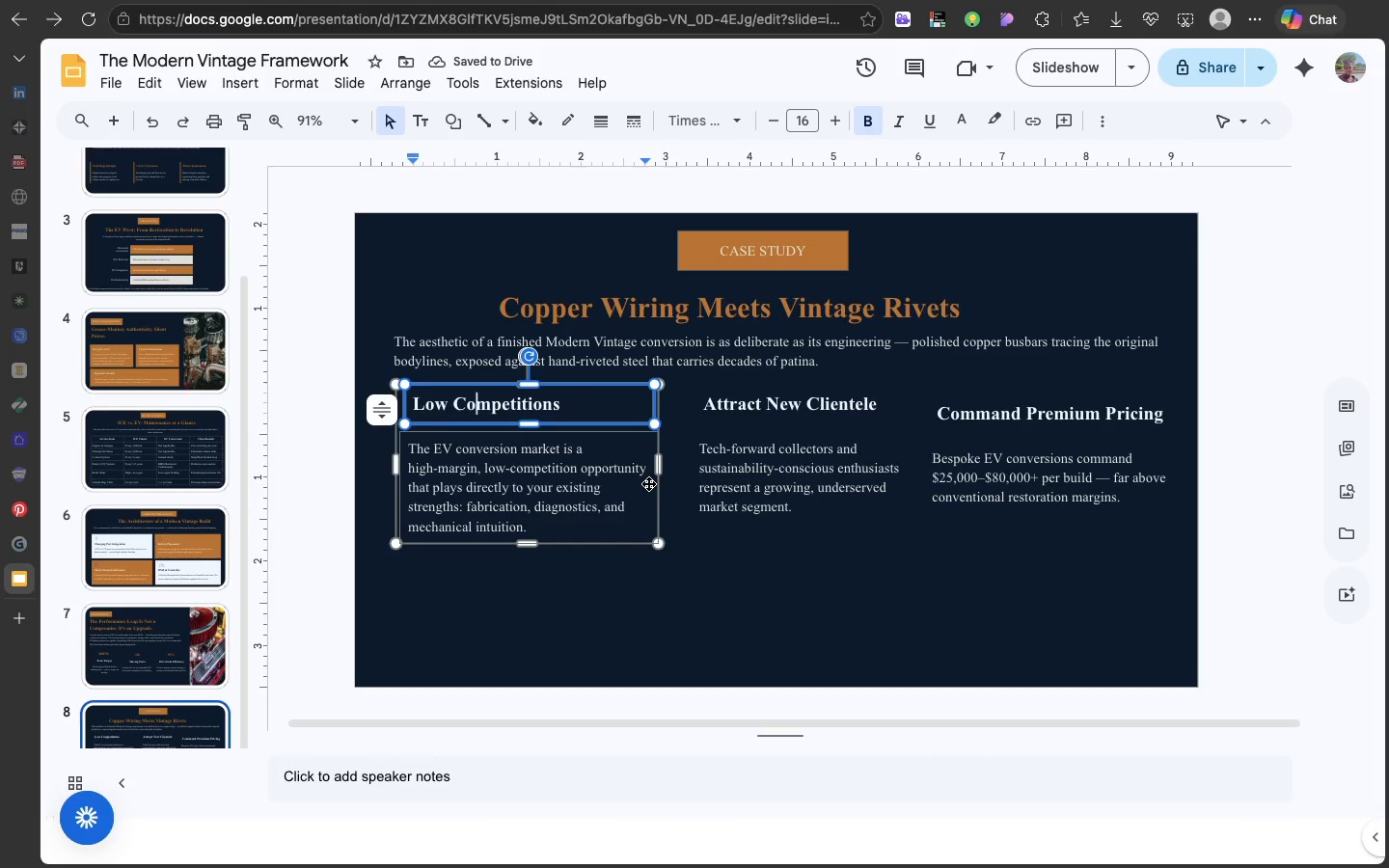 
left_click([648, 483])
 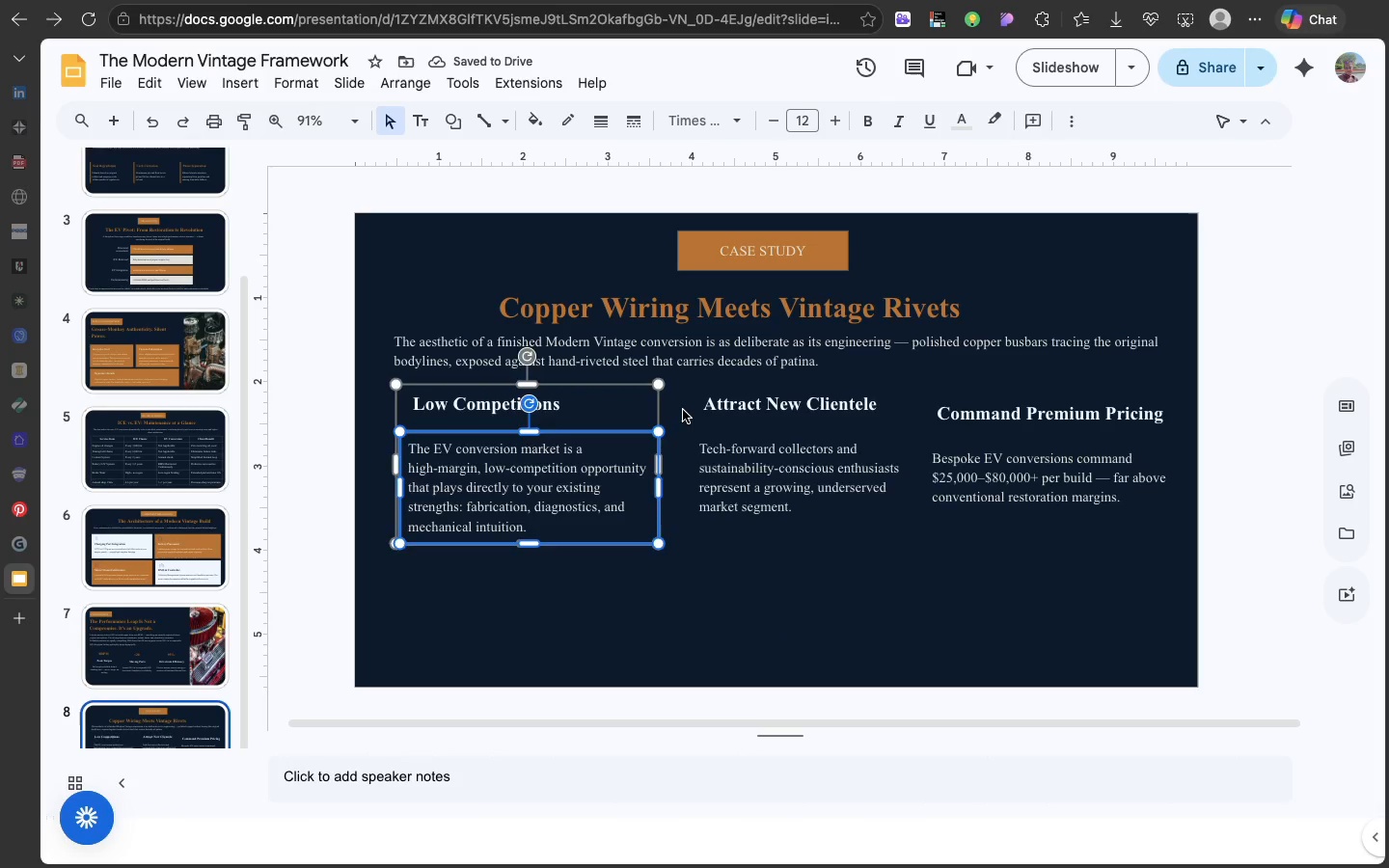 
left_click([683, 410])
 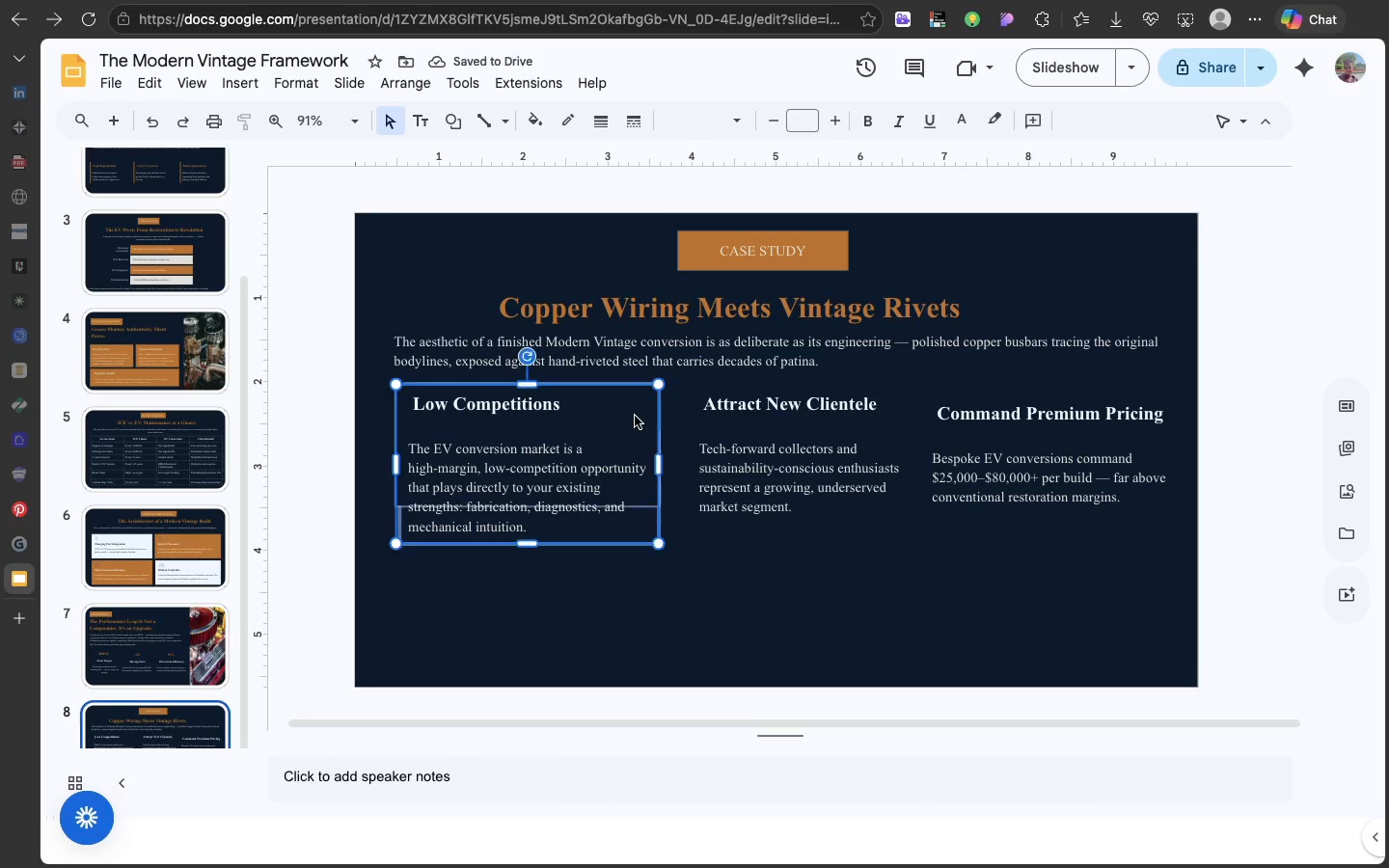 
left_click([635, 416])
 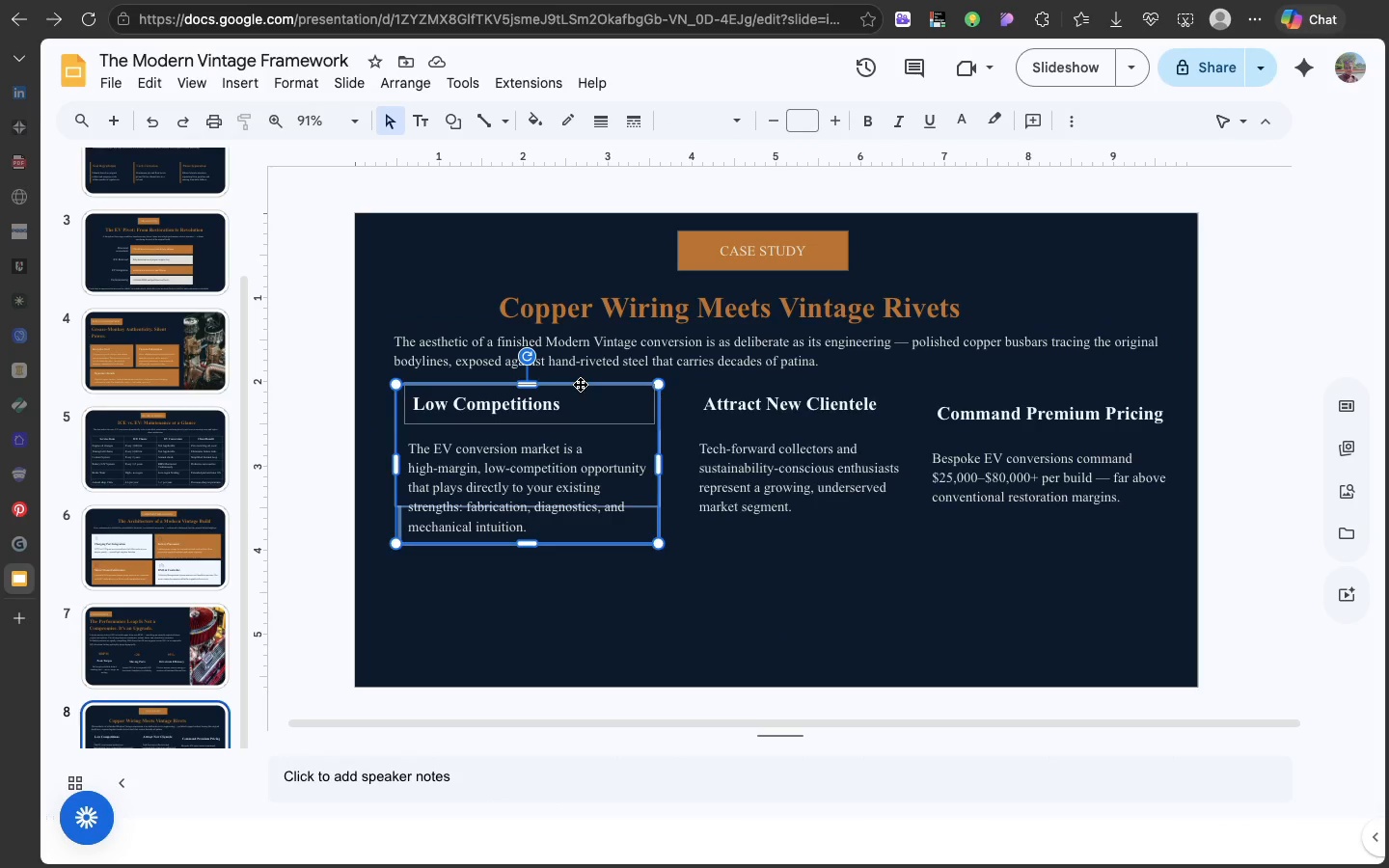 
left_click_drag(start_coordinate=[580, 384], to_coordinate=[570, 498])
 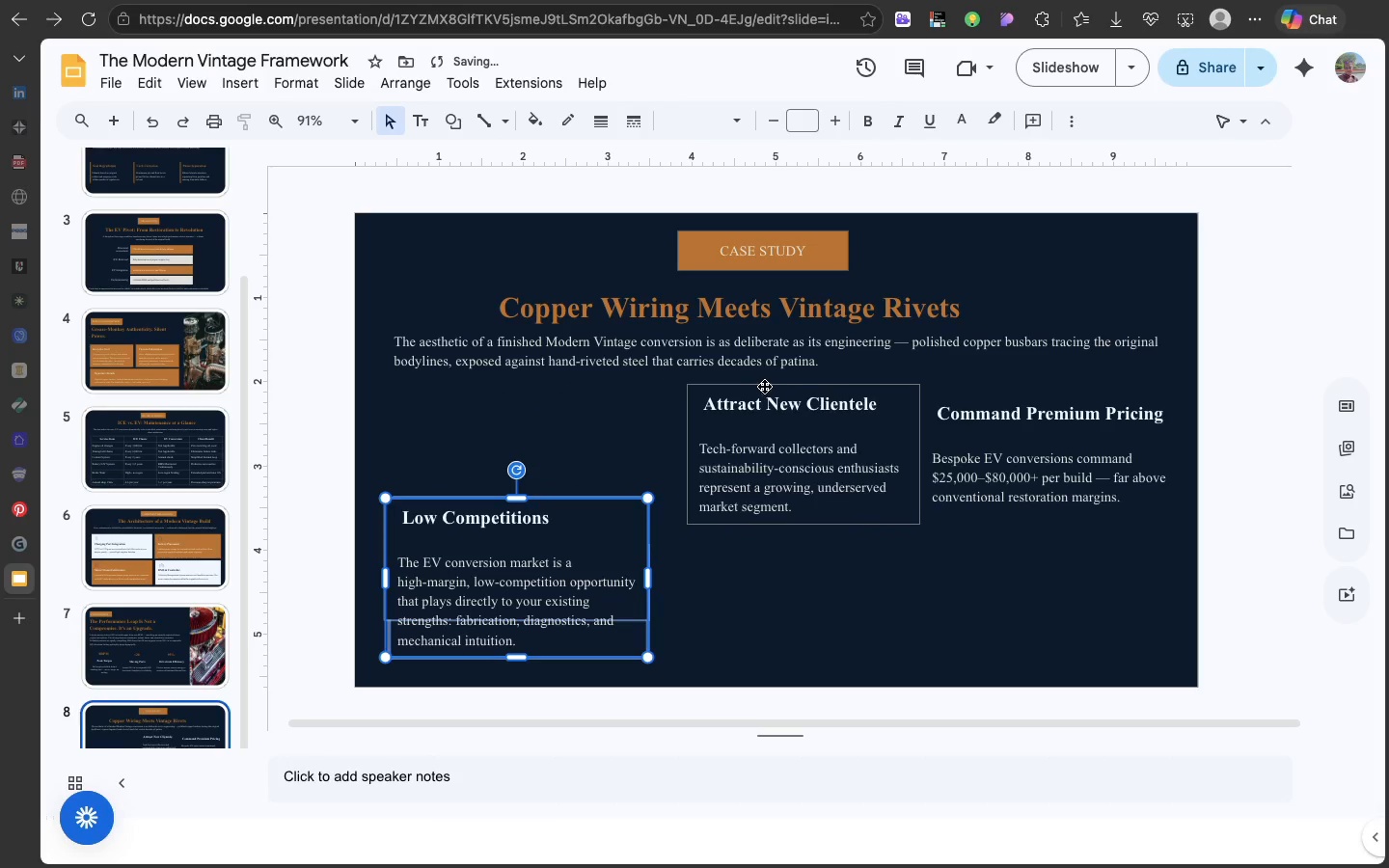 
left_click_drag(start_coordinate=[767, 385], to_coordinate=[755, 500])
 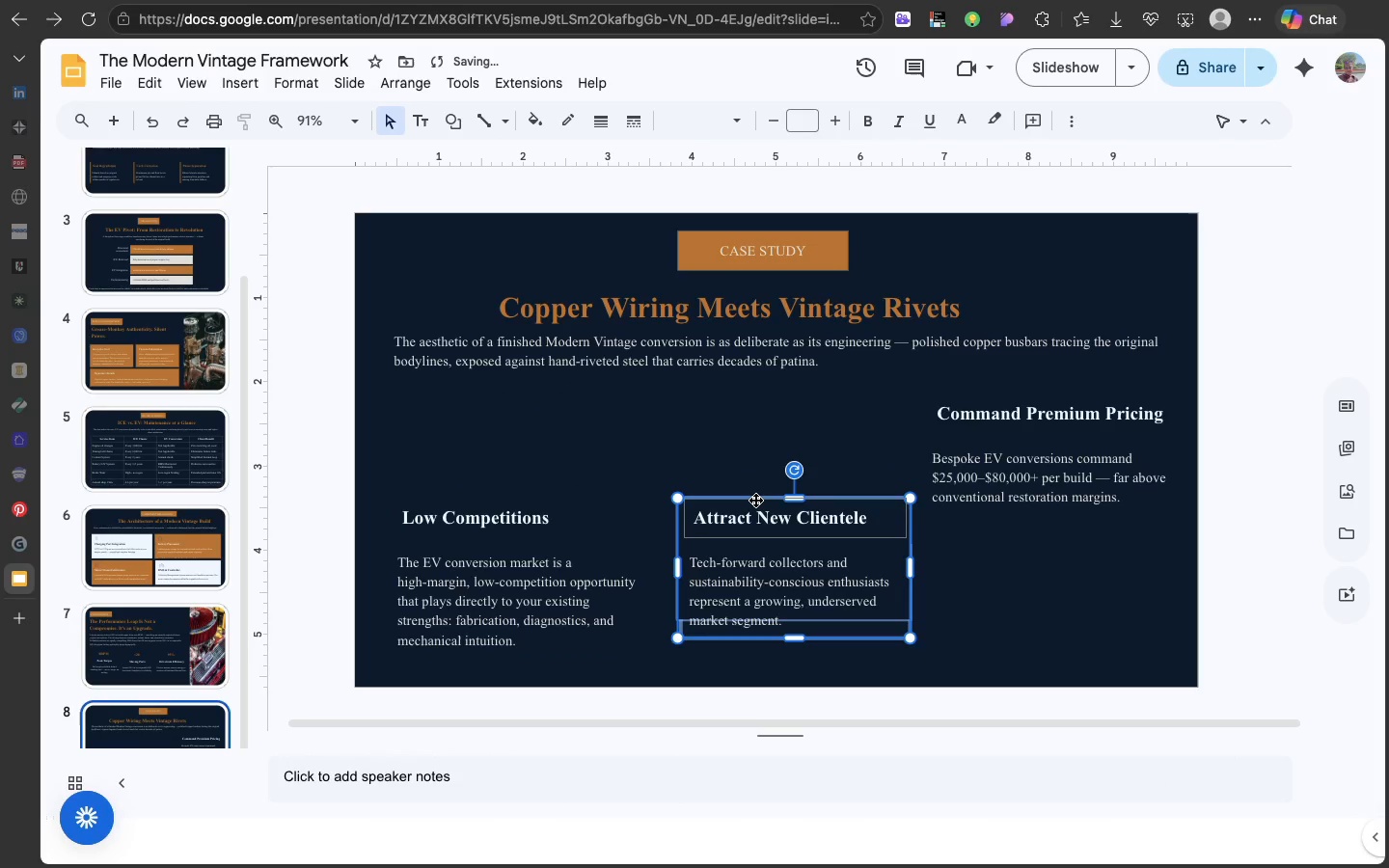 
left_click_drag(start_coordinate=[755, 500], to_coordinate=[747, 494])
 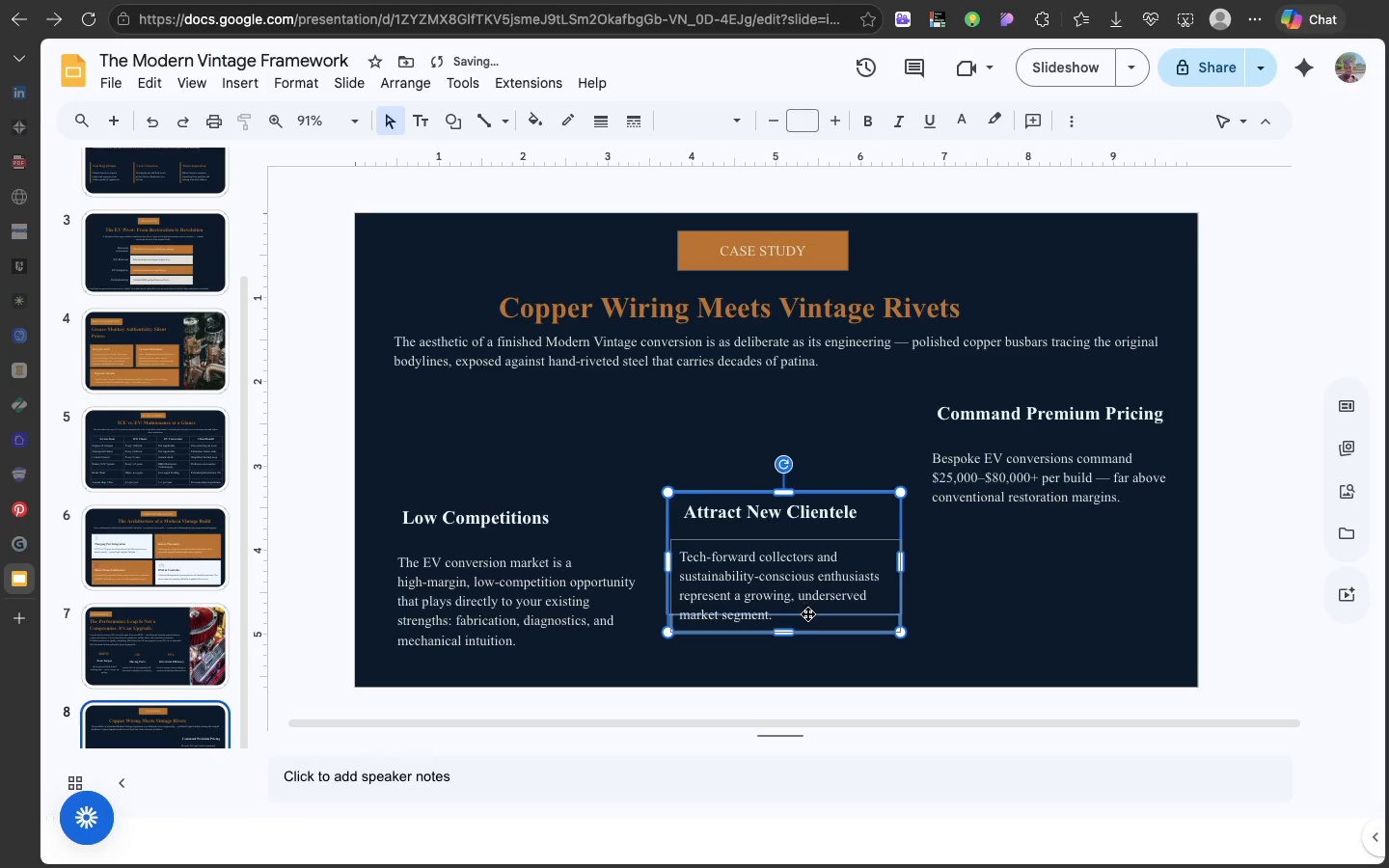 
left_click([808, 616])
 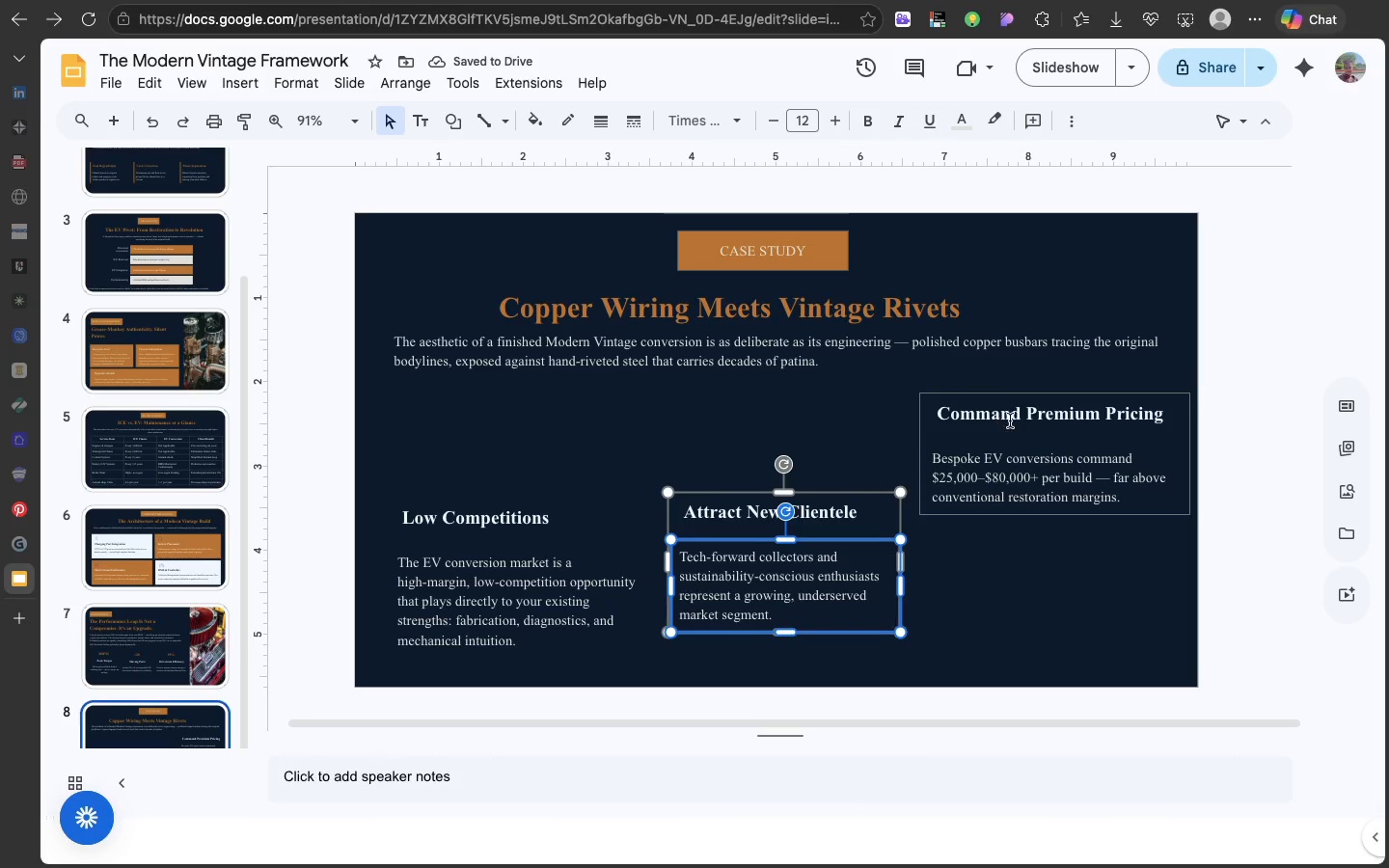 
left_click([1016, 417])
 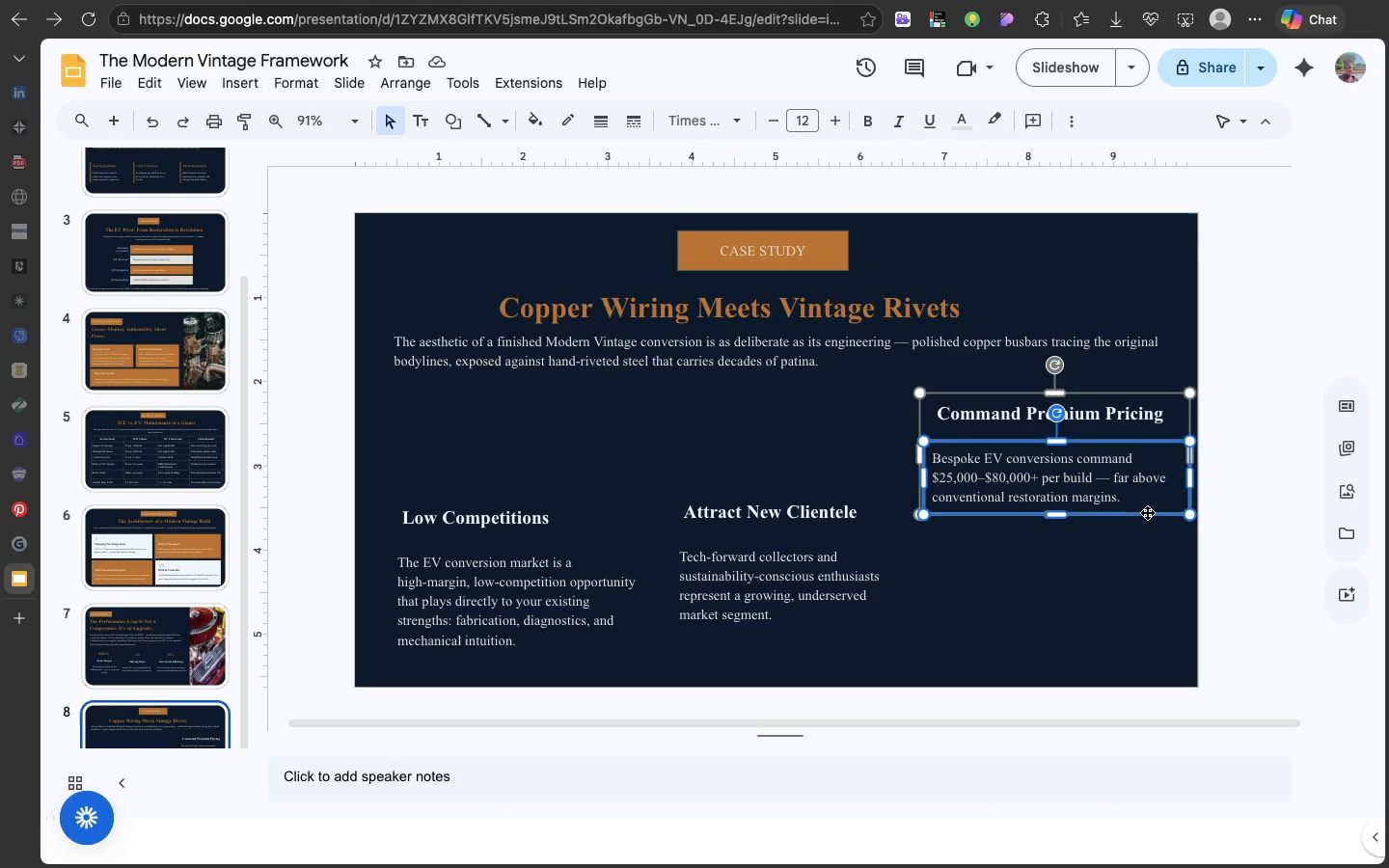 
left_click([1147, 512])
 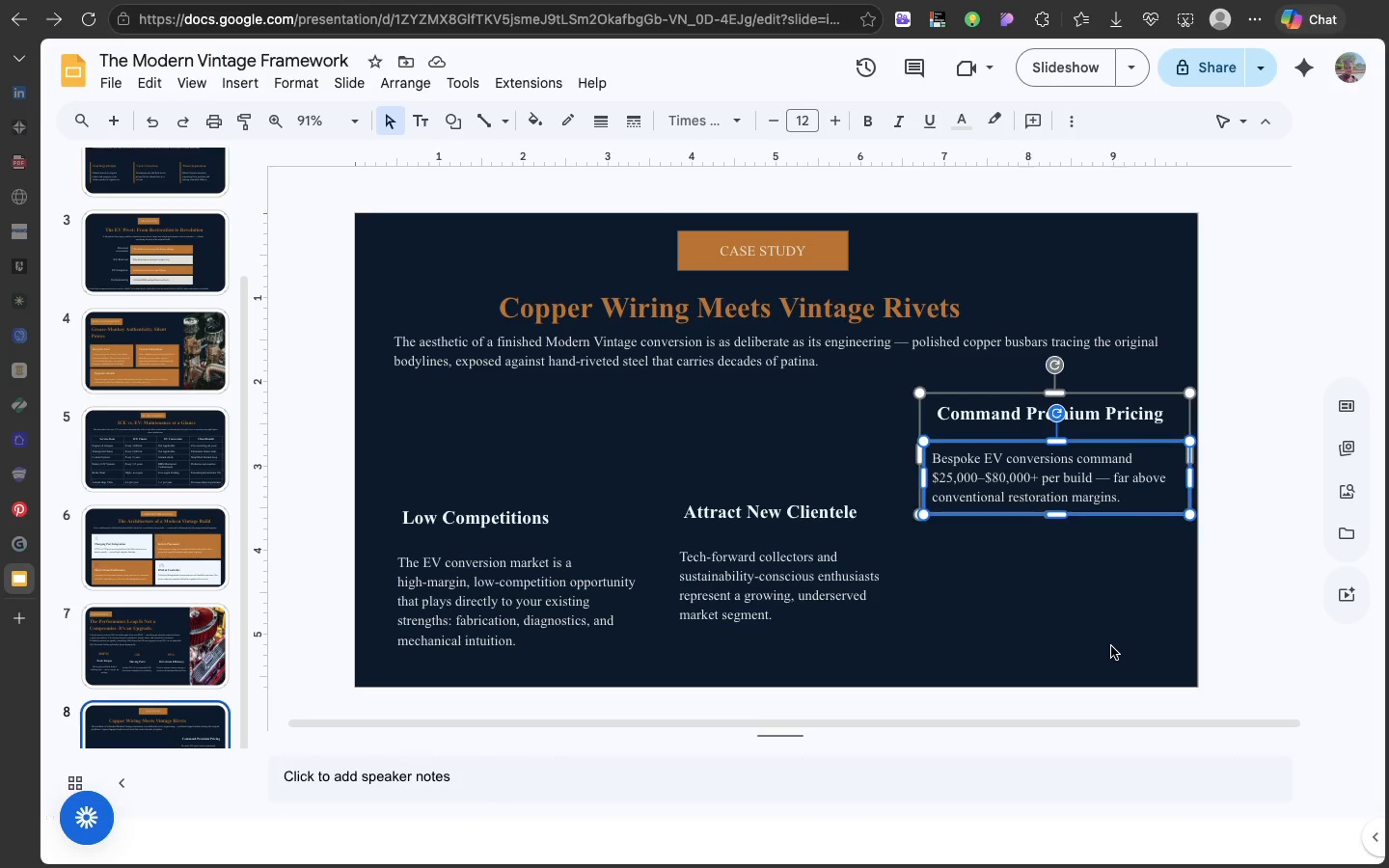 
left_click([1111, 646])
 